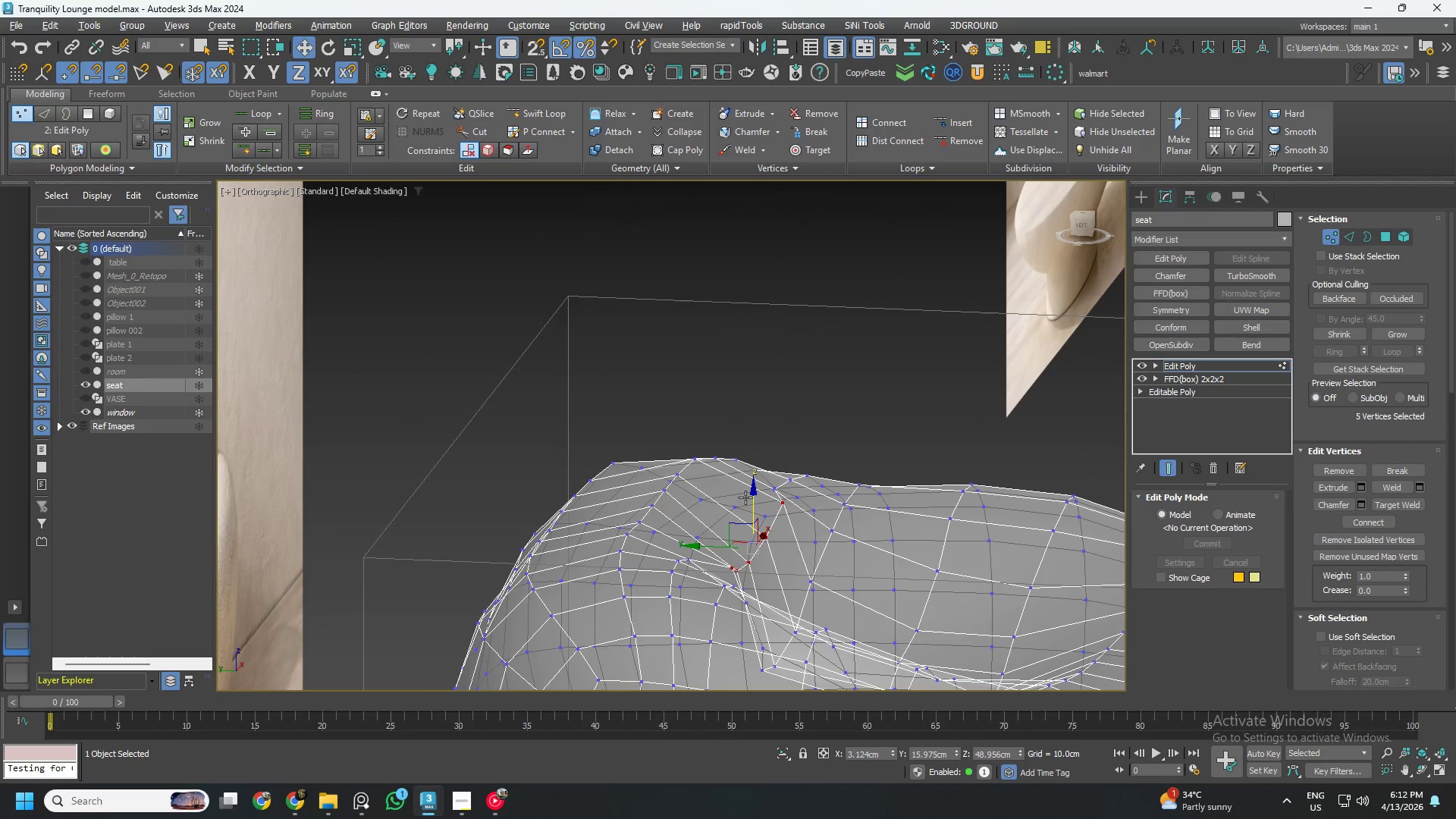 
left_click_drag(start_coordinate=[752, 502], to_coordinate=[742, 487])
 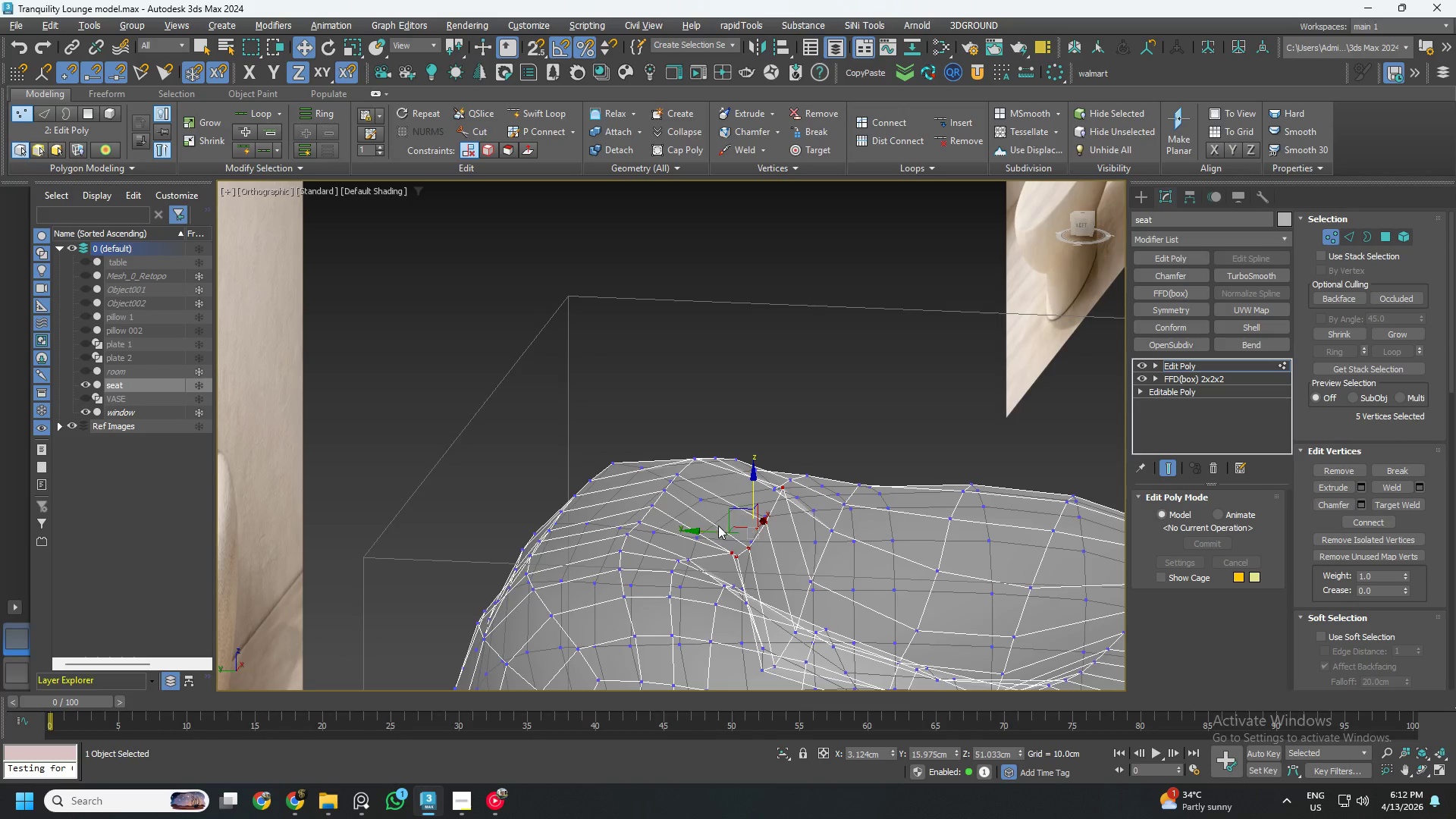 
left_click_drag(start_coordinate=[716, 527], to_coordinate=[704, 526])
 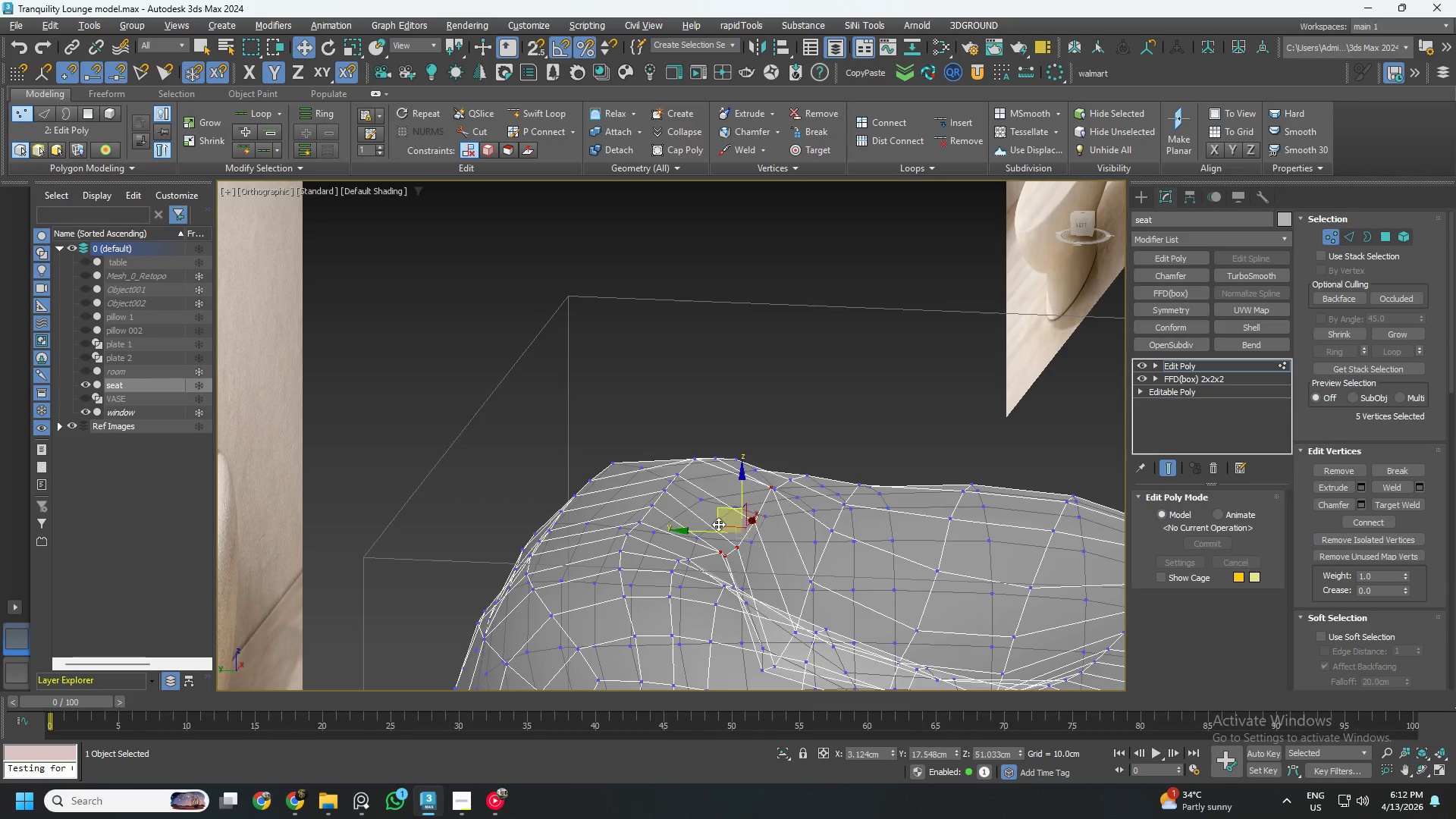 
hold_key(key=AltLeft, duration=0.91)
 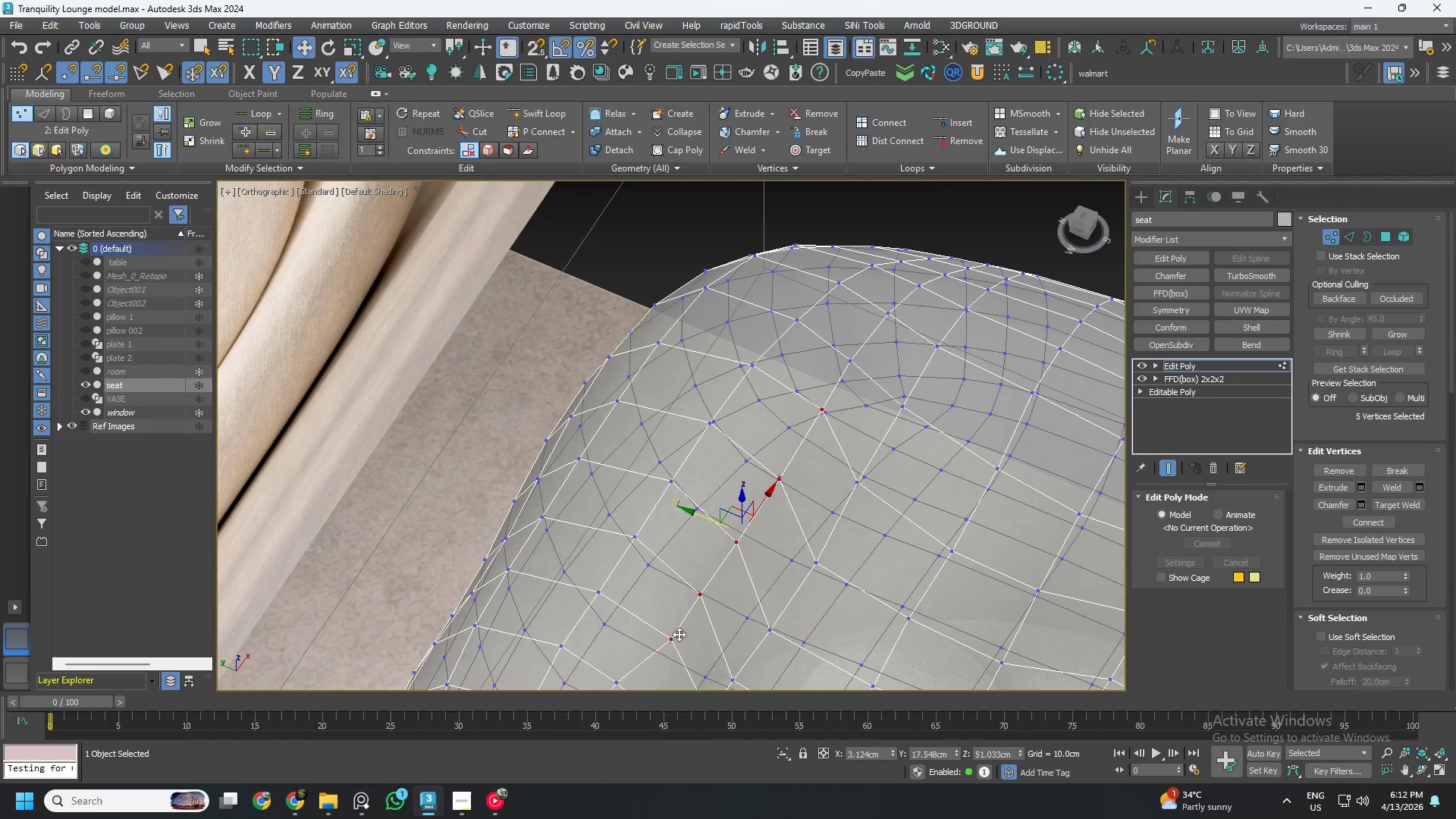 
left_click([677, 634])
 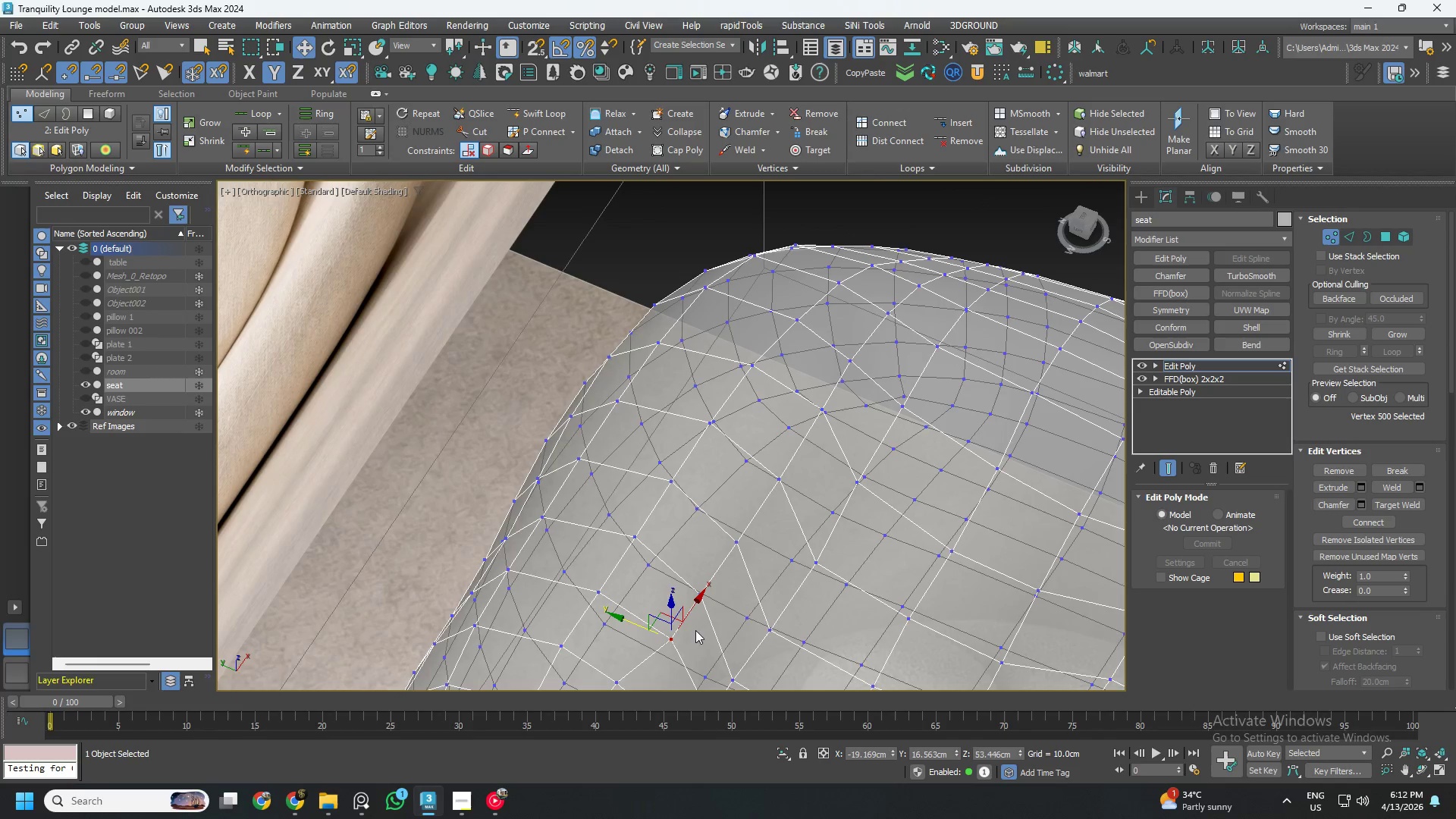 
hold_key(key=AltLeft, duration=0.62)
 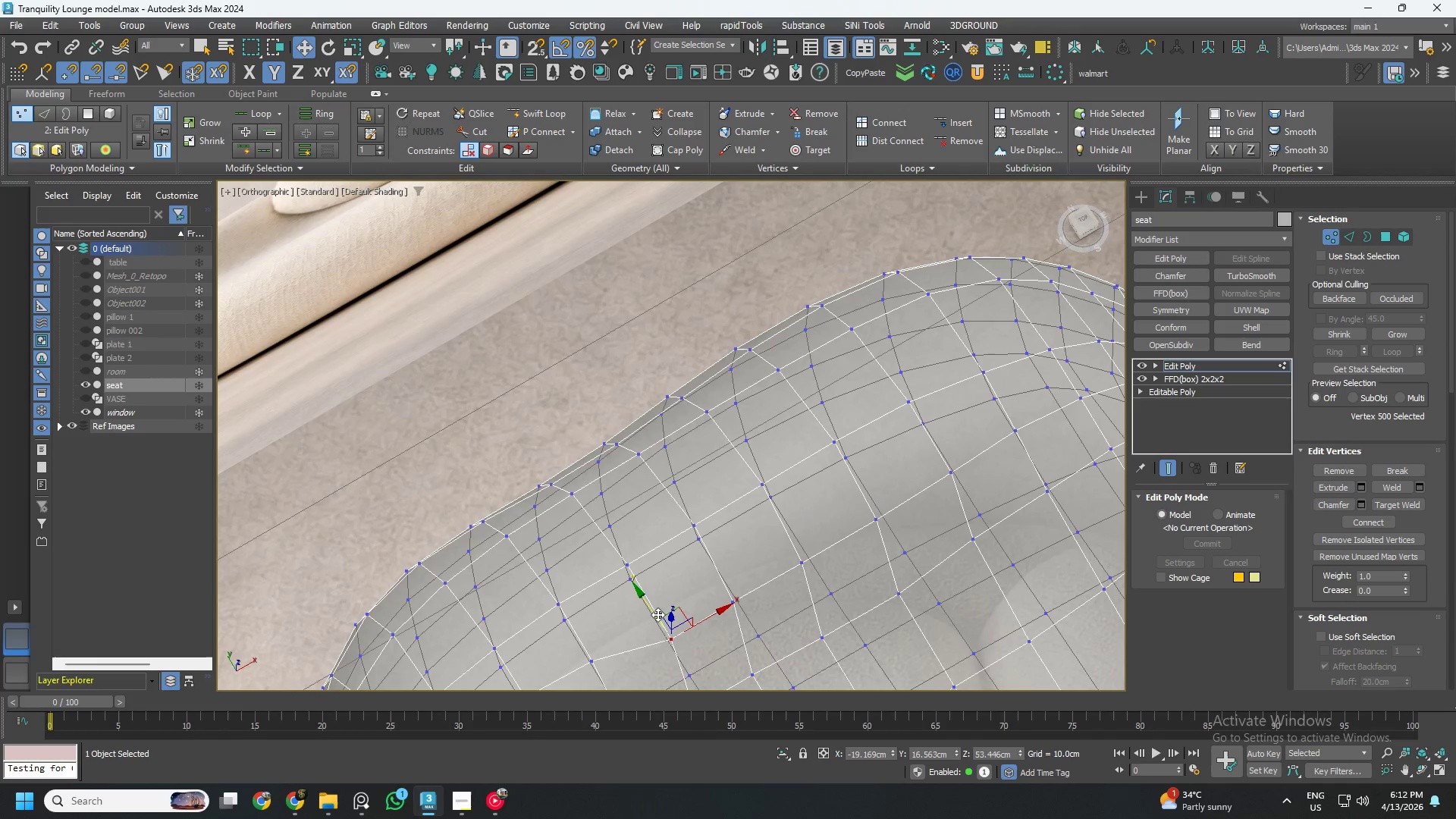 
left_click_drag(start_coordinate=[657, 614], to_coordinate=[642, 611])
 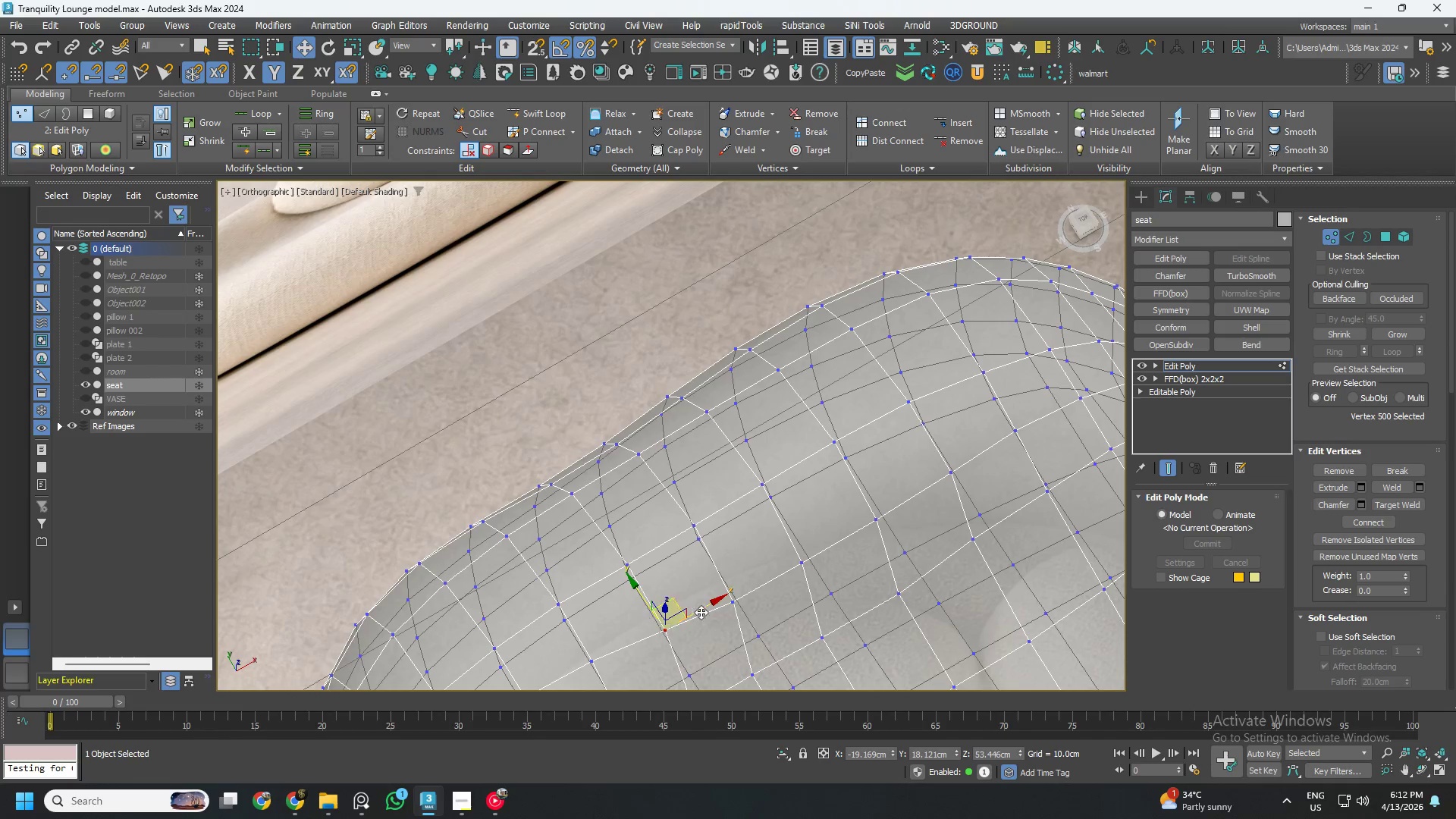 
hold_key(key=AltLeft, duration=1.34)
 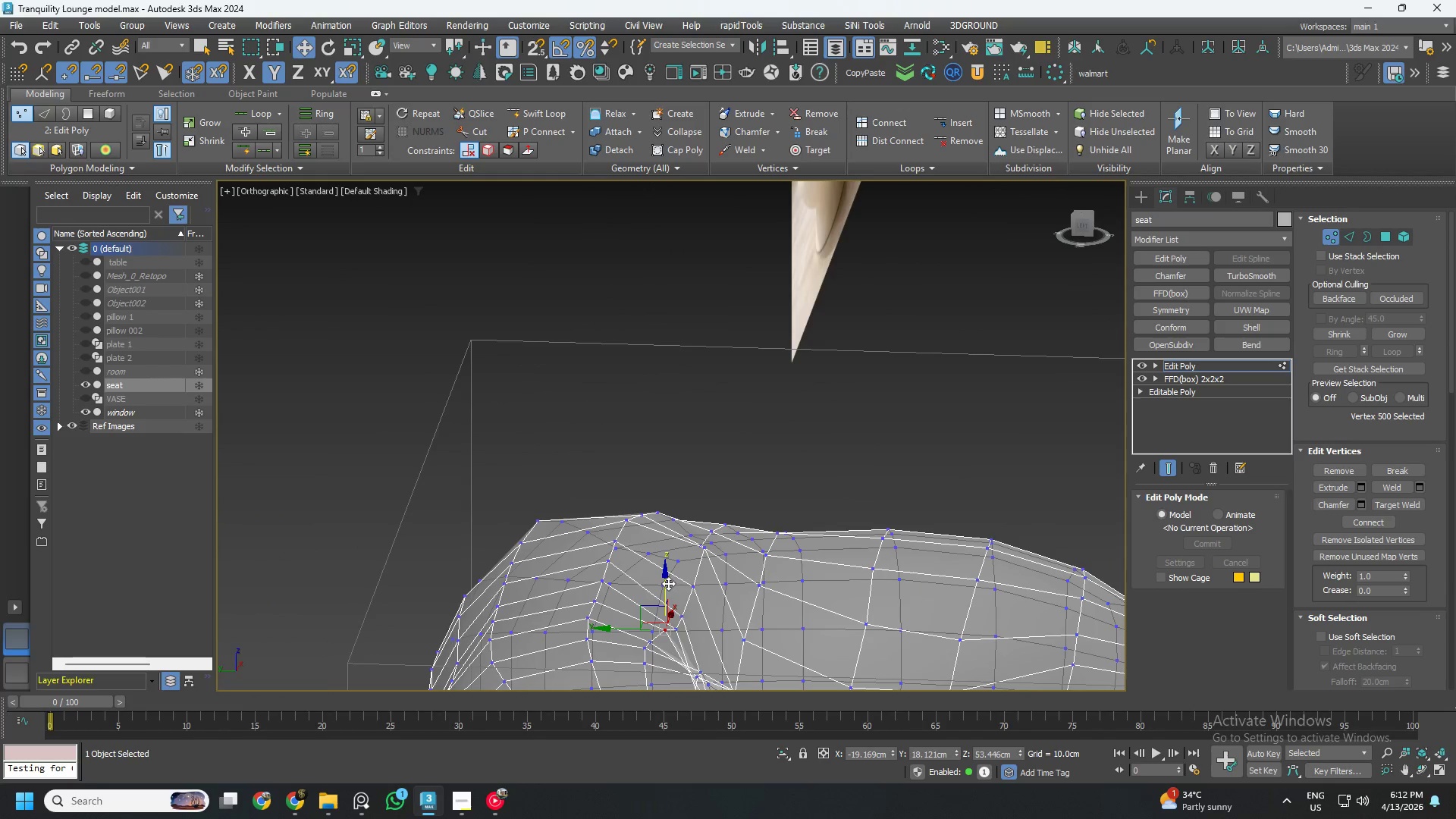 
left_click_drag(start_coordinate=[667, 582], to_coordinate=[664, 594])
 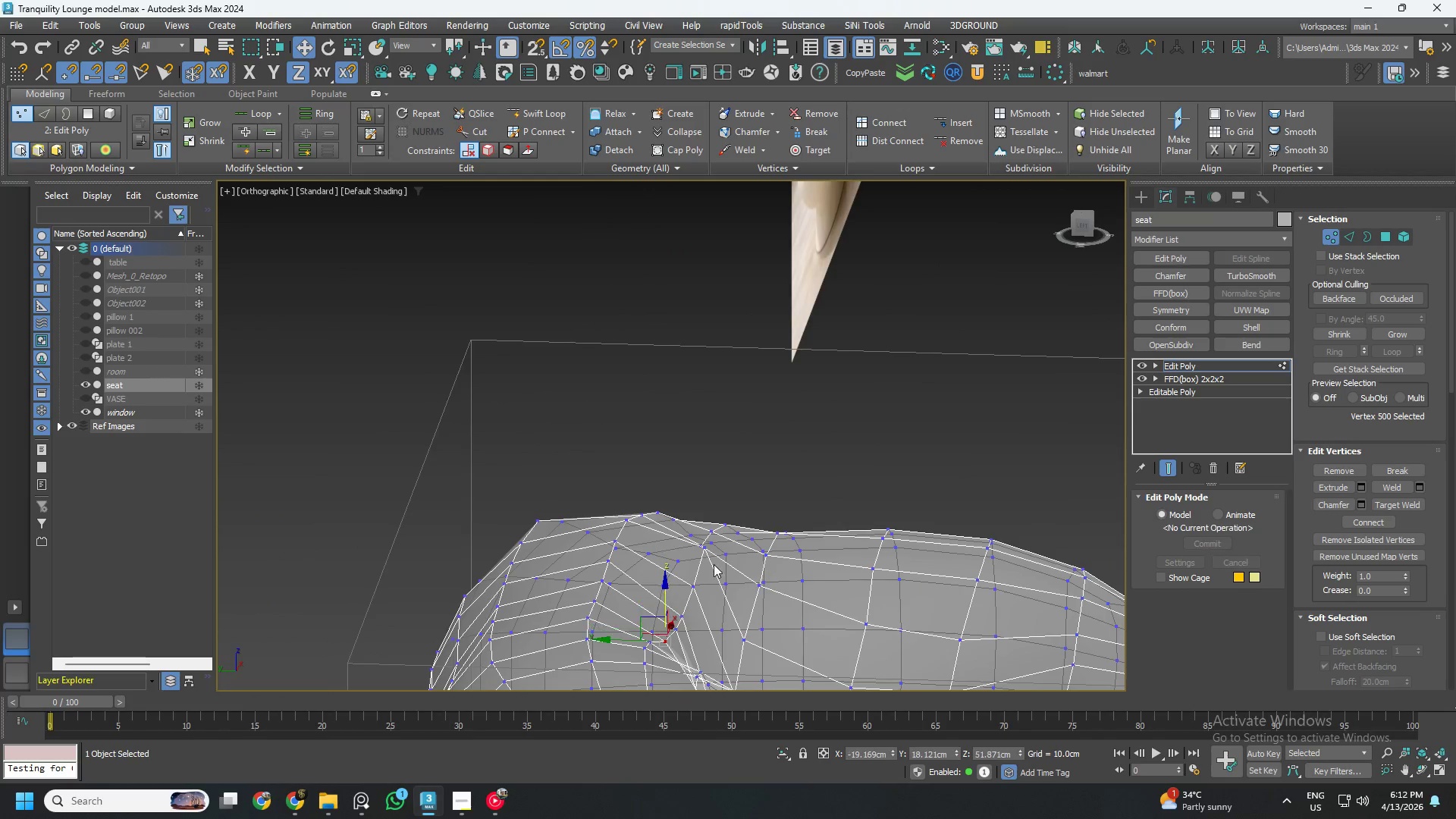 
hold_key(key=AltLeft, duration=0.5)
 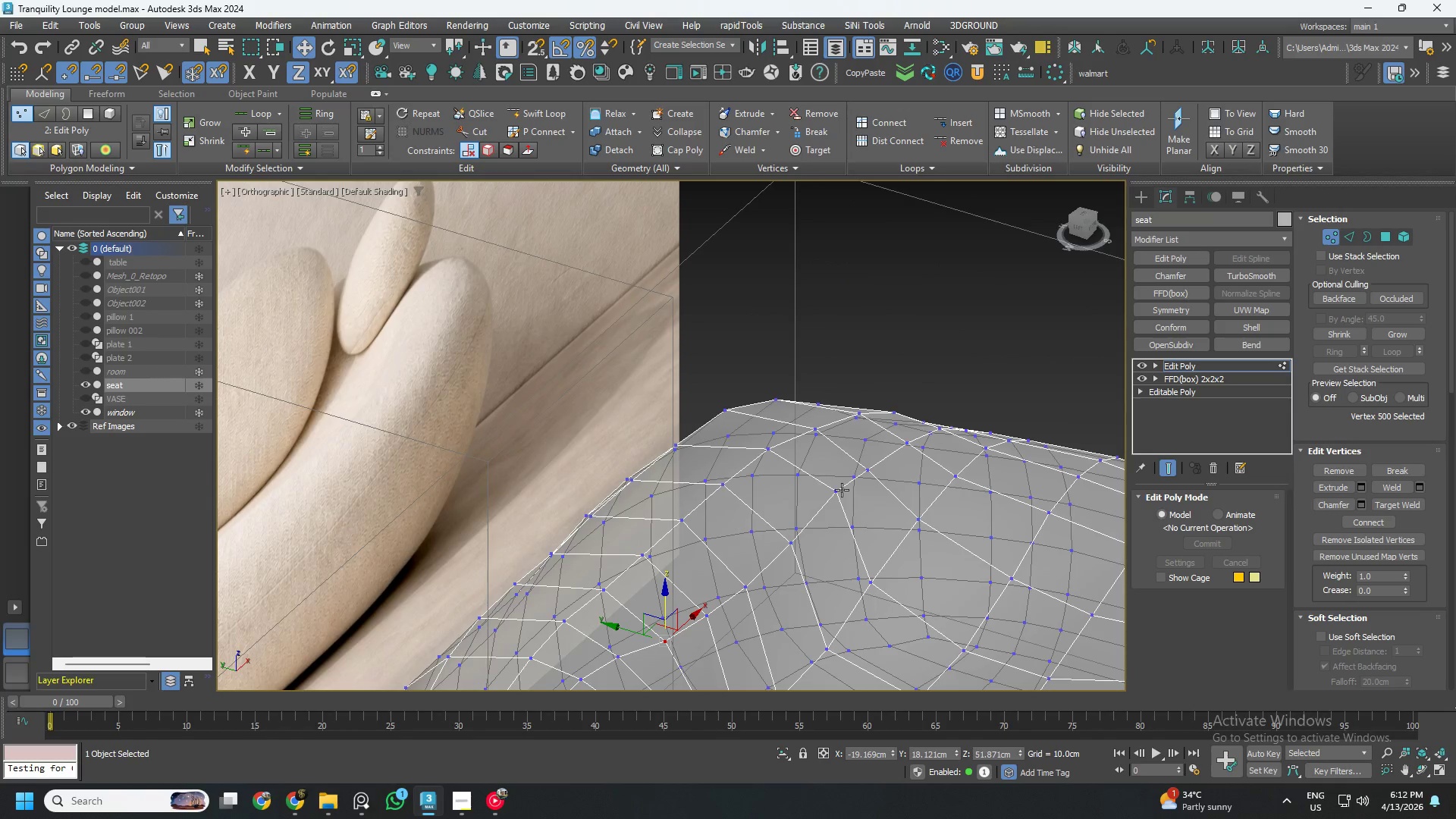 
left_click([836, 490])
 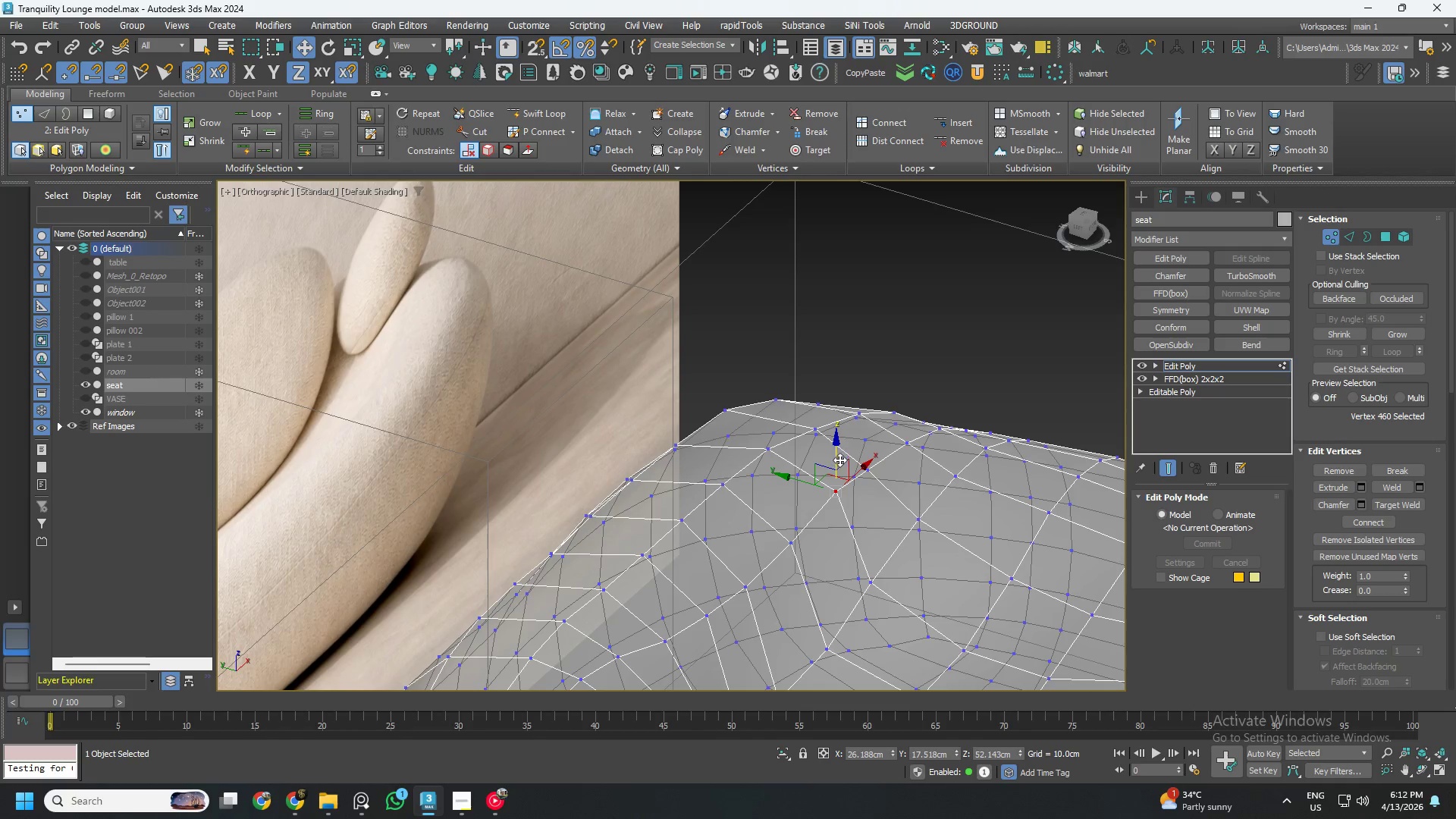 
left_click_drag(start_coordinate=[839, 457], to_coordinate=[833, 466])
 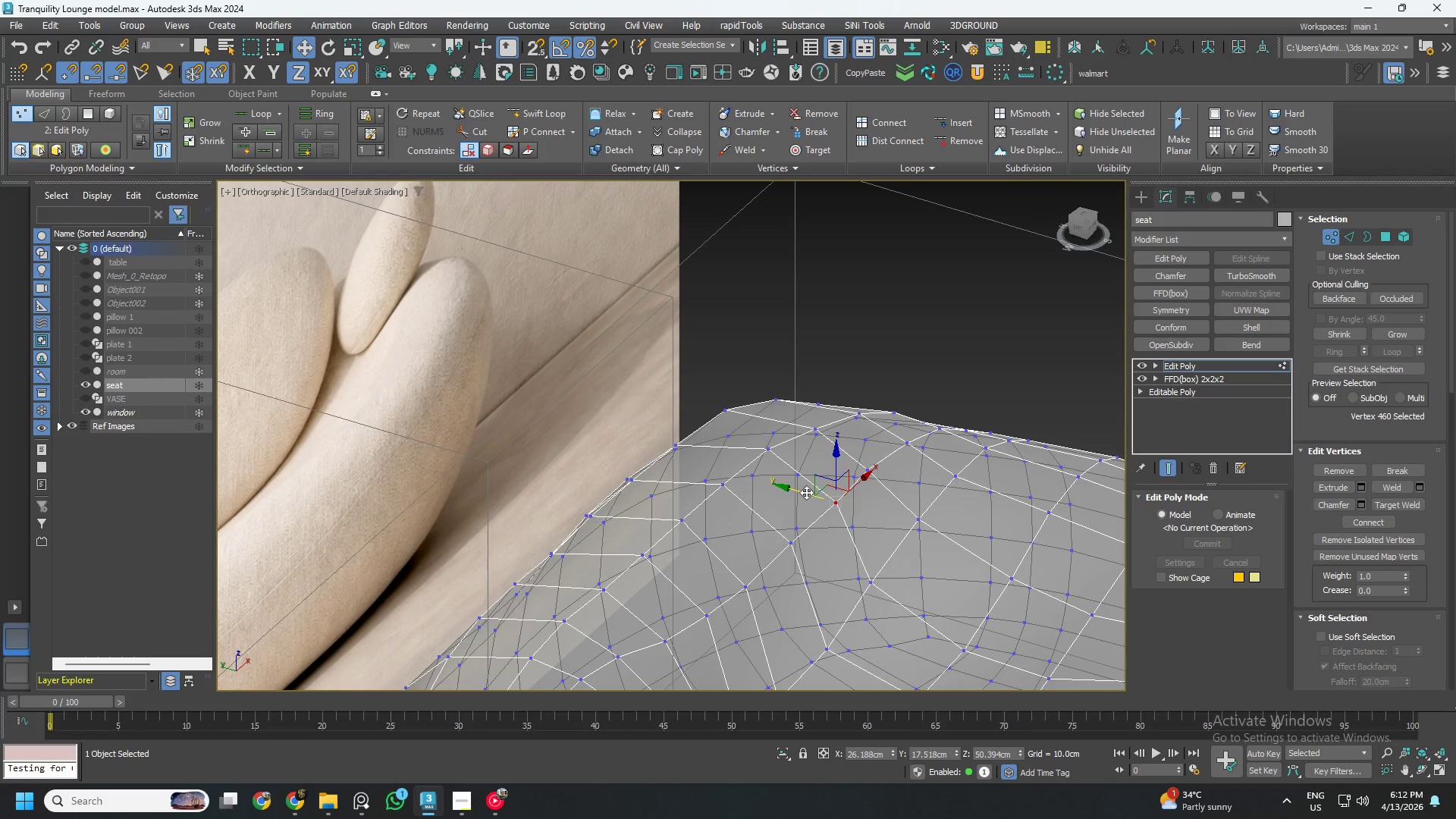 
left_click_drag(start_coordinate=[806, 492], to_coordinate=[798, 492])
 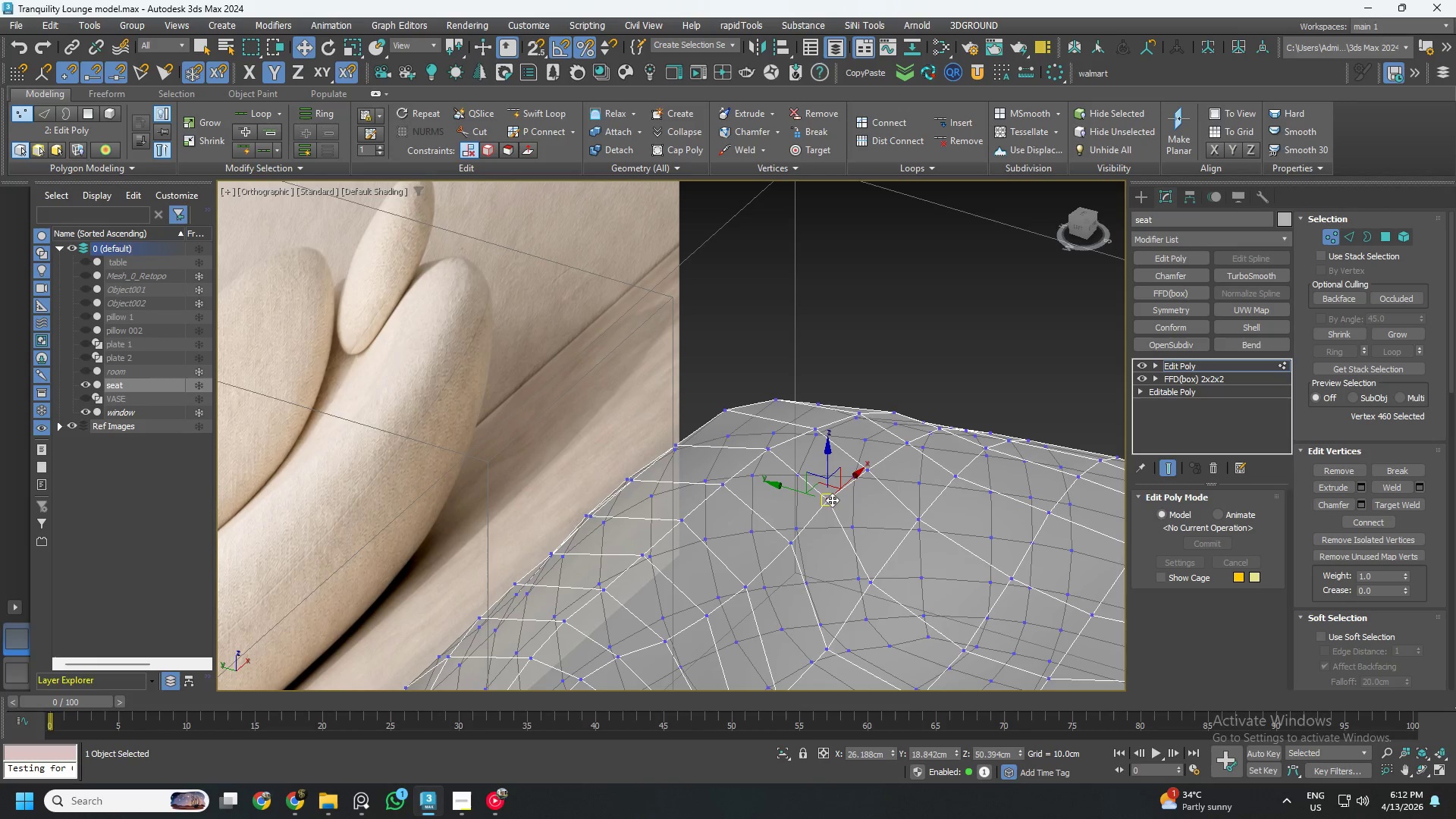 
hold_key(key=AltLeft, duration=1.52)
 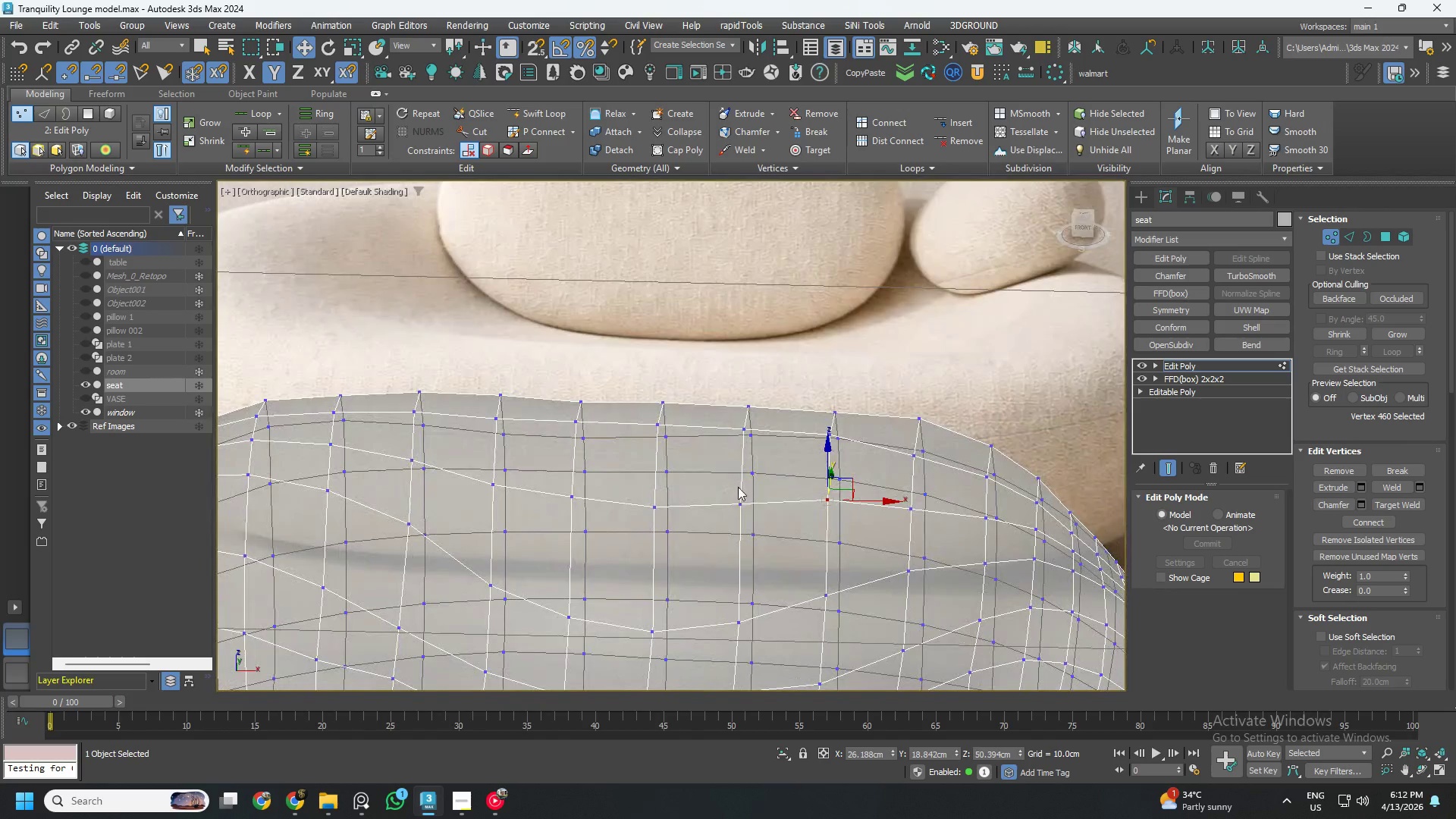 
hold_key(key=AltLeft, duration=0.33)
 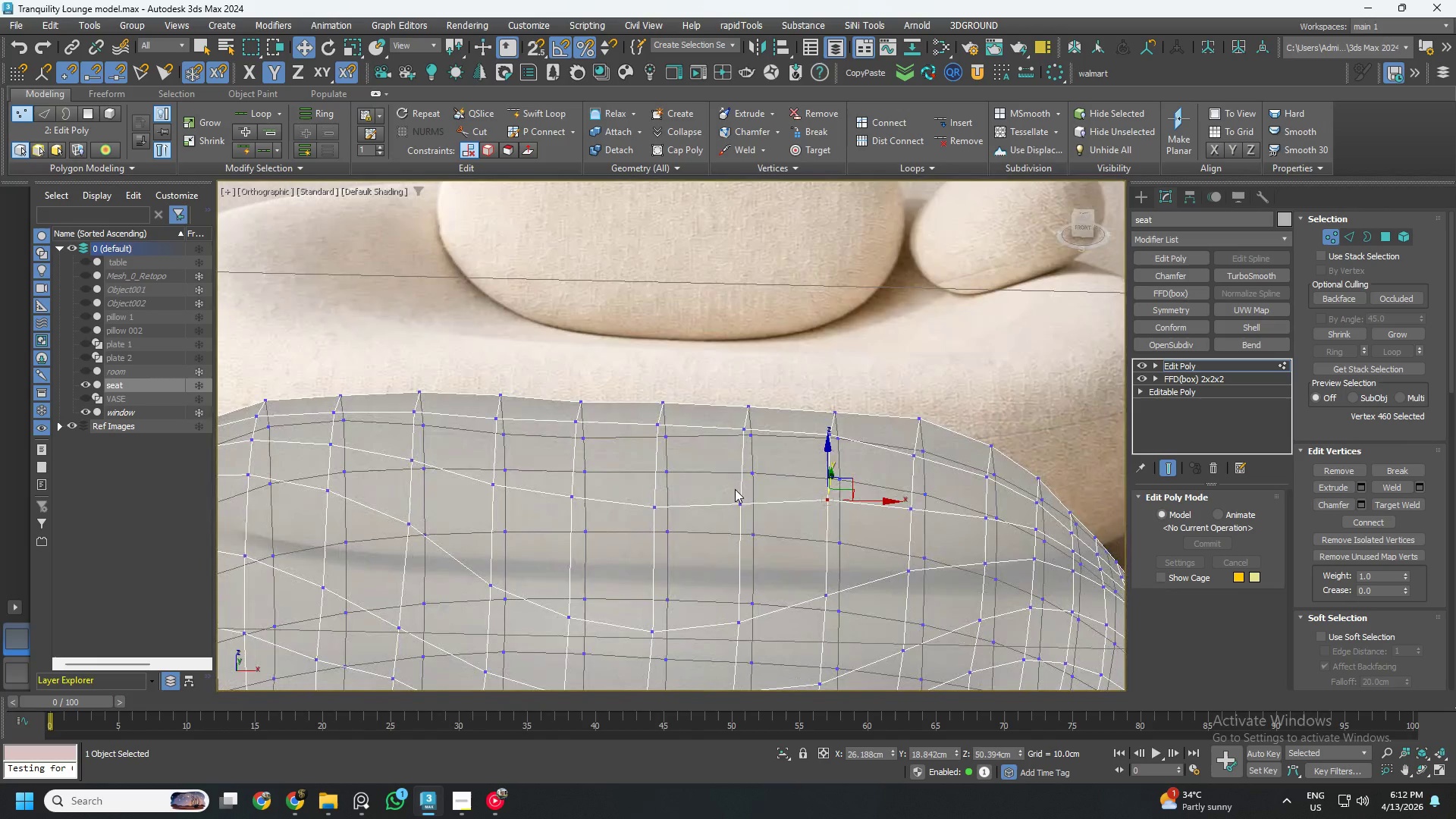 
hold_key(key=AltLeft, duration=0.64)
 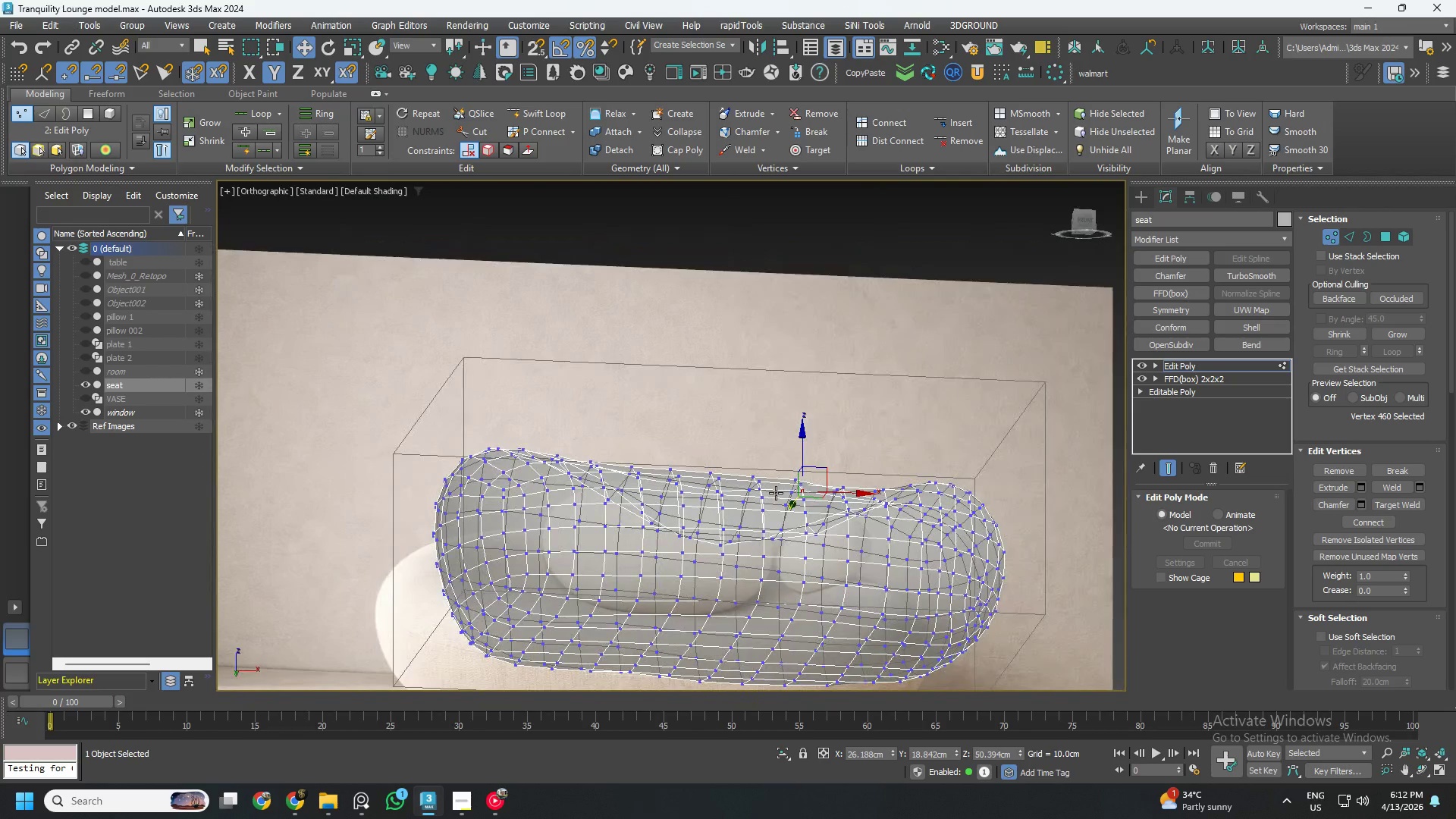 
scroll: coordinate [788, 480], scroll_direction: down, amount: 2.0
 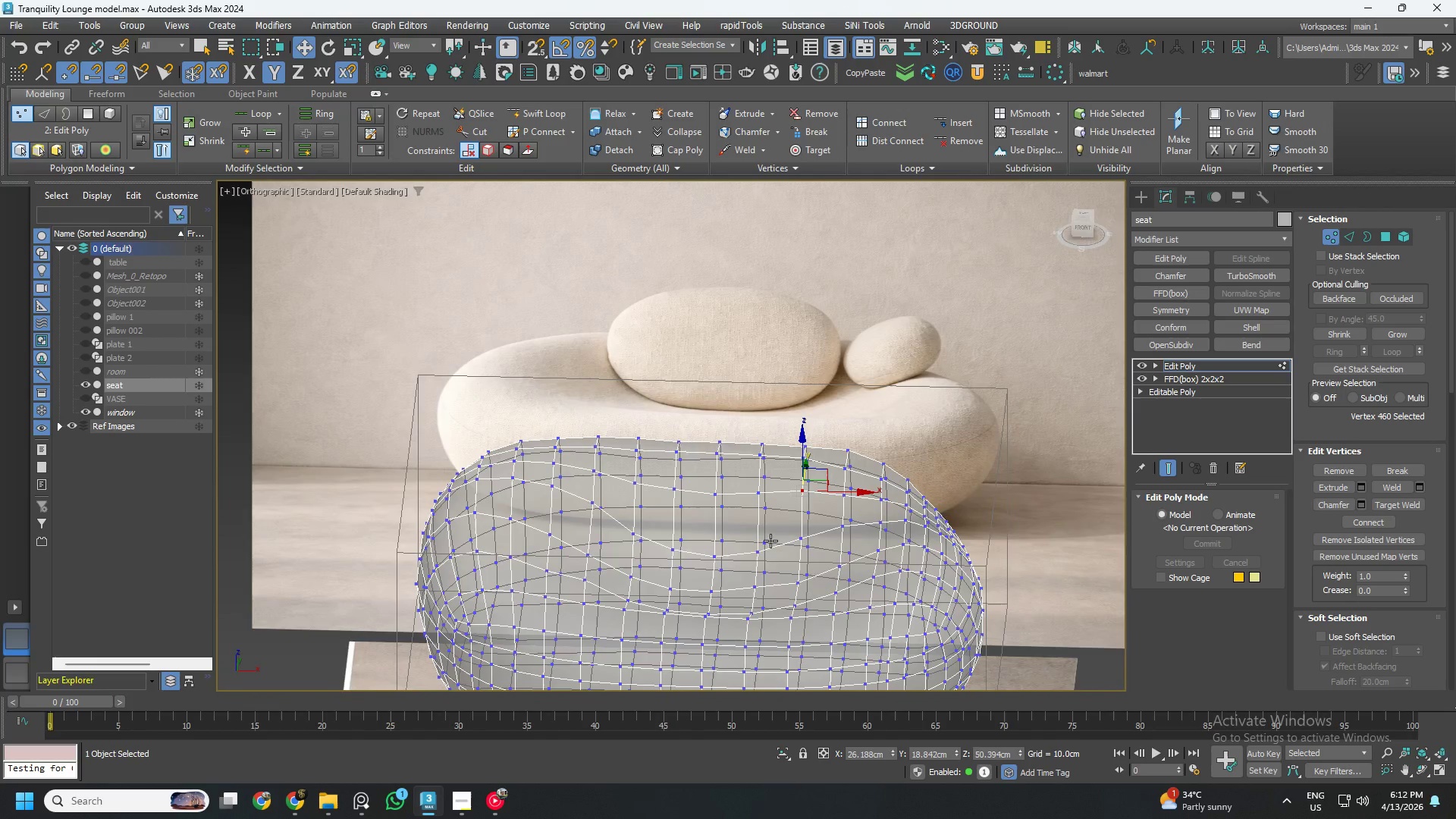 
hold_key(key=AltLeft, duration=0.5)
 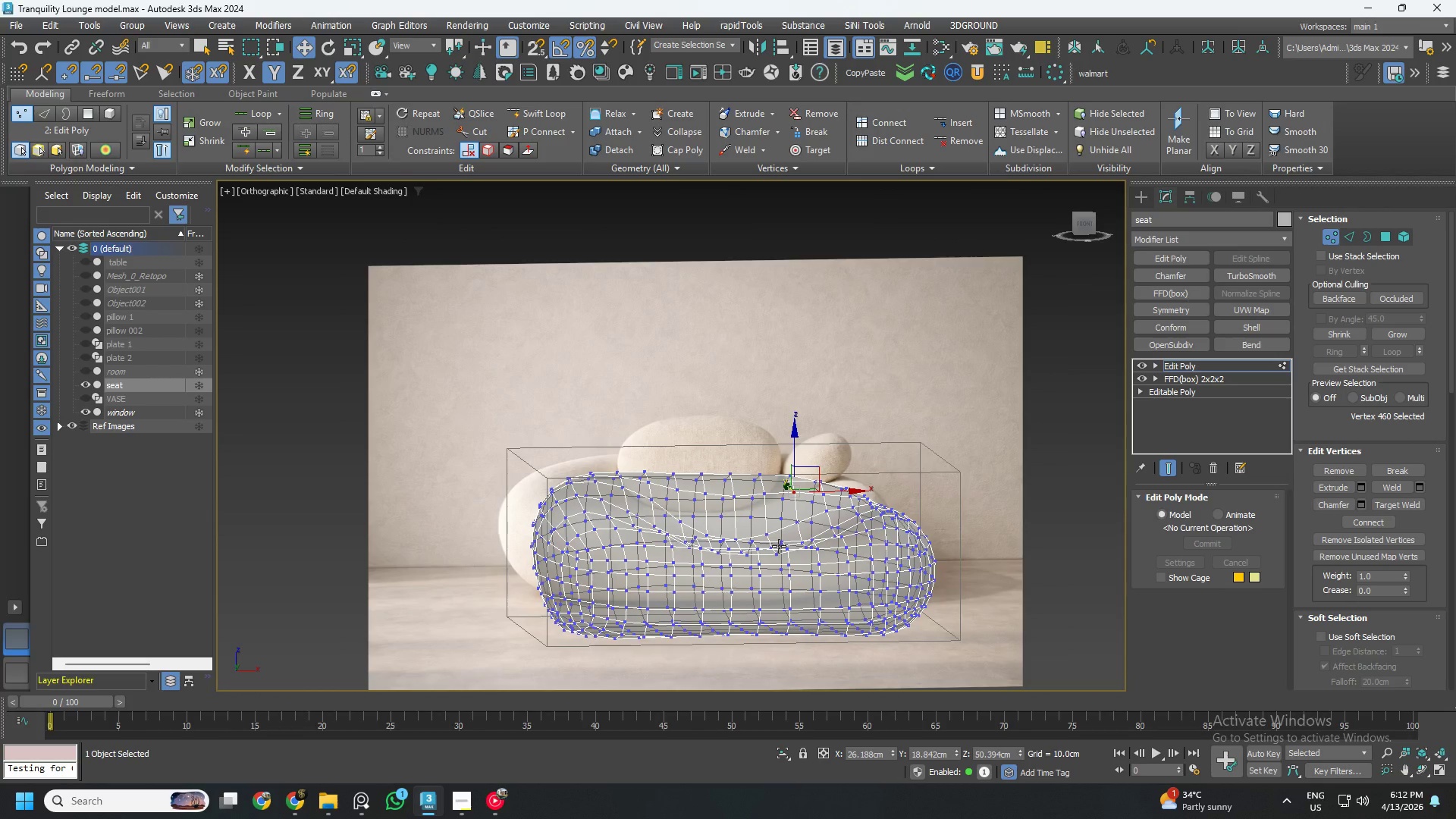 
scroll: coordinate [776, 494], scroll_direction: down, amount: 1.0
 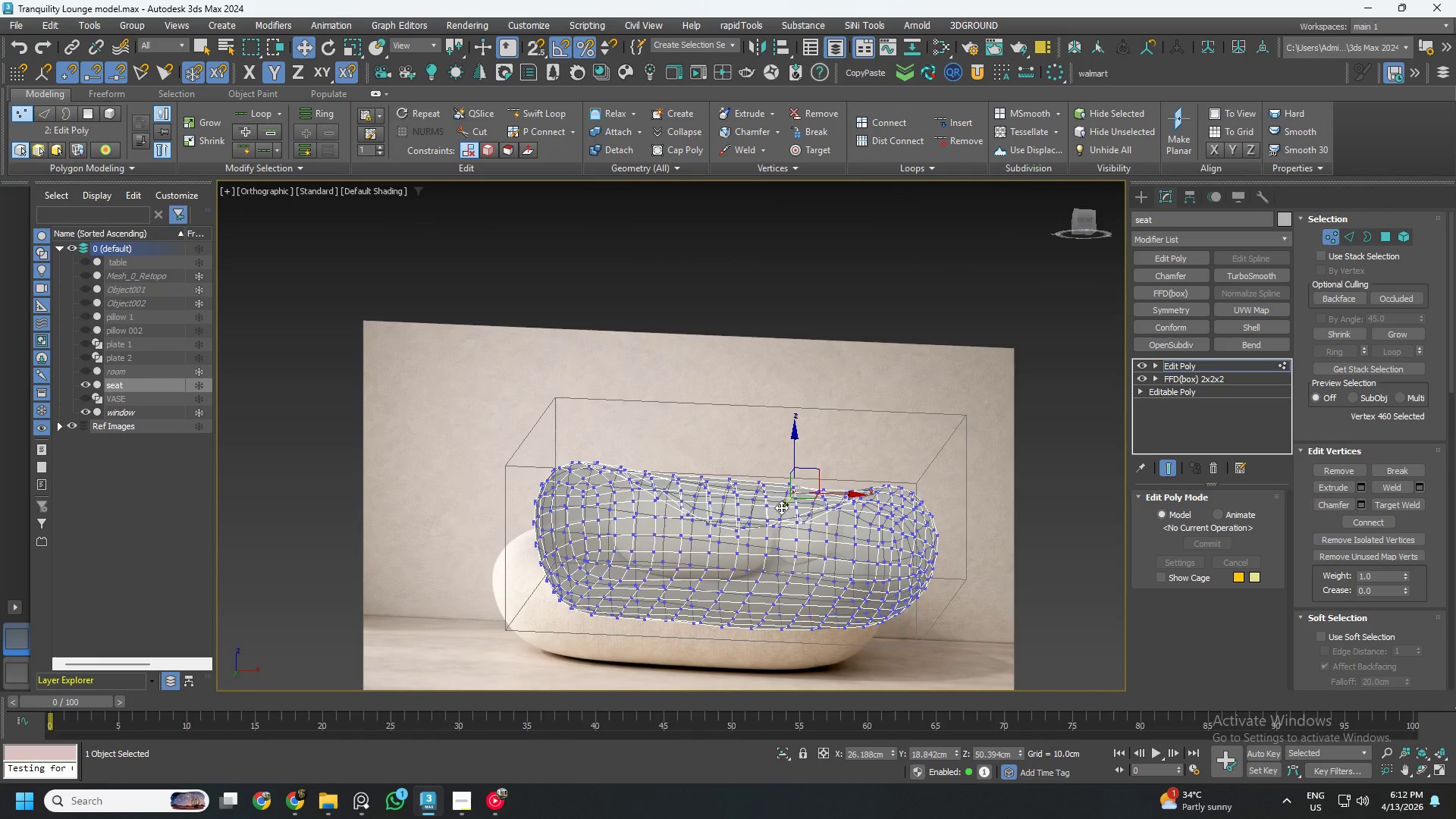 
hold_key(key=AltLeft, duration=0.62)
 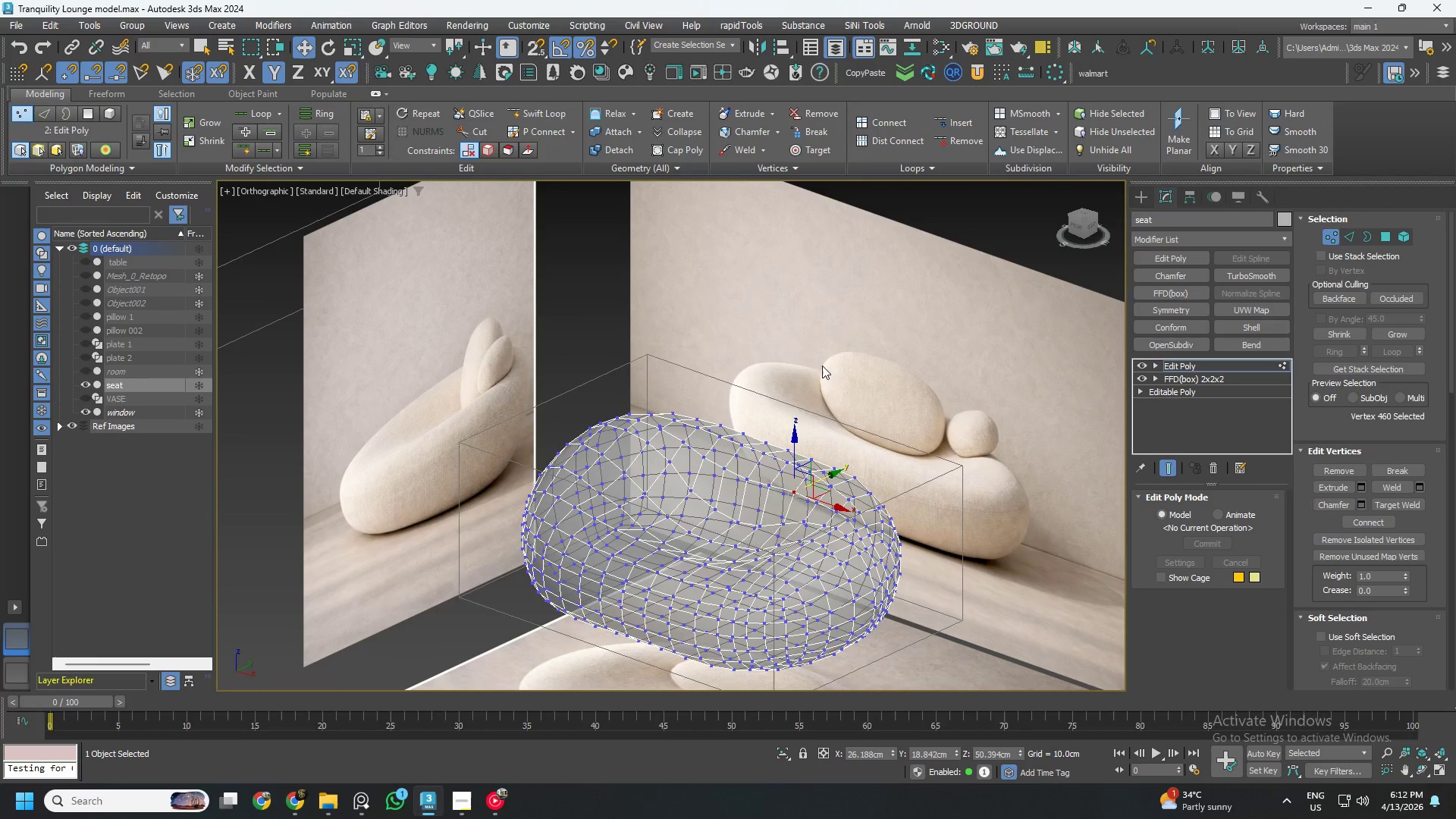 
hold_key(key=AltLeft, duration=1.5)
 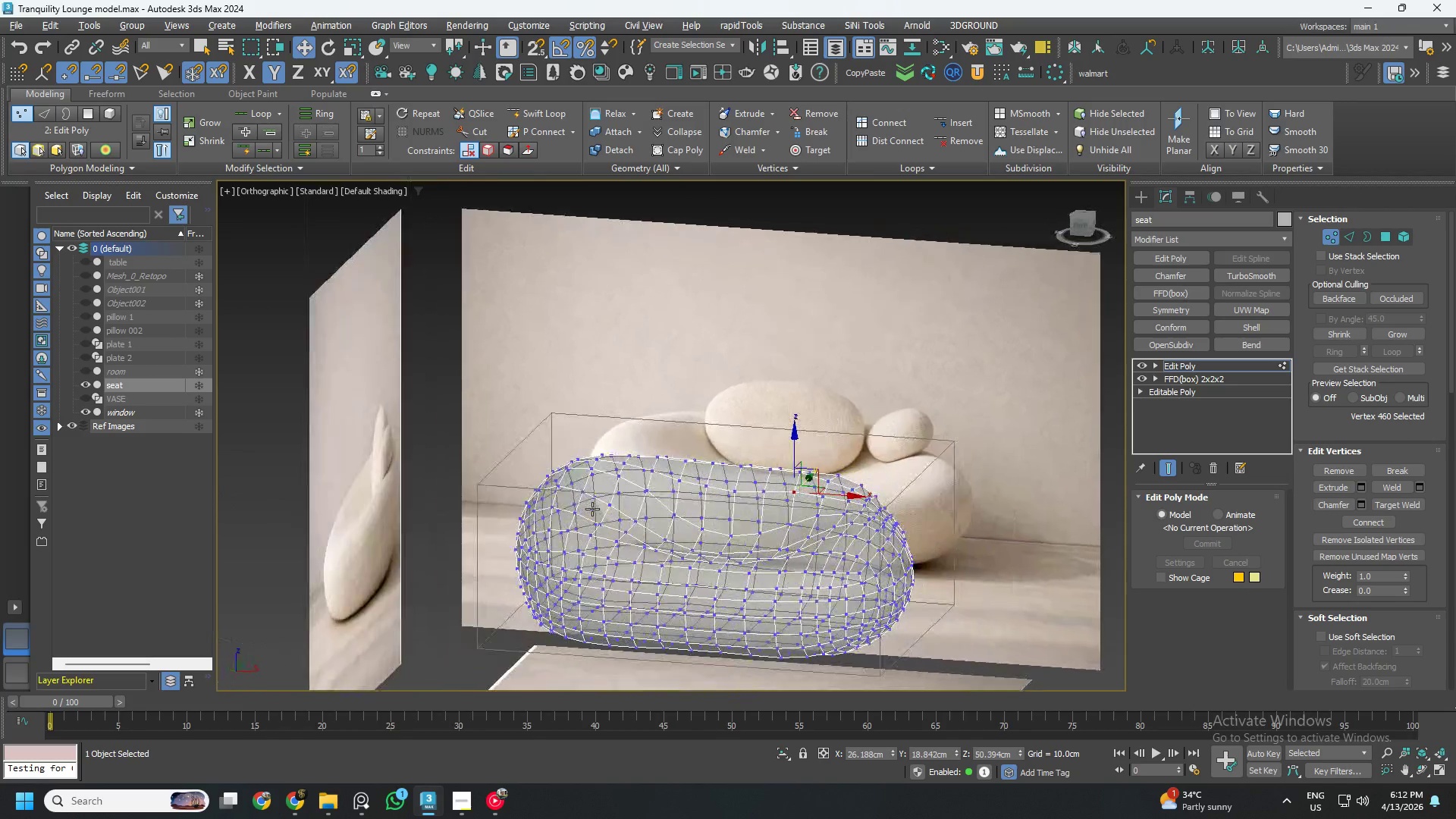 
hold_key(key=AltLeft, duration=0.86)
 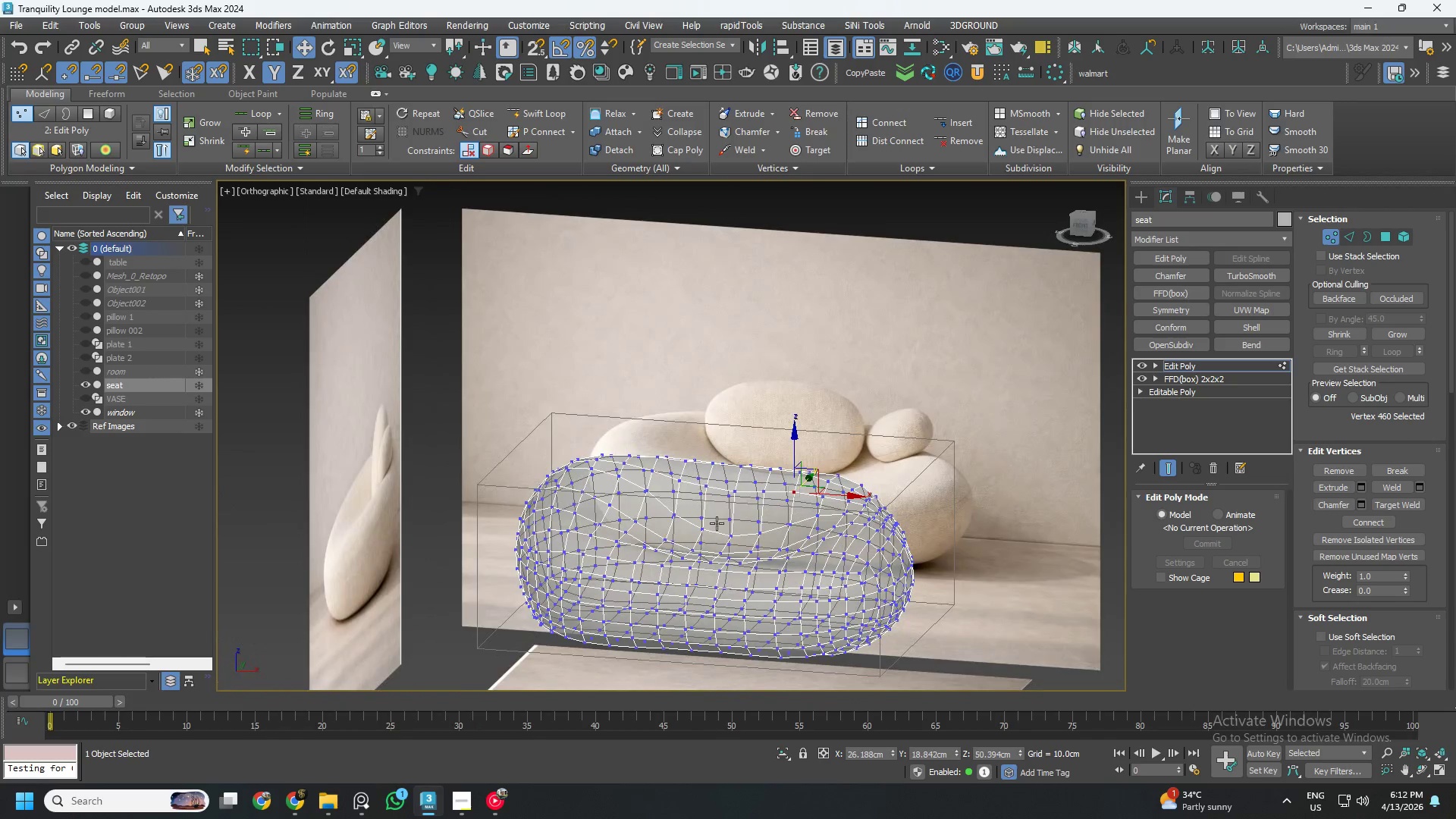 
hold_key(key=AltLeft, duration=1.22)
 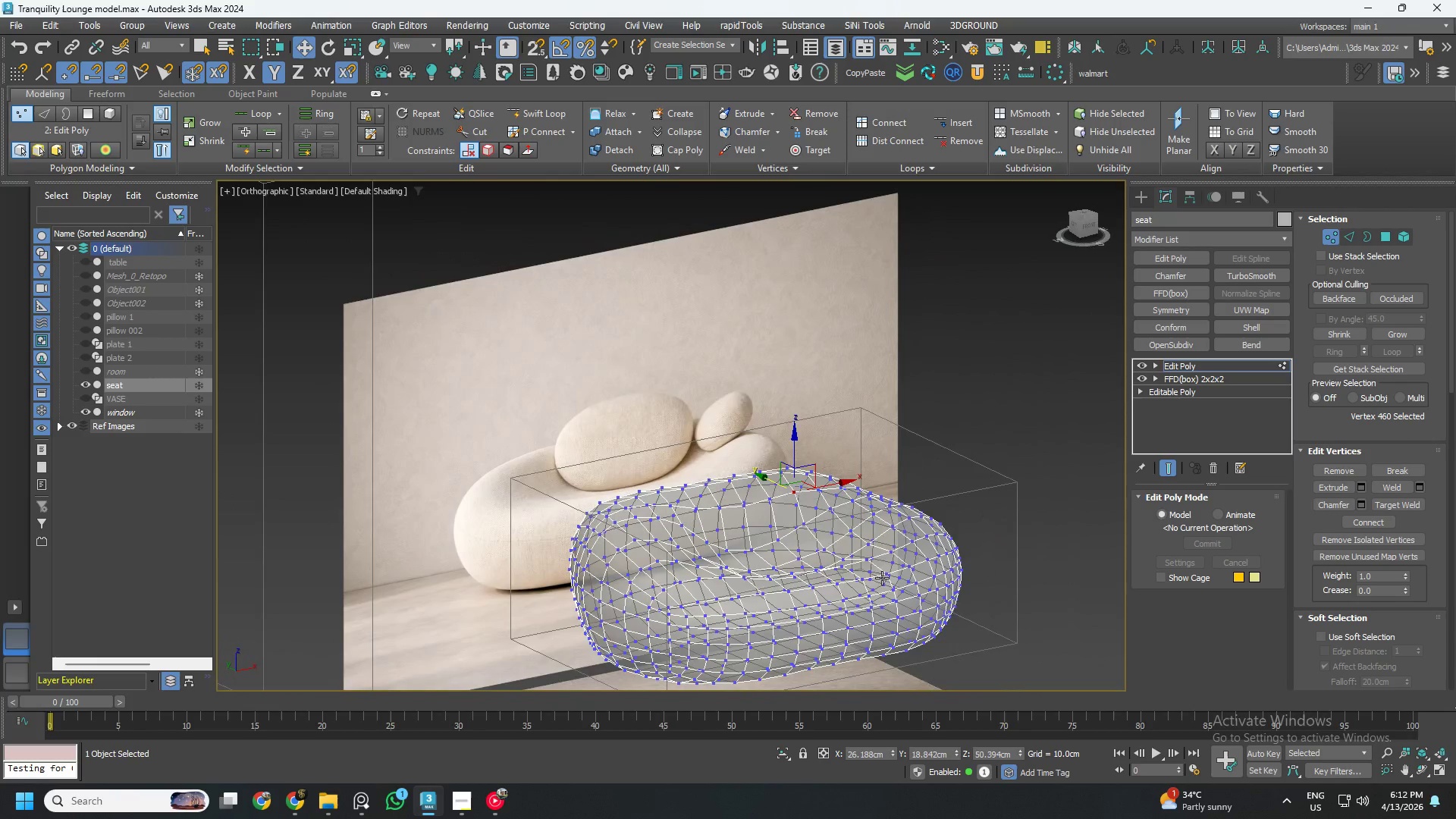 
hold_key(key=AltLeft, duration=1.27)
 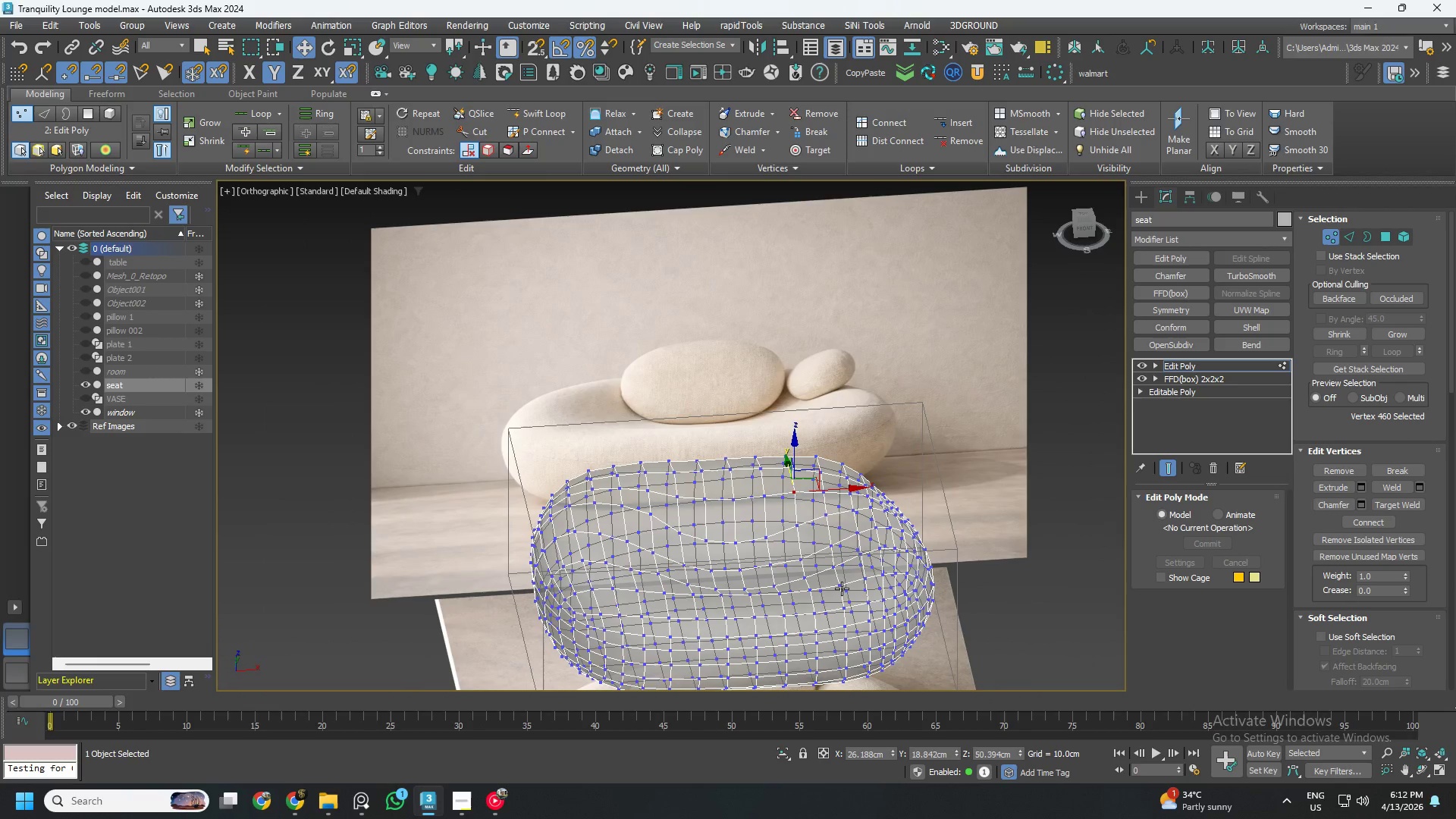 
hold_key(key=AltLeft, duration=1.23)
 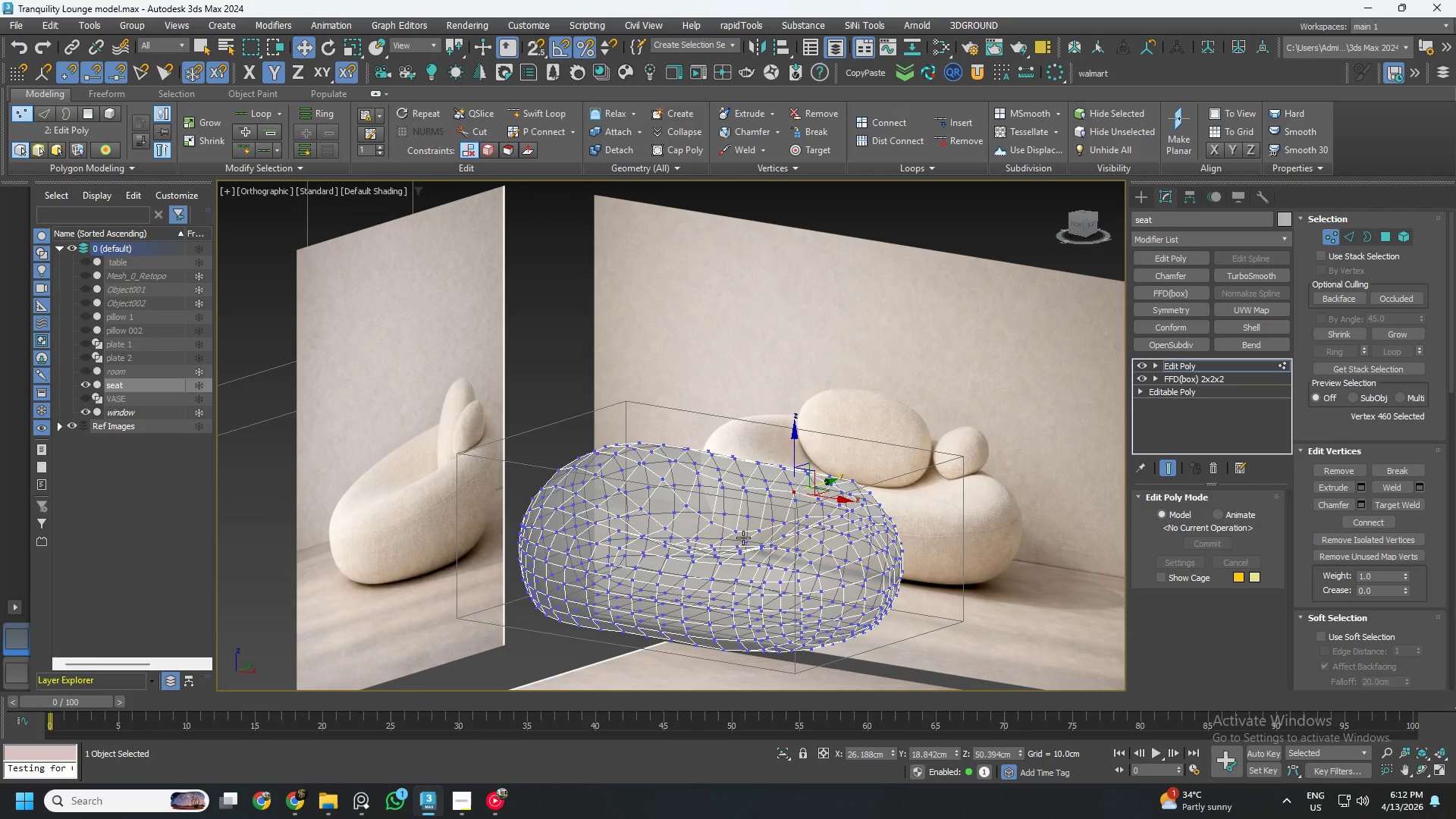 
hold_key(key=AltLeft, duration=1.5)
 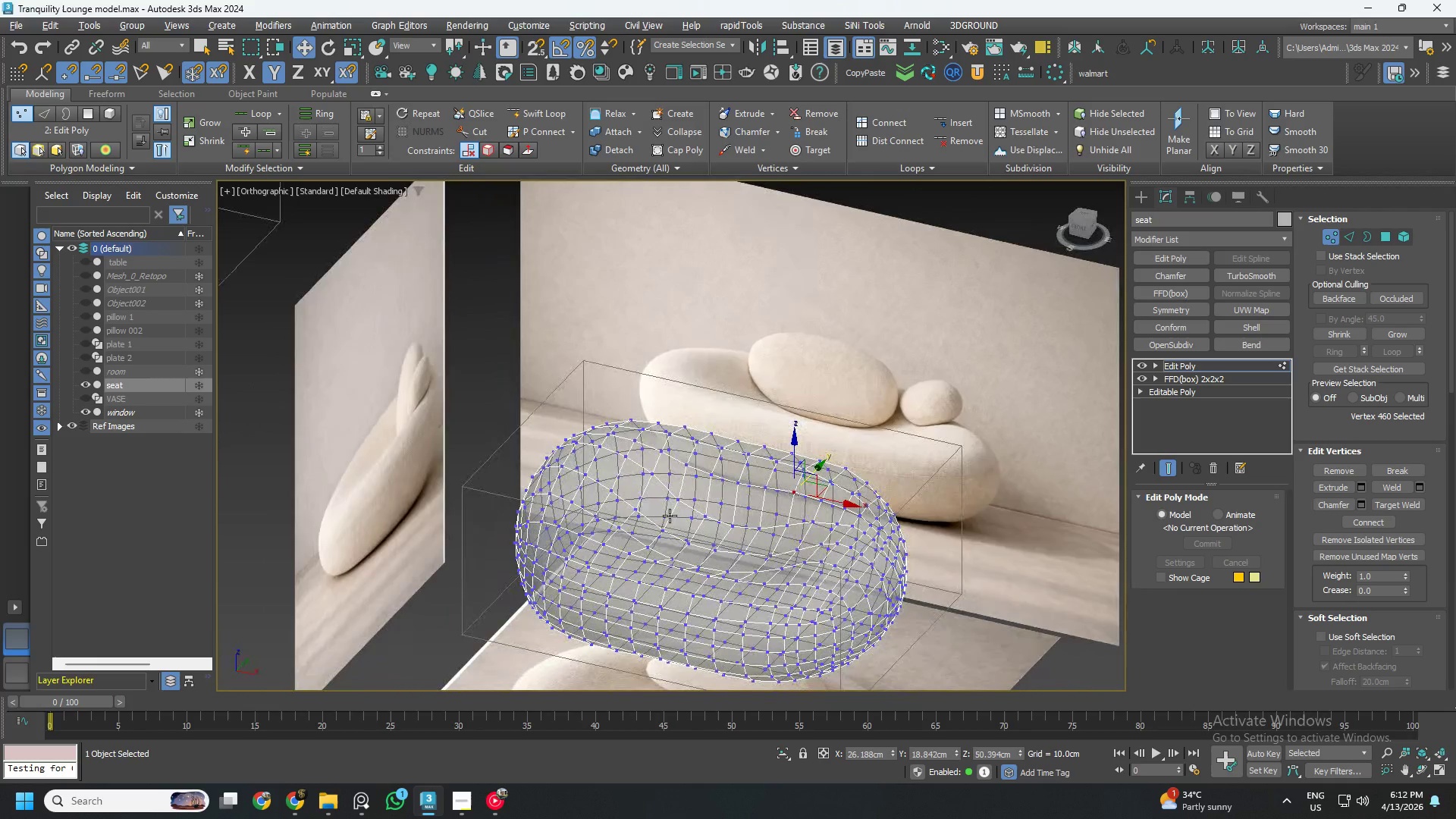 
hold_key(key=AltLeft, duration=0.48)
 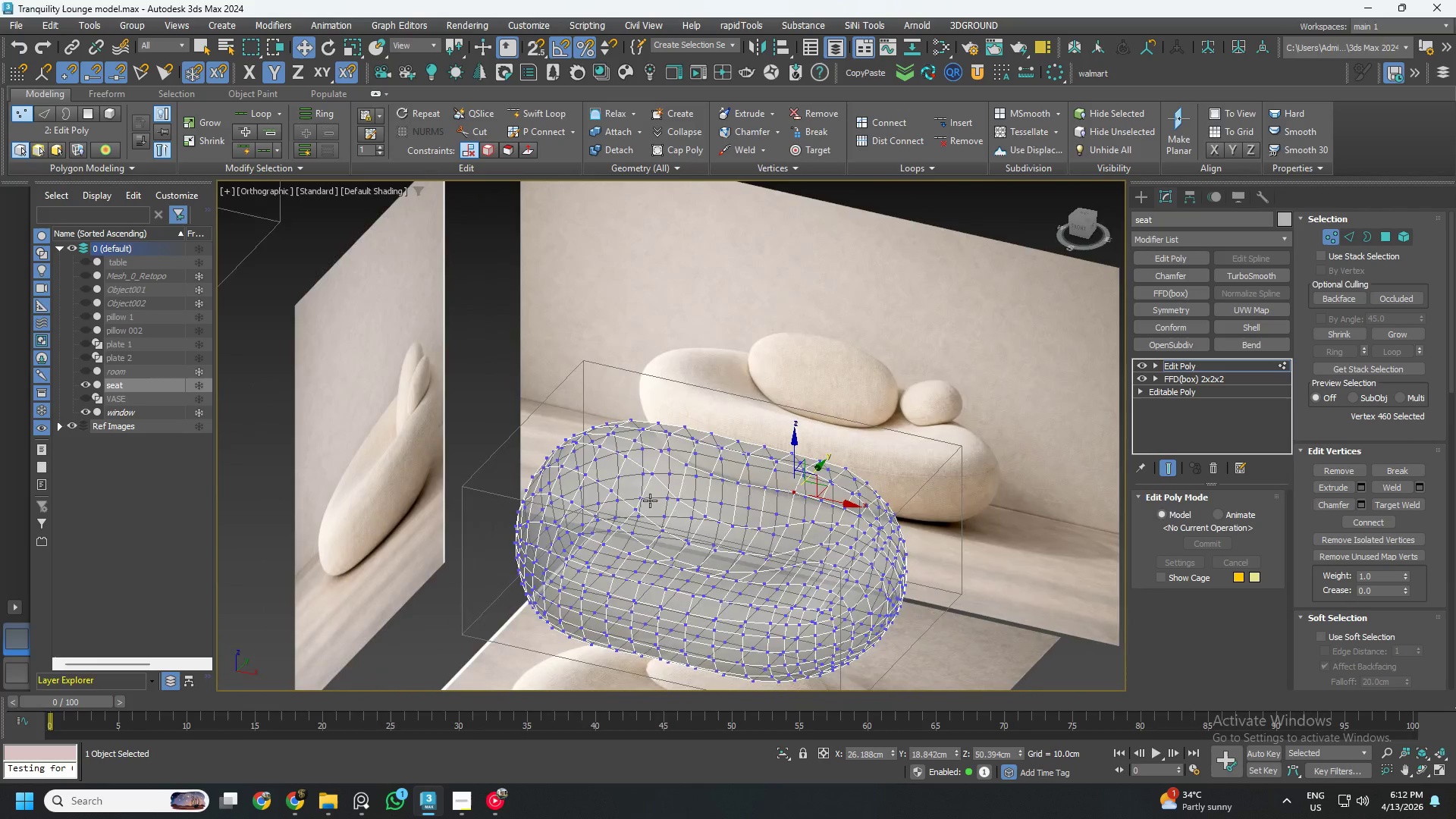 
scroll: coordinate [645, 500], scroll_direction: up, amount: 1.0
 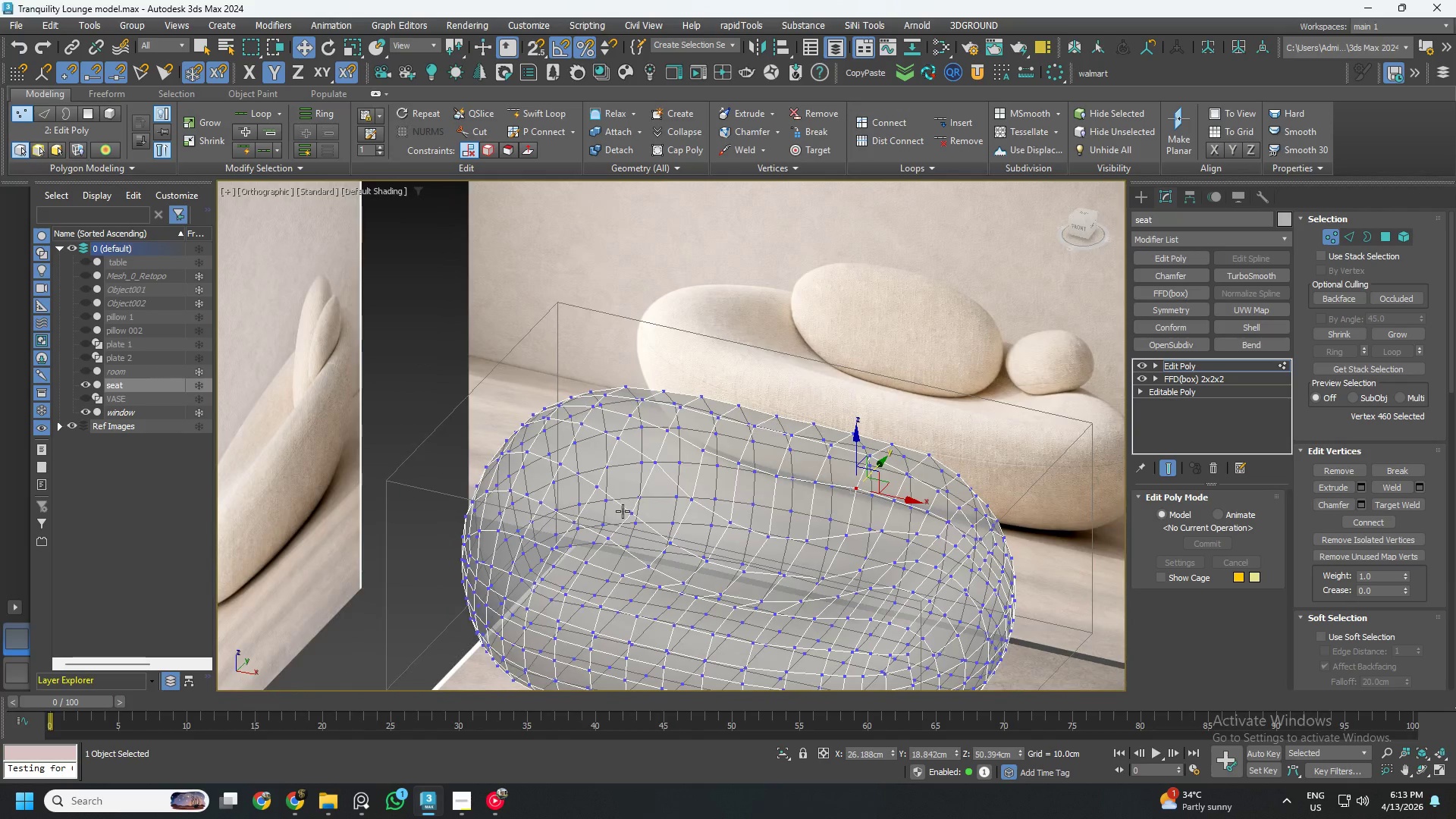 
left_click([627, 511])
 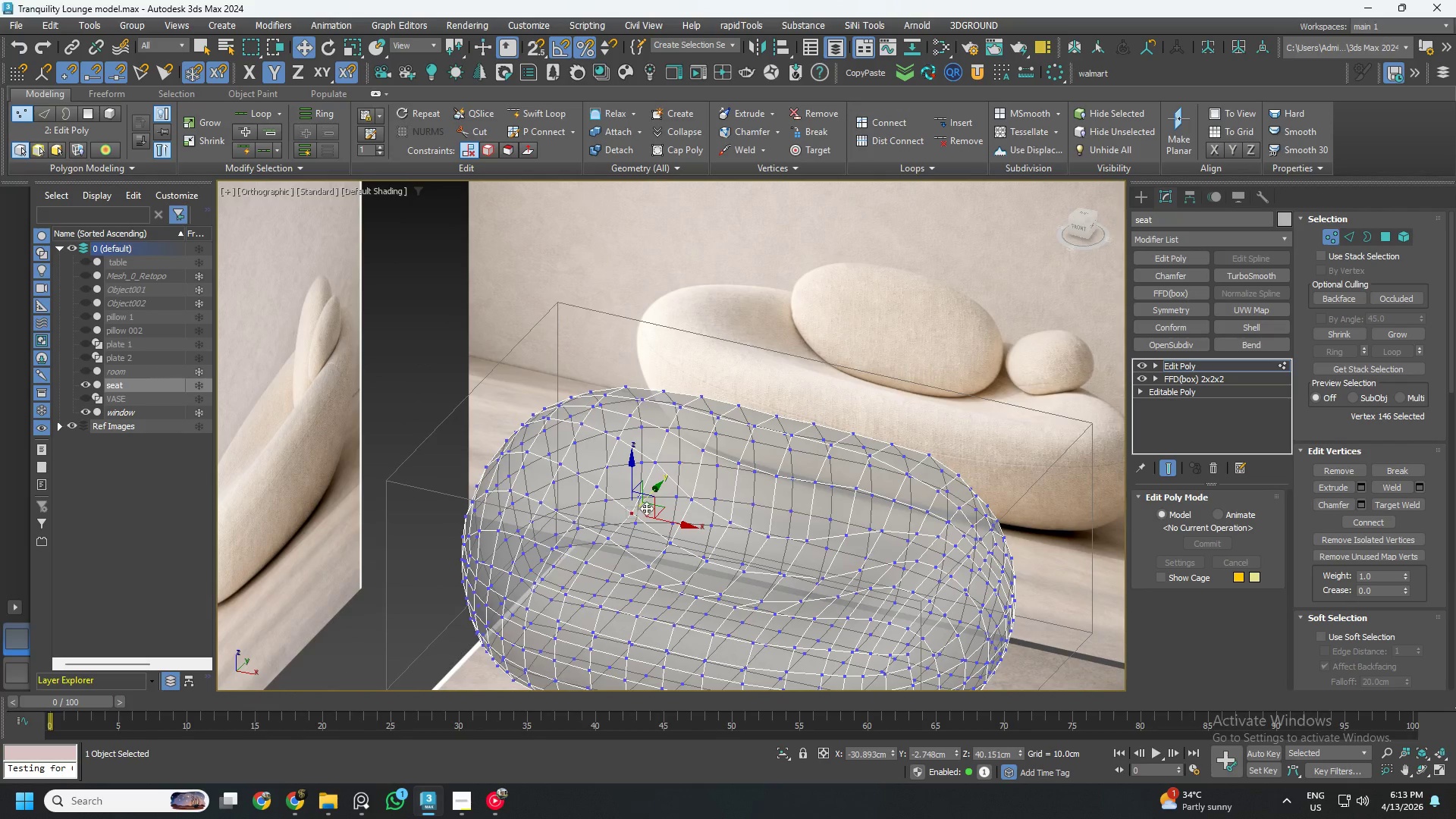 
hold_key(key=AltLeft, duration=1.27)
 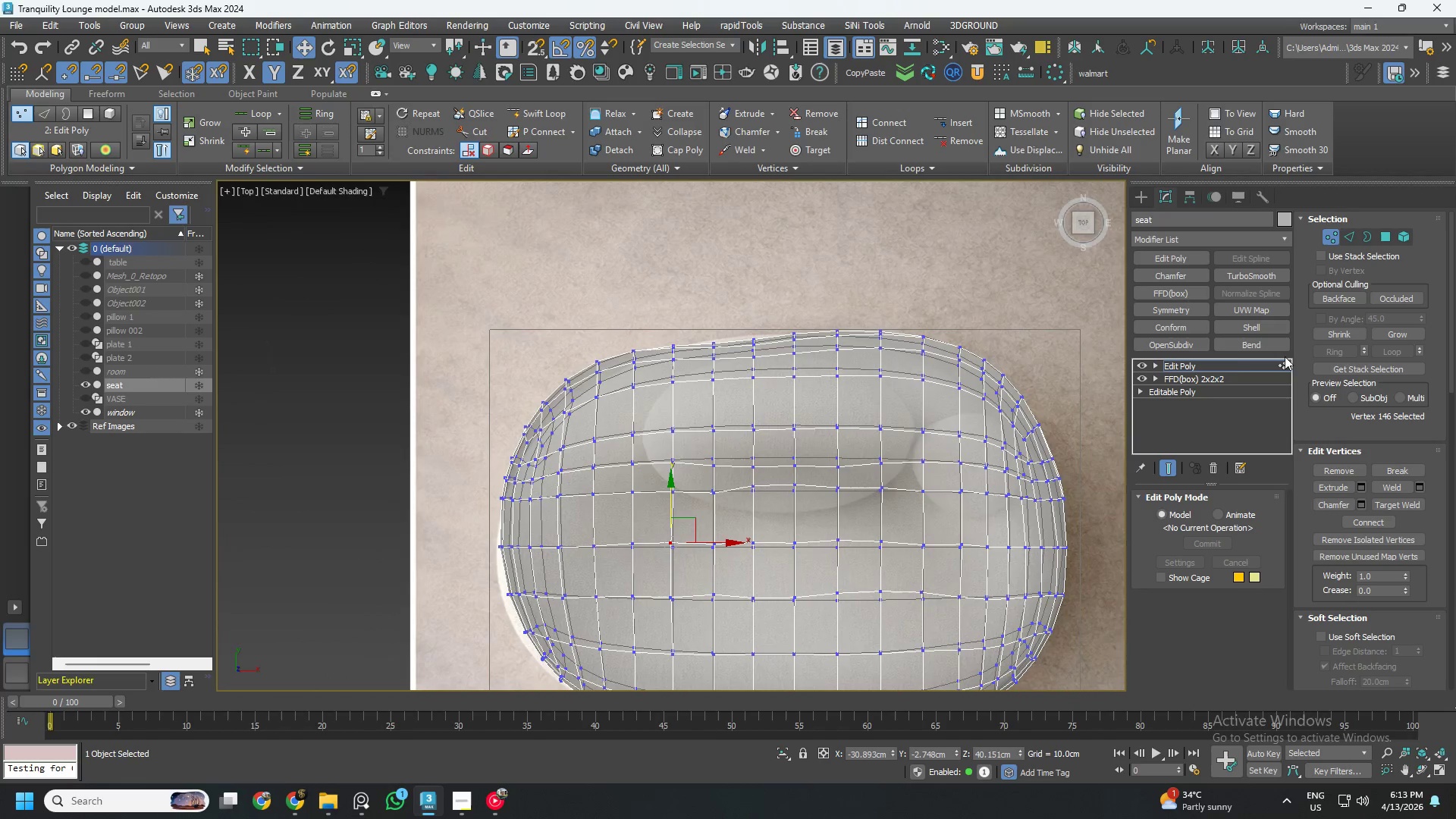 
left_click([1222, 369])
 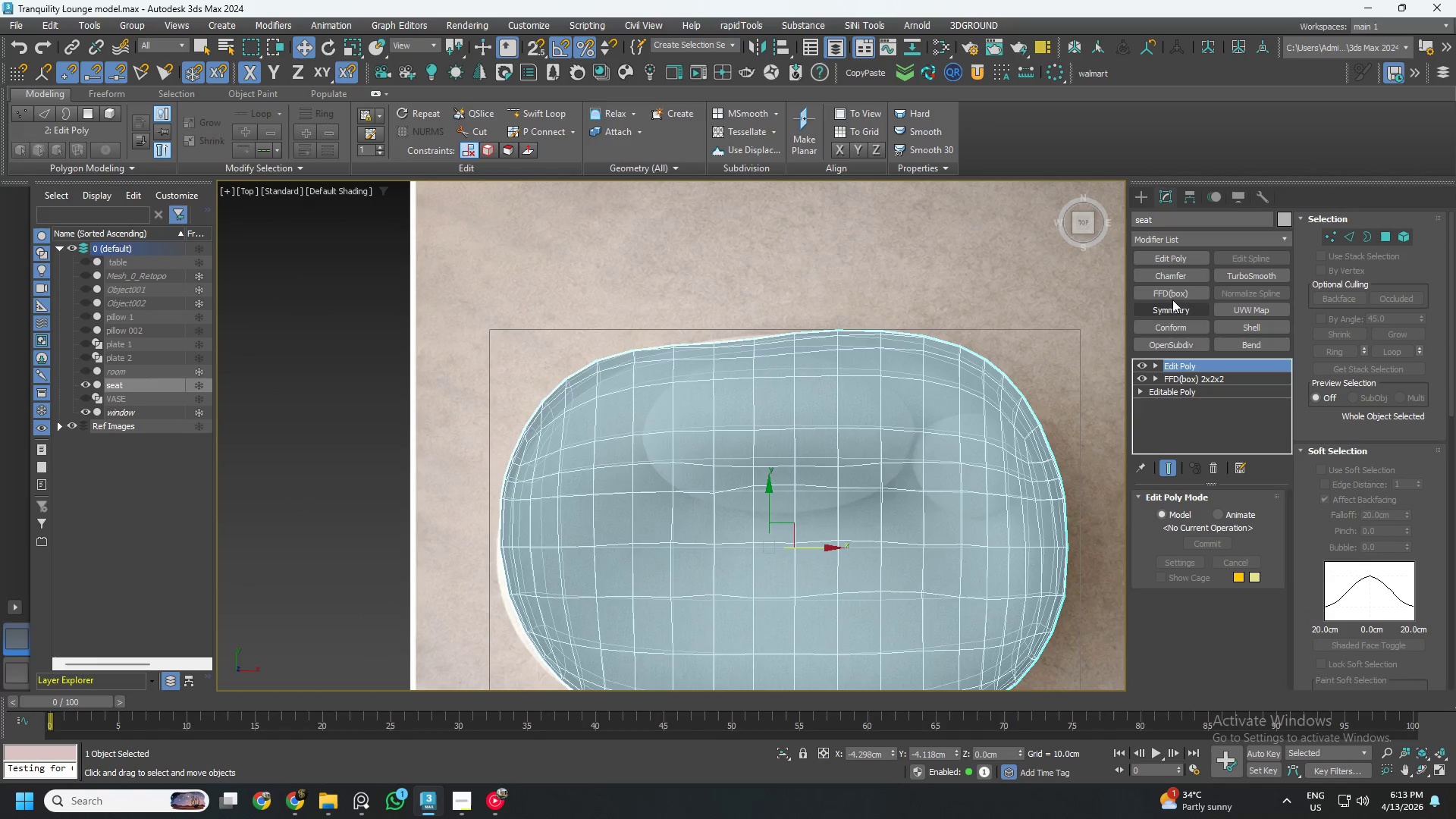 
left_click([1172, 296])
 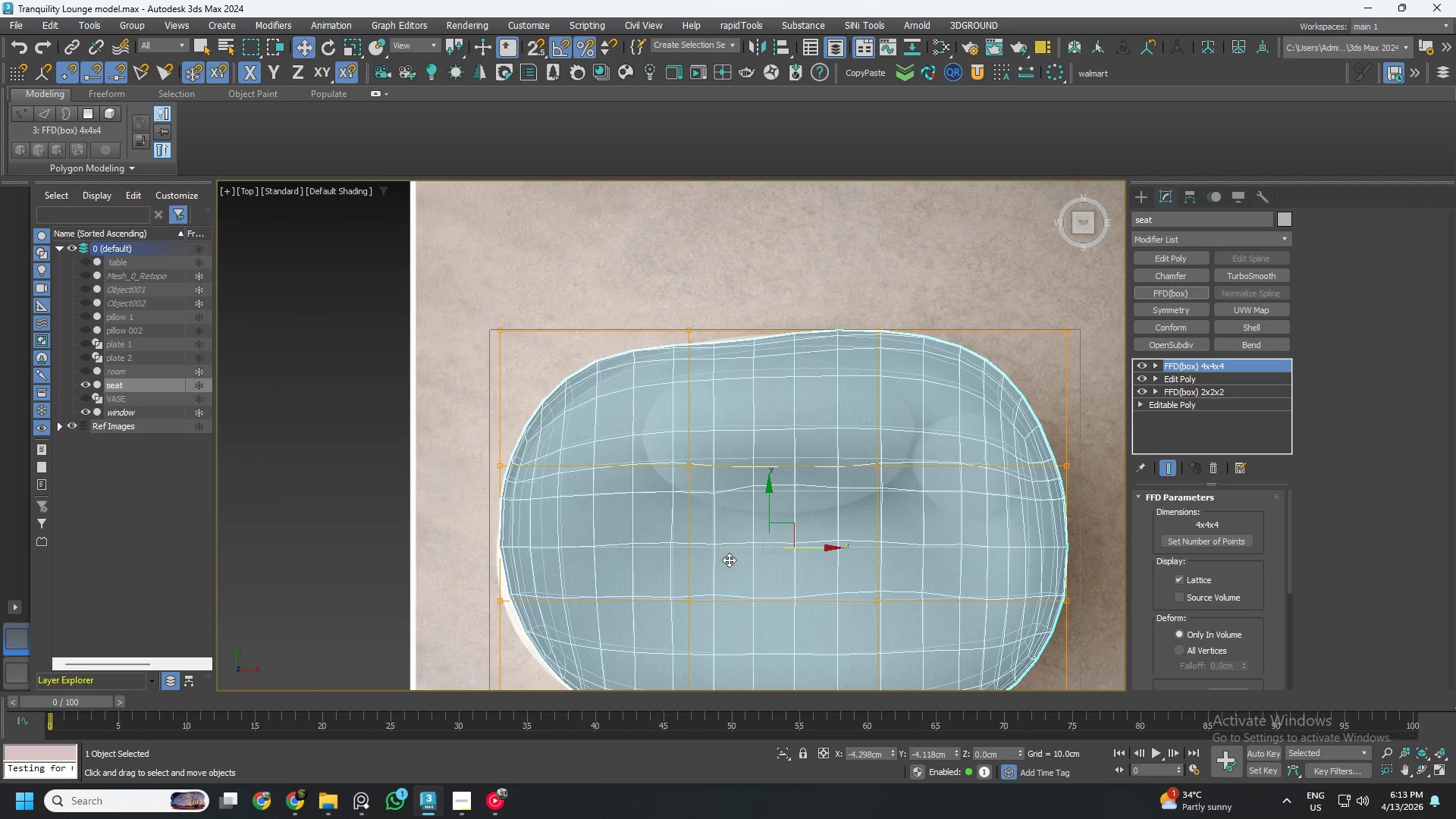 
key(1)
 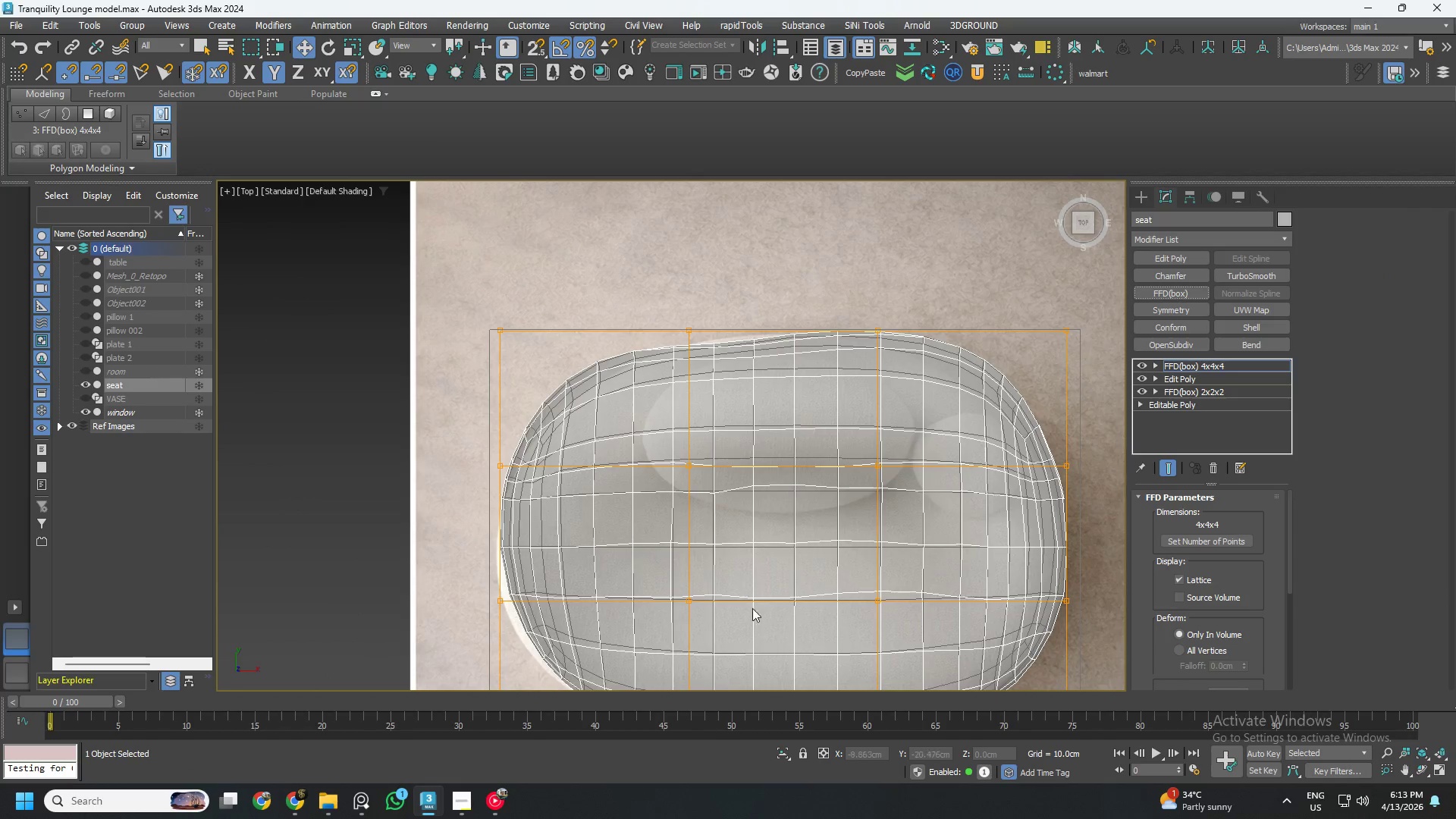 
left_click_drag(start_coordinate=[755, 620], to_coordinate=[649, 417])
 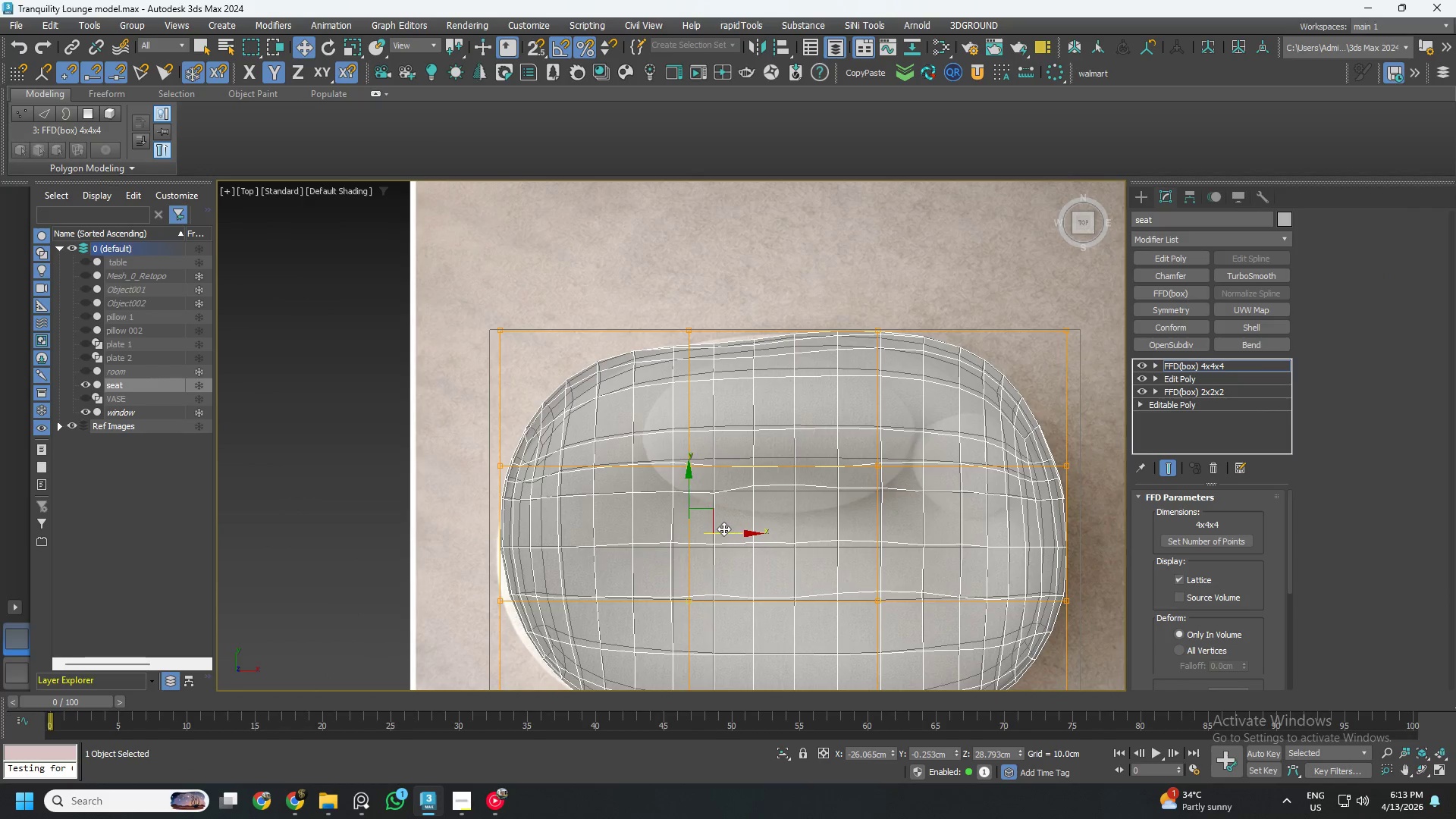 
left_click_drag(start_coordinate=[723, 529], to_coordinate=[689, 526])
 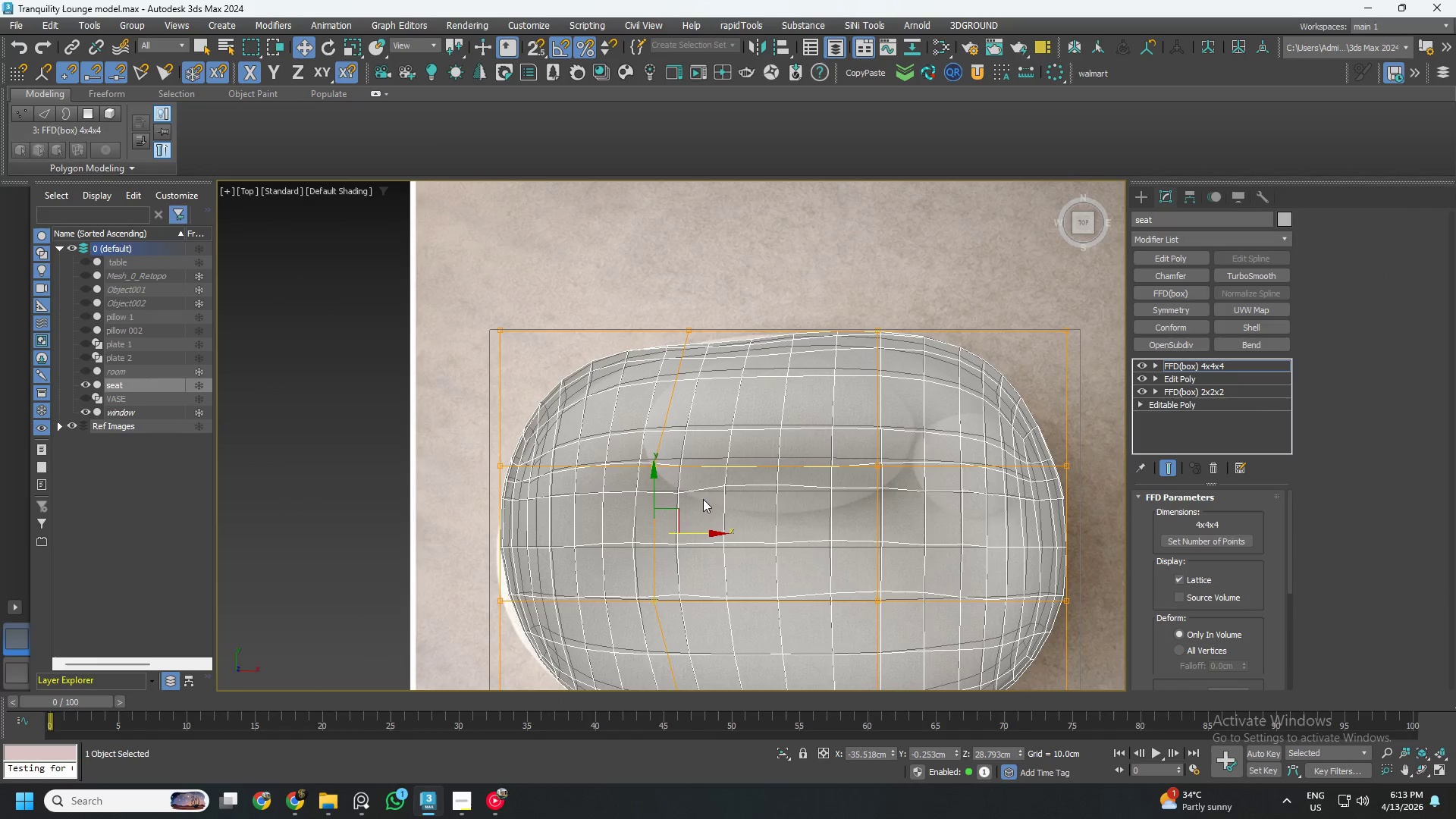 
left_click_drag(start_coordinate=[703, 499], to_coordinate=[623, 425])
 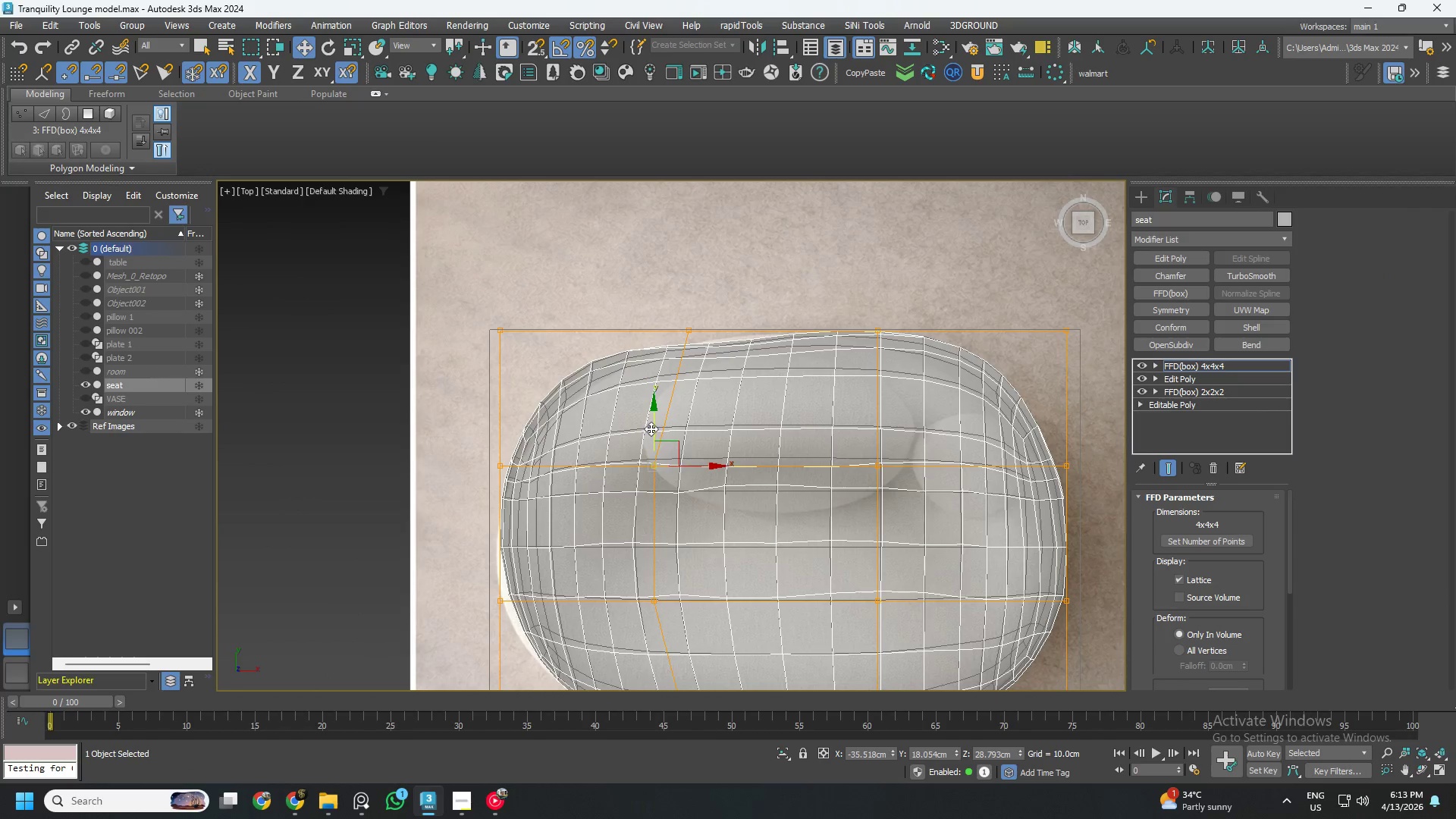 
left_click_drag(start_coordinate=[651, 428], to_coordinate=[650, 405])
 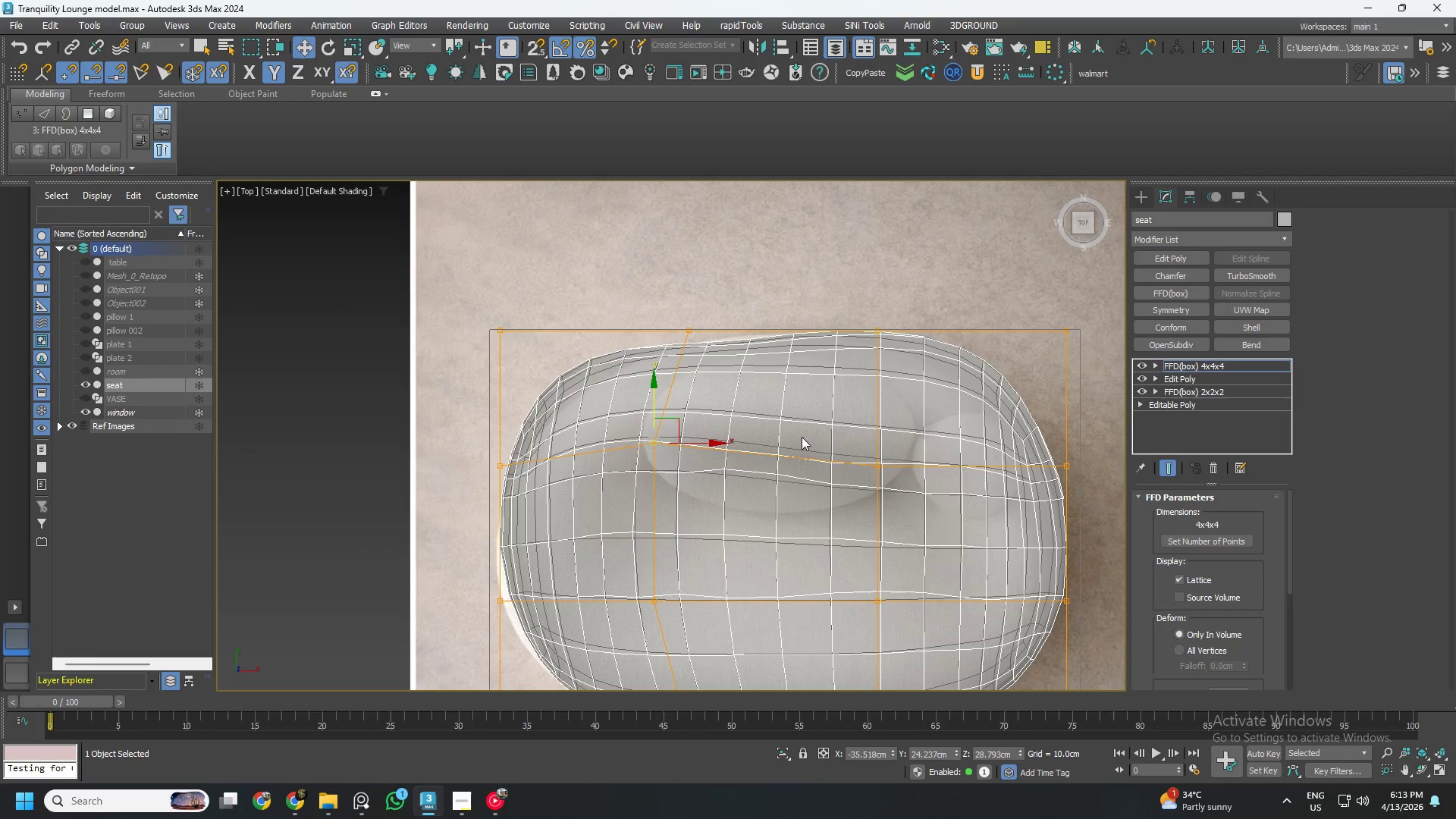 
left_click_drag(start_coordinate=[802, 433], to_coordinate=[923, 501])
 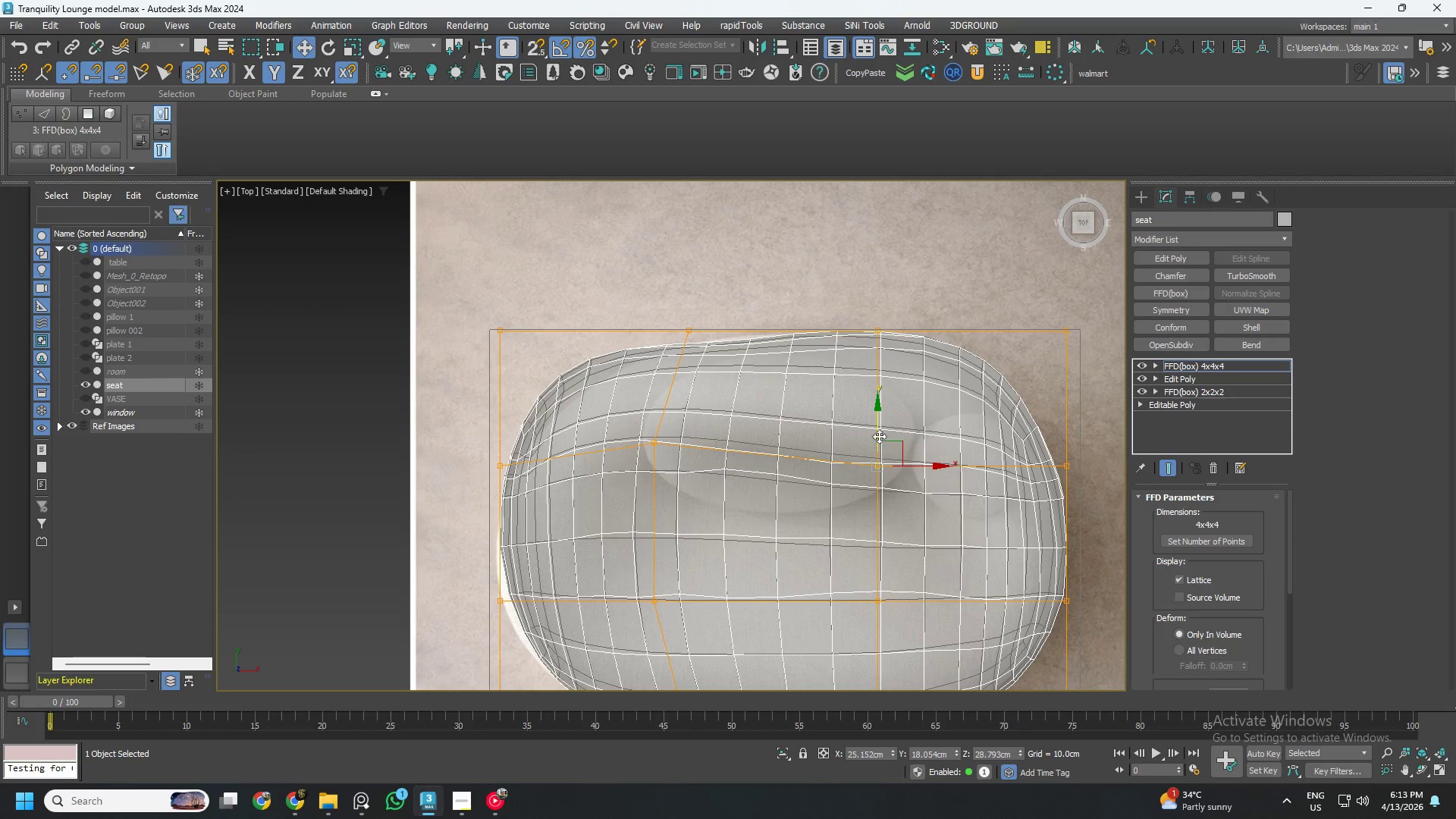 
left_click_drag(start_coordinate=[876, 429], to_coordinate=[883, 410])
 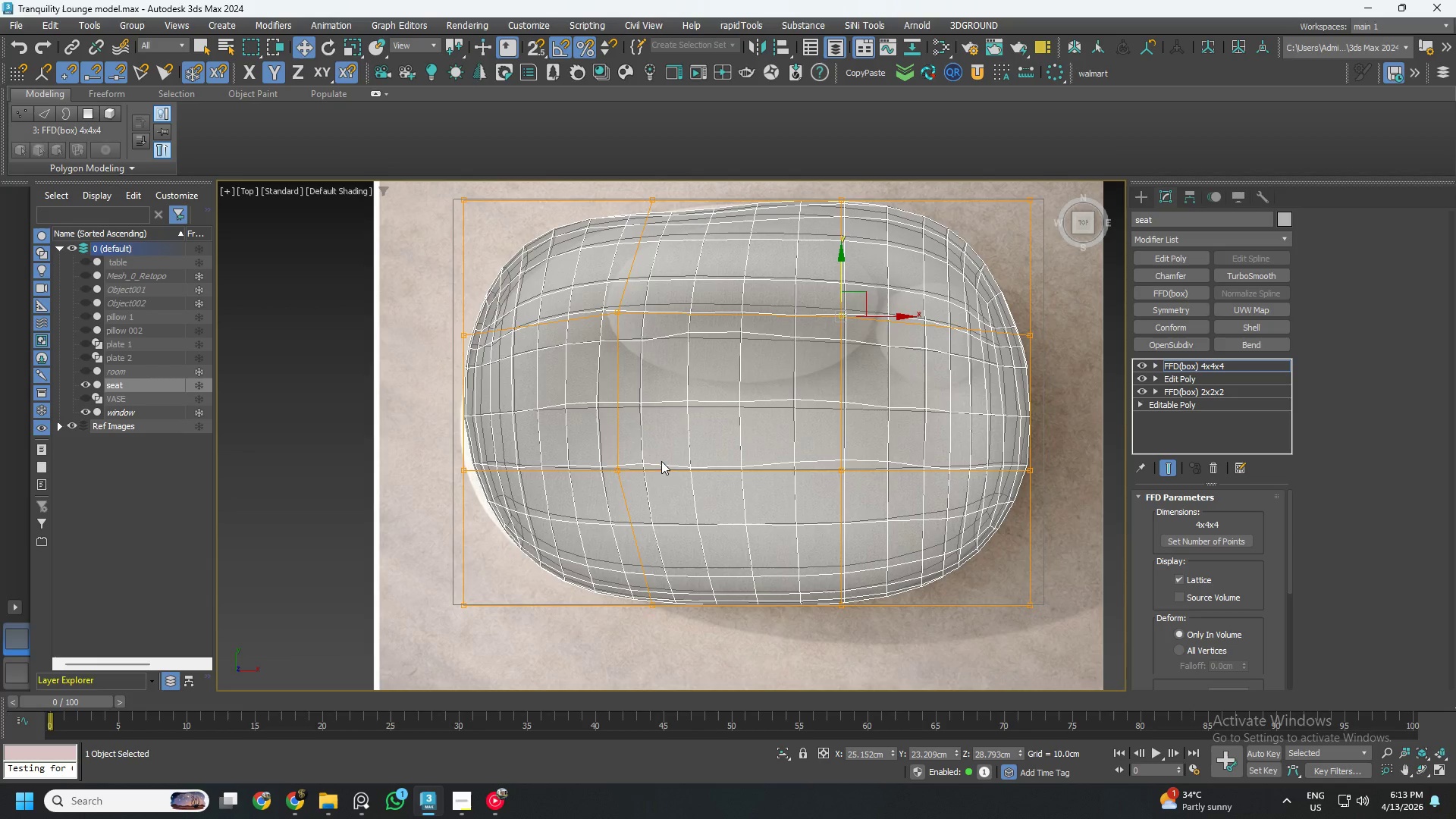 
left_click_drag(start_coordinate=[581, 435], to_coordinate=[913, 535])
 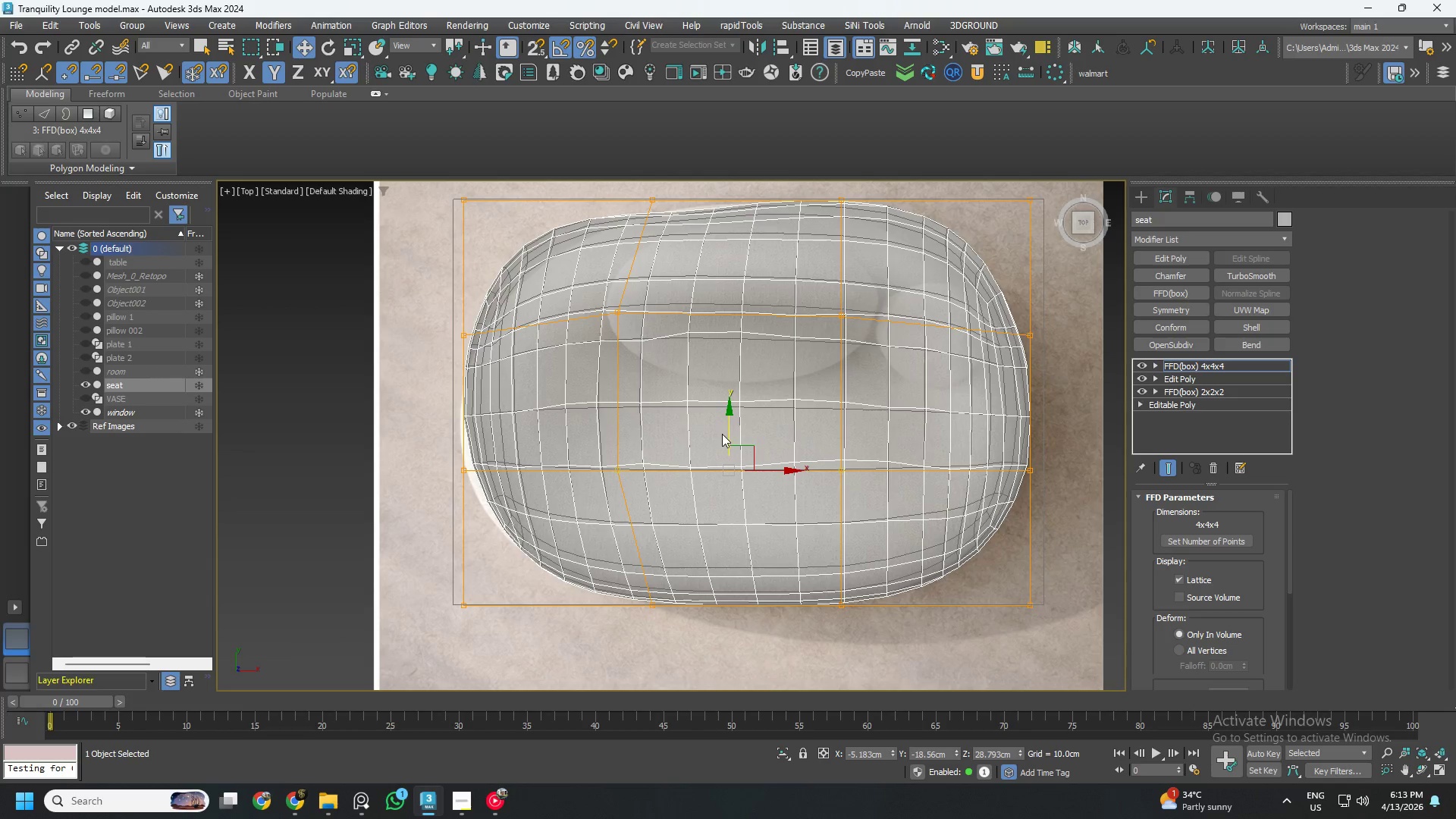 
left_click_drag(start_coordinate=[728, 434], to_coordinate=[735, 466])
 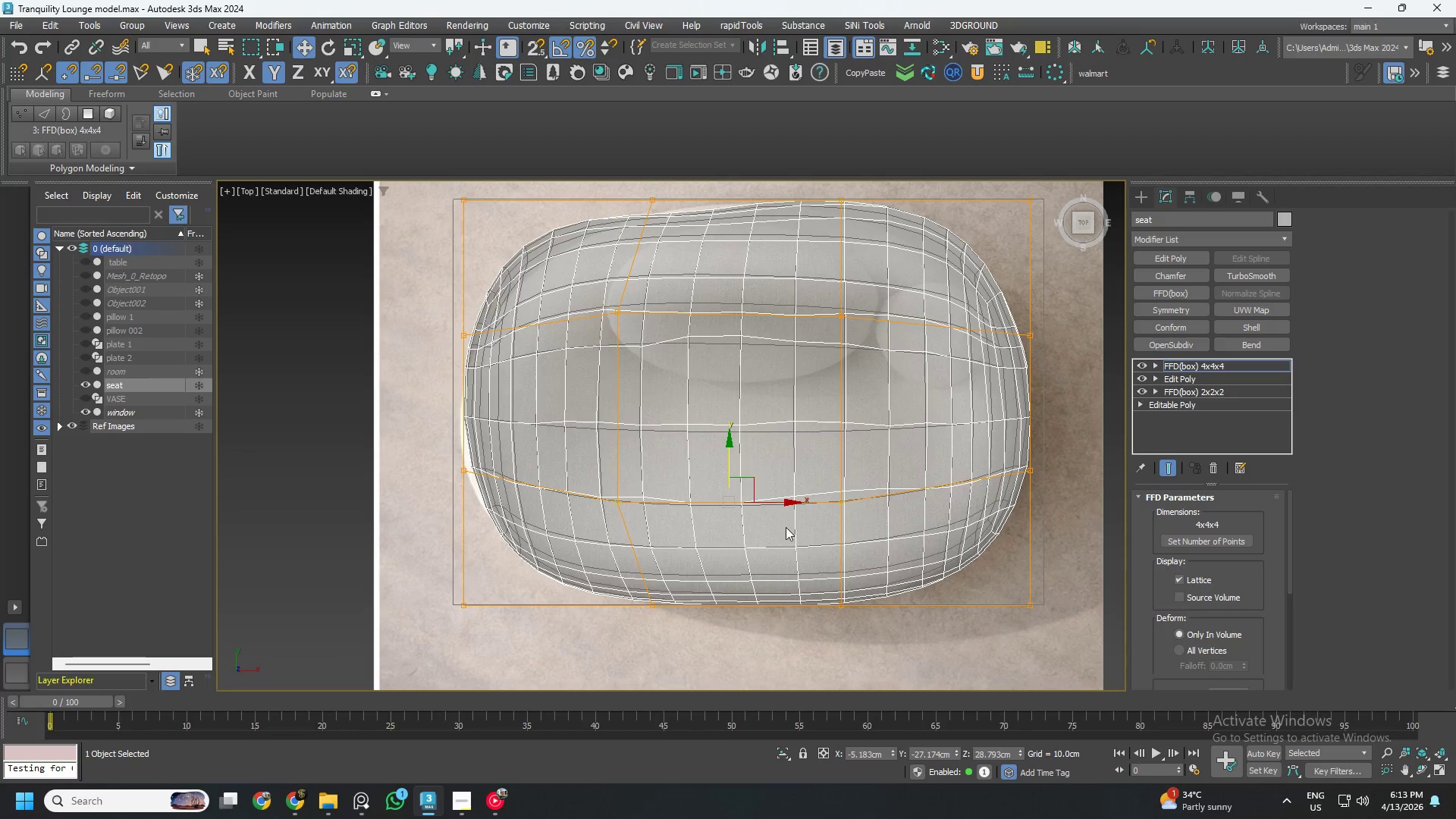 
hold_key(key=AltLeft, duration=0.73)
 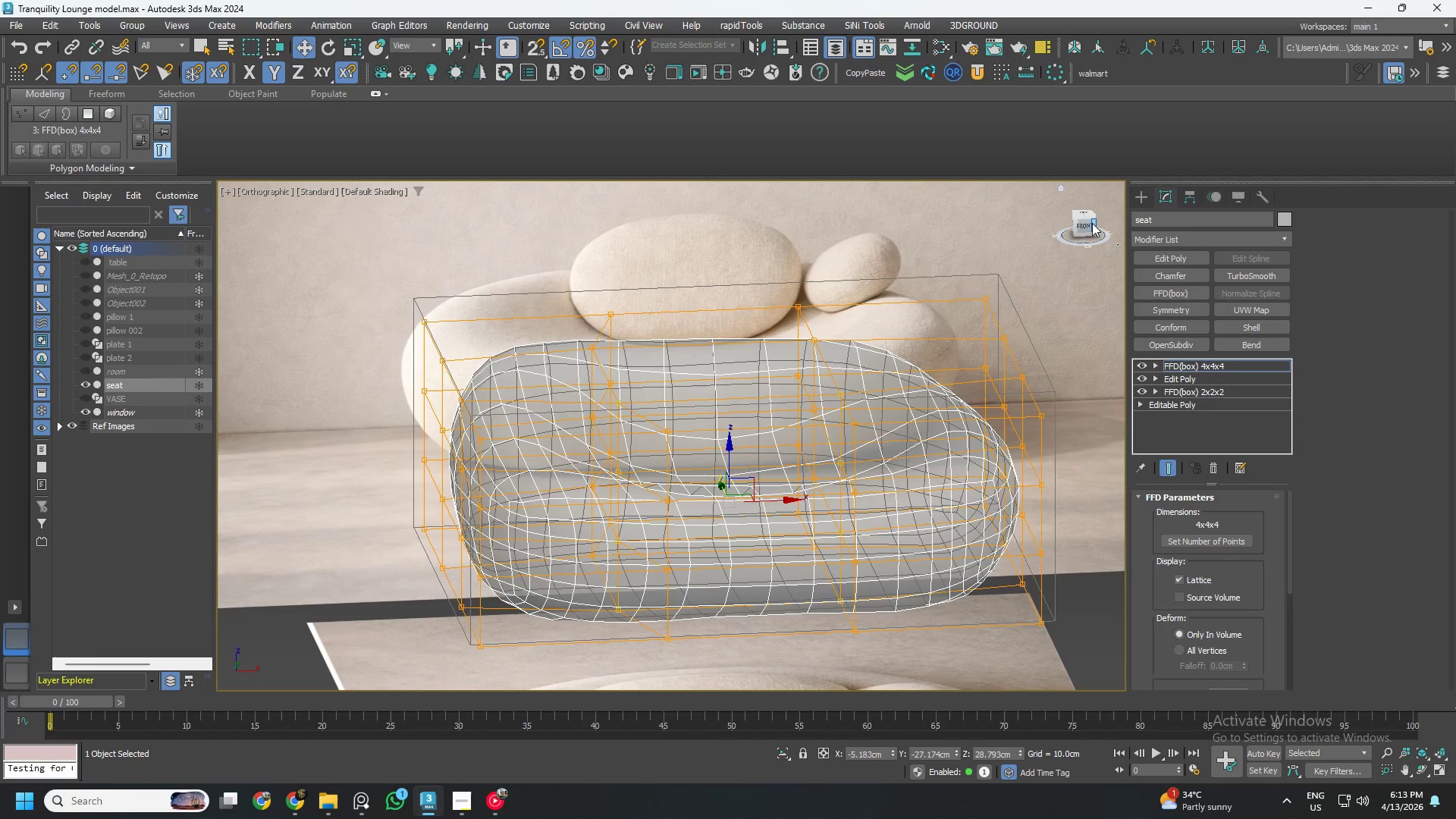 
left_click([1087, 224])
 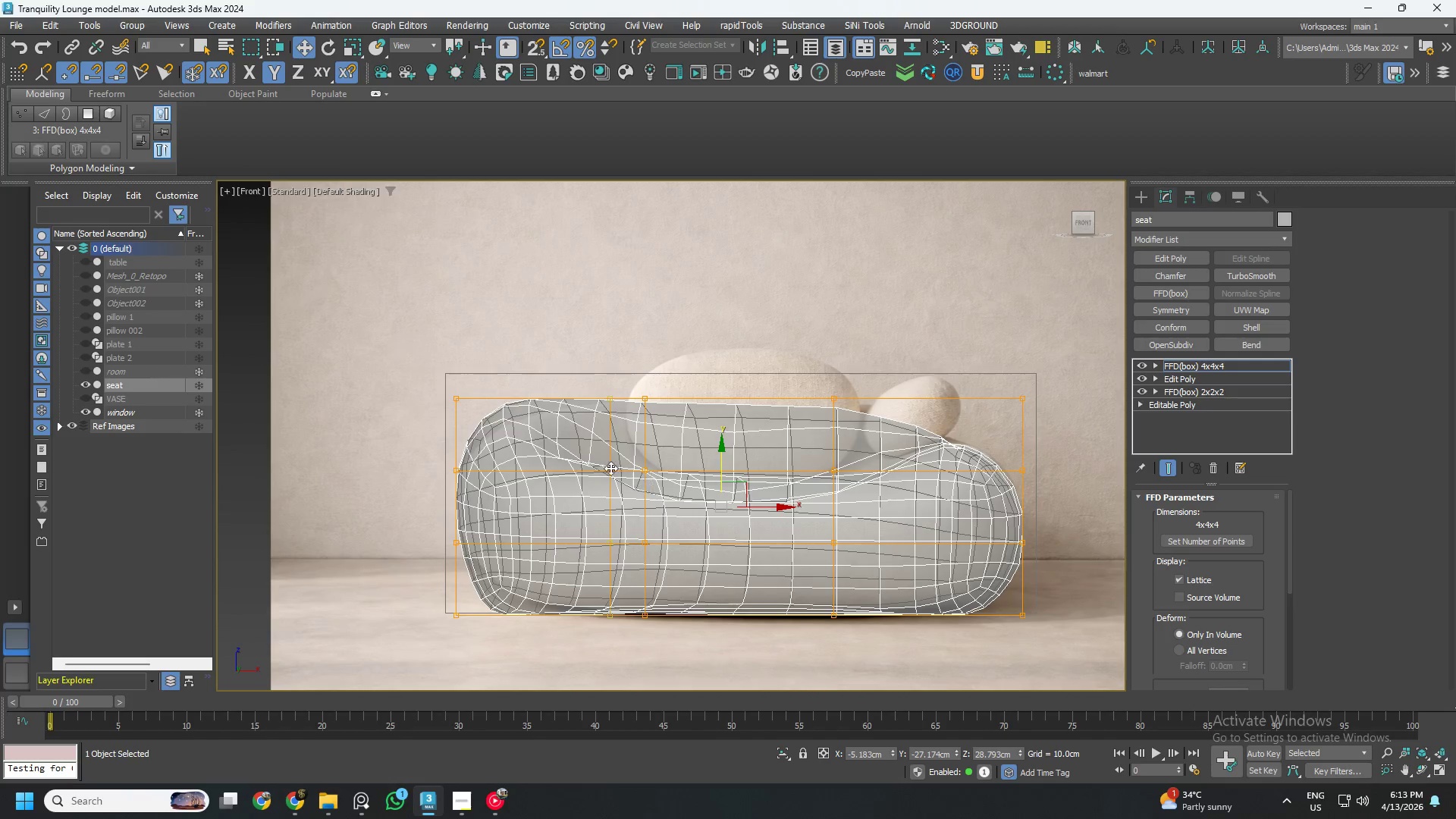 
scroll: coordinate [519, 432], scroll_direction: up, amount: 1.0
 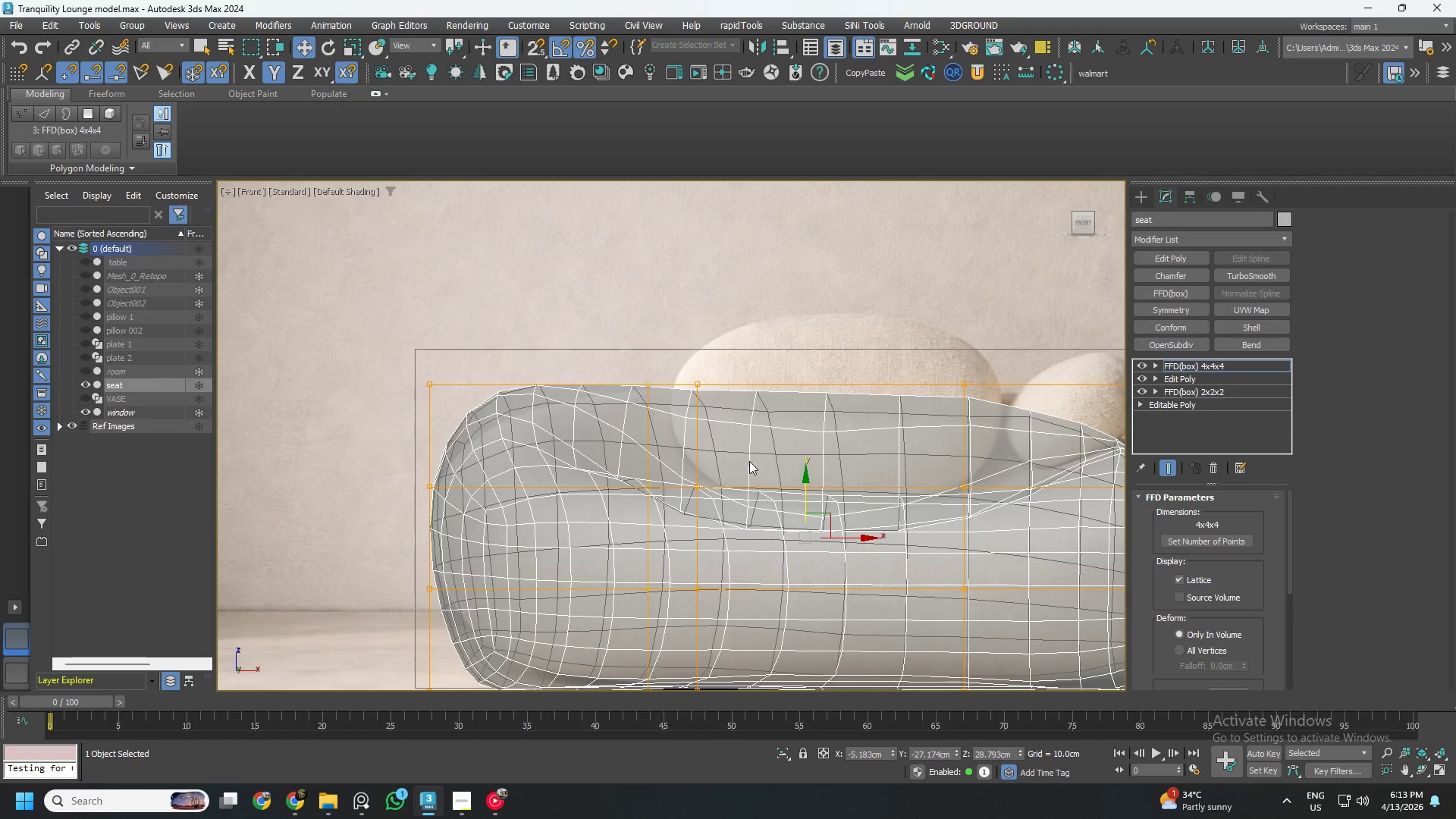 
scroll: coordinate [749, 461], scroll_direction: down, amount: 1.0
 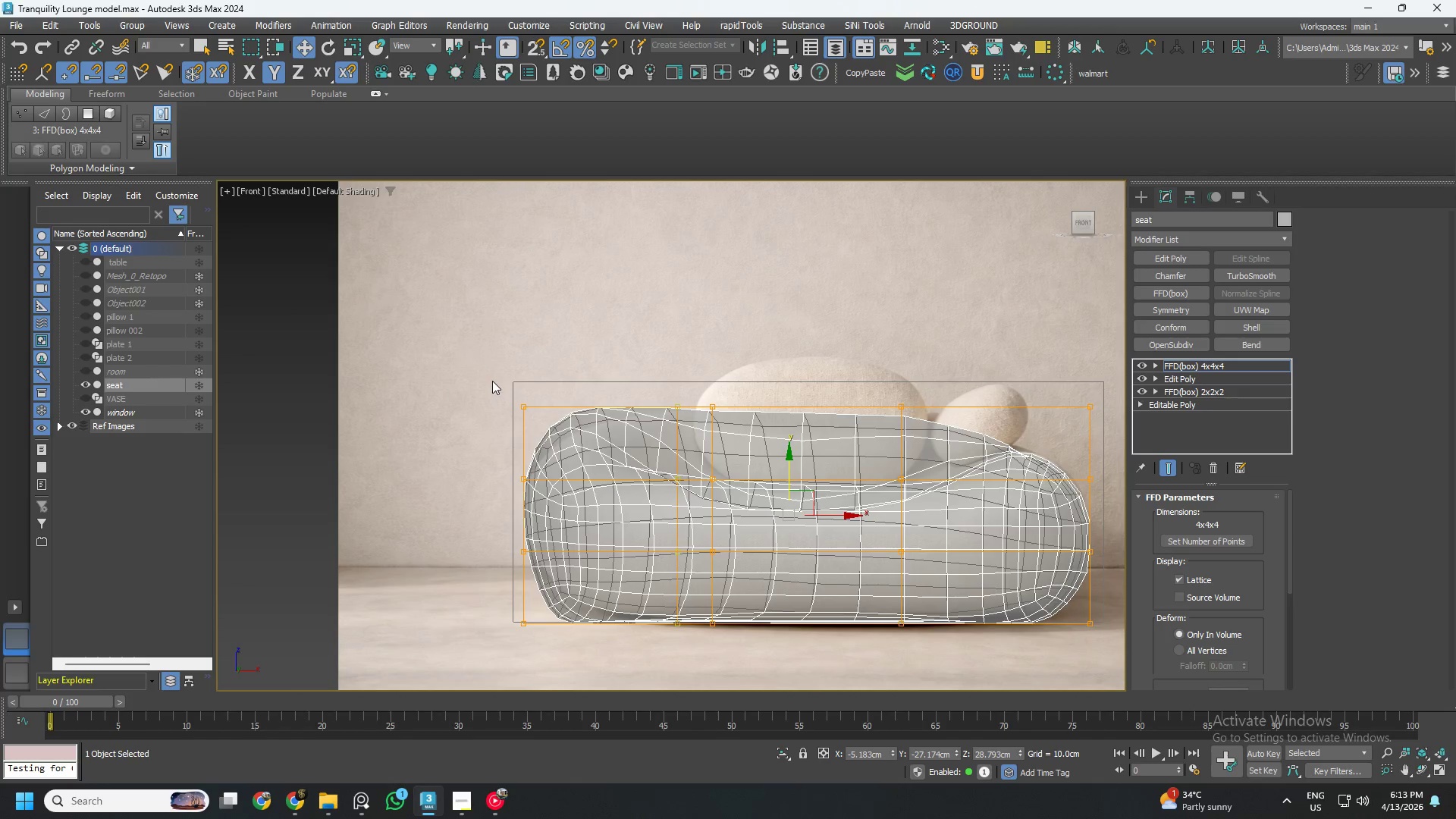 
scroll: coordinate [699, 414], scroll_direction: up, amount: 2.0
 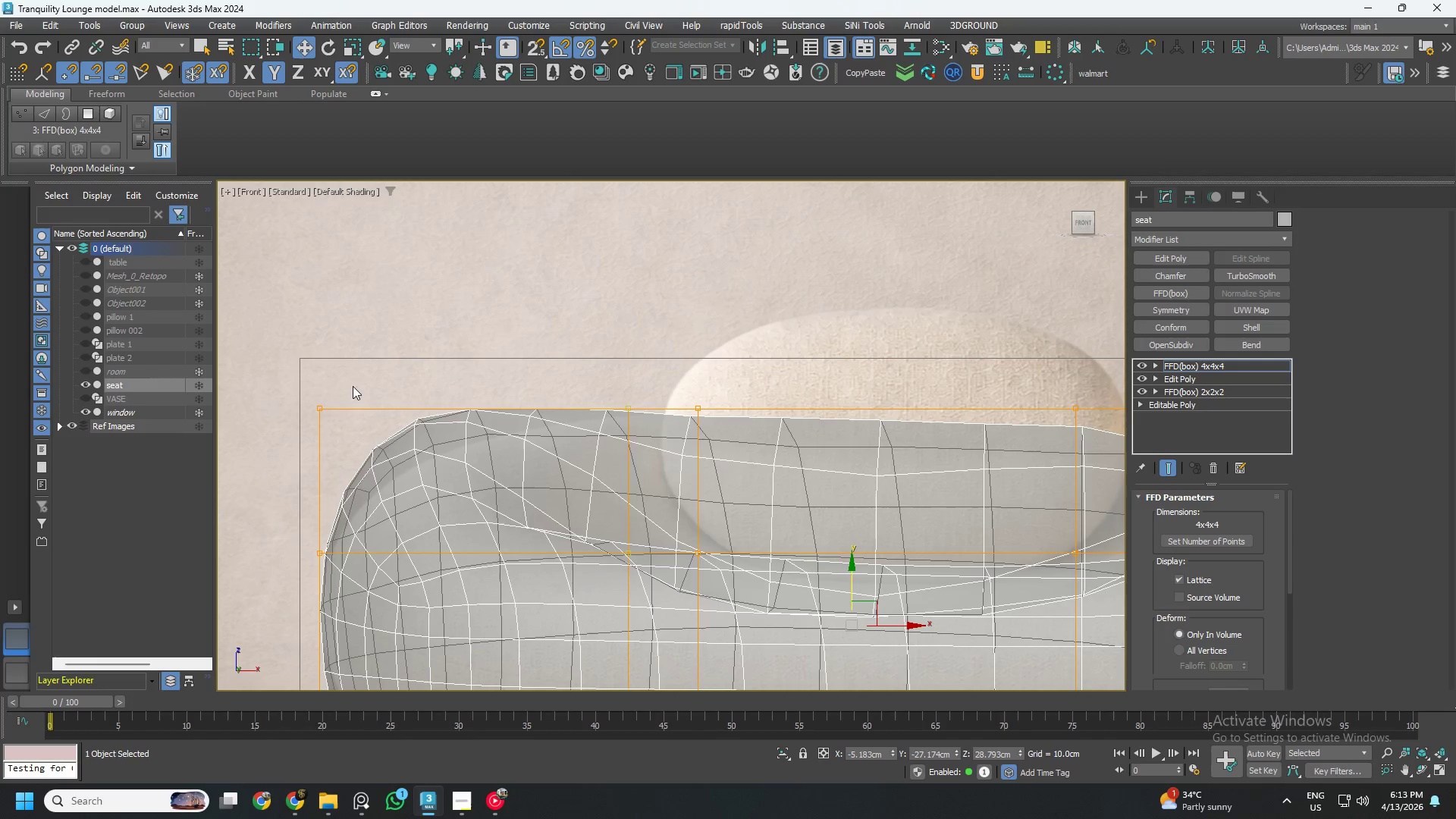 
left_click_drag(start_coordinate=[261, 365], to_coordinate=[374, 457])
 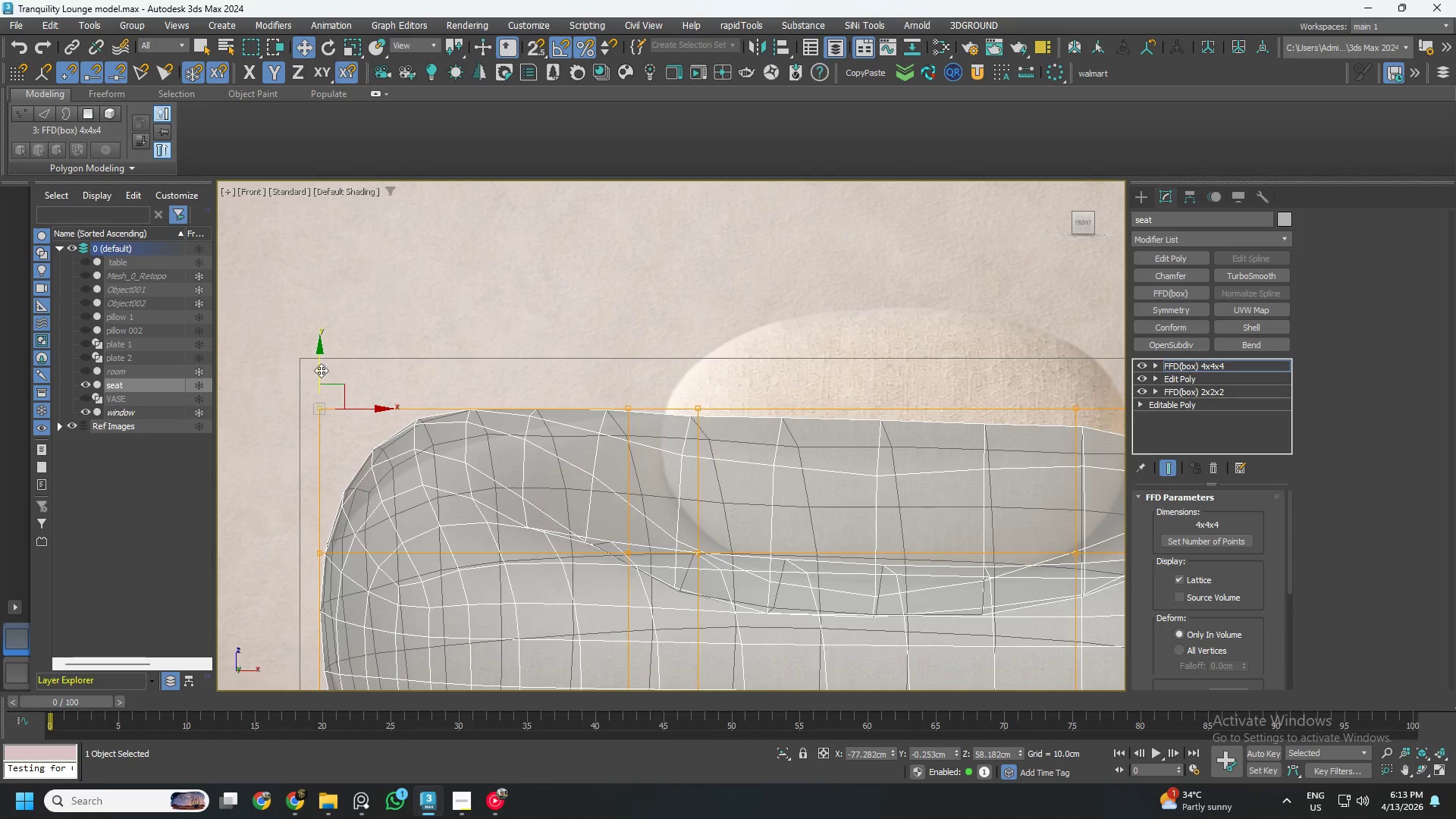 
left_click_drag(start_coordinate=[320, 368], to_coordinate=[331, 413])
 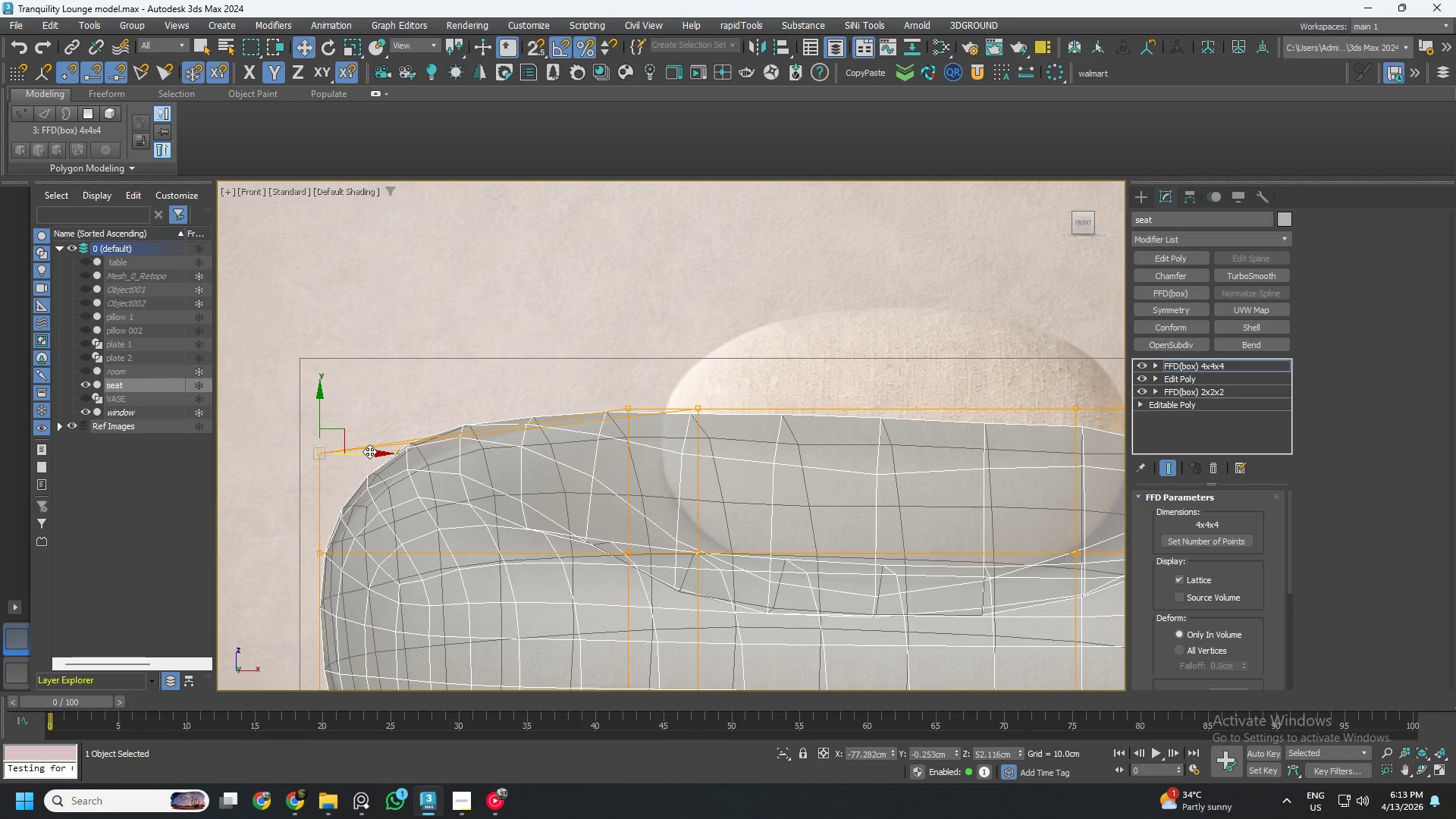 
left_click_drag(start_coordinate=[369, 451], to_coordinate=[417, 448])
 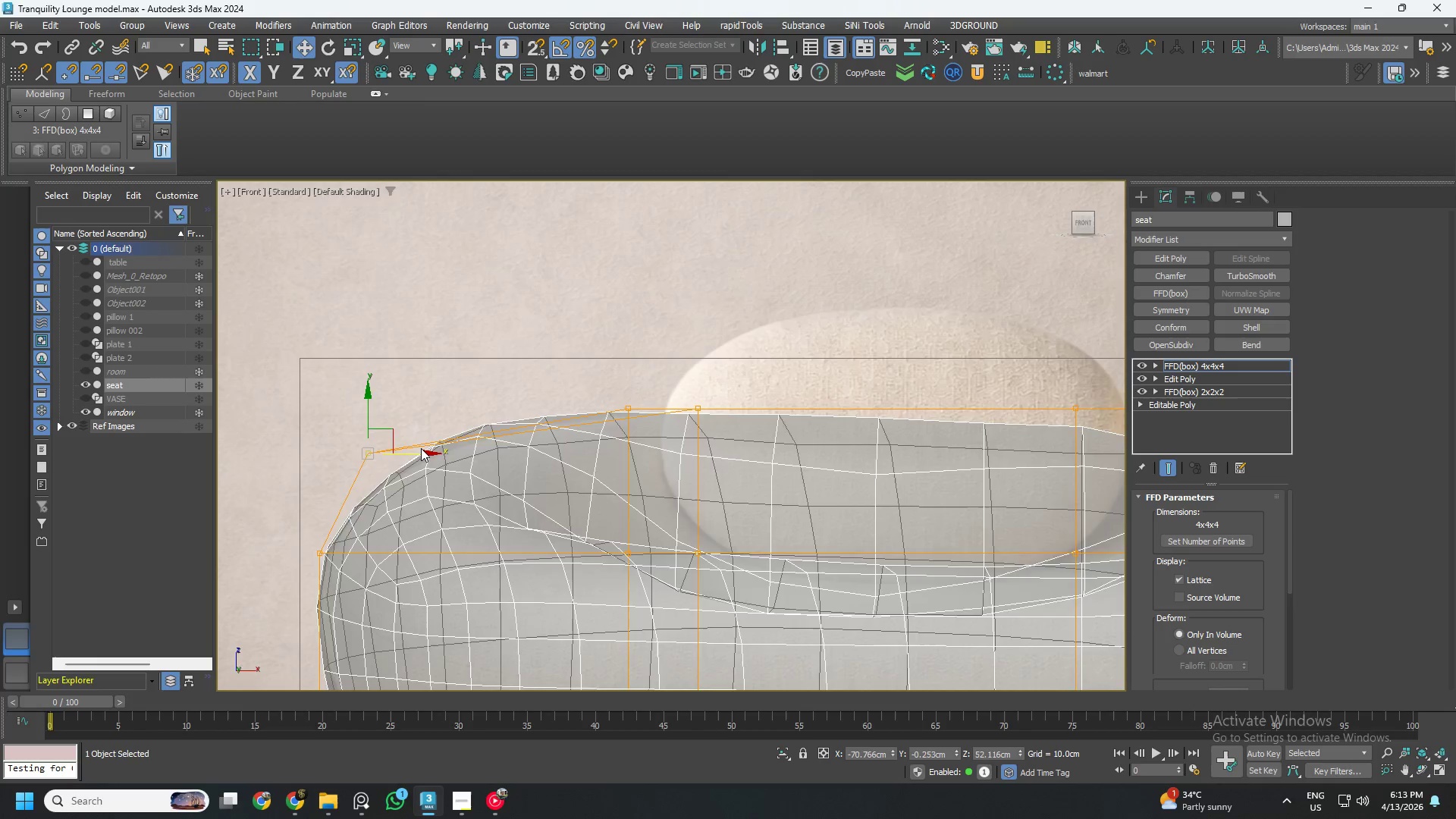 
hold_key(key=AltLeft, duration=1.16)
 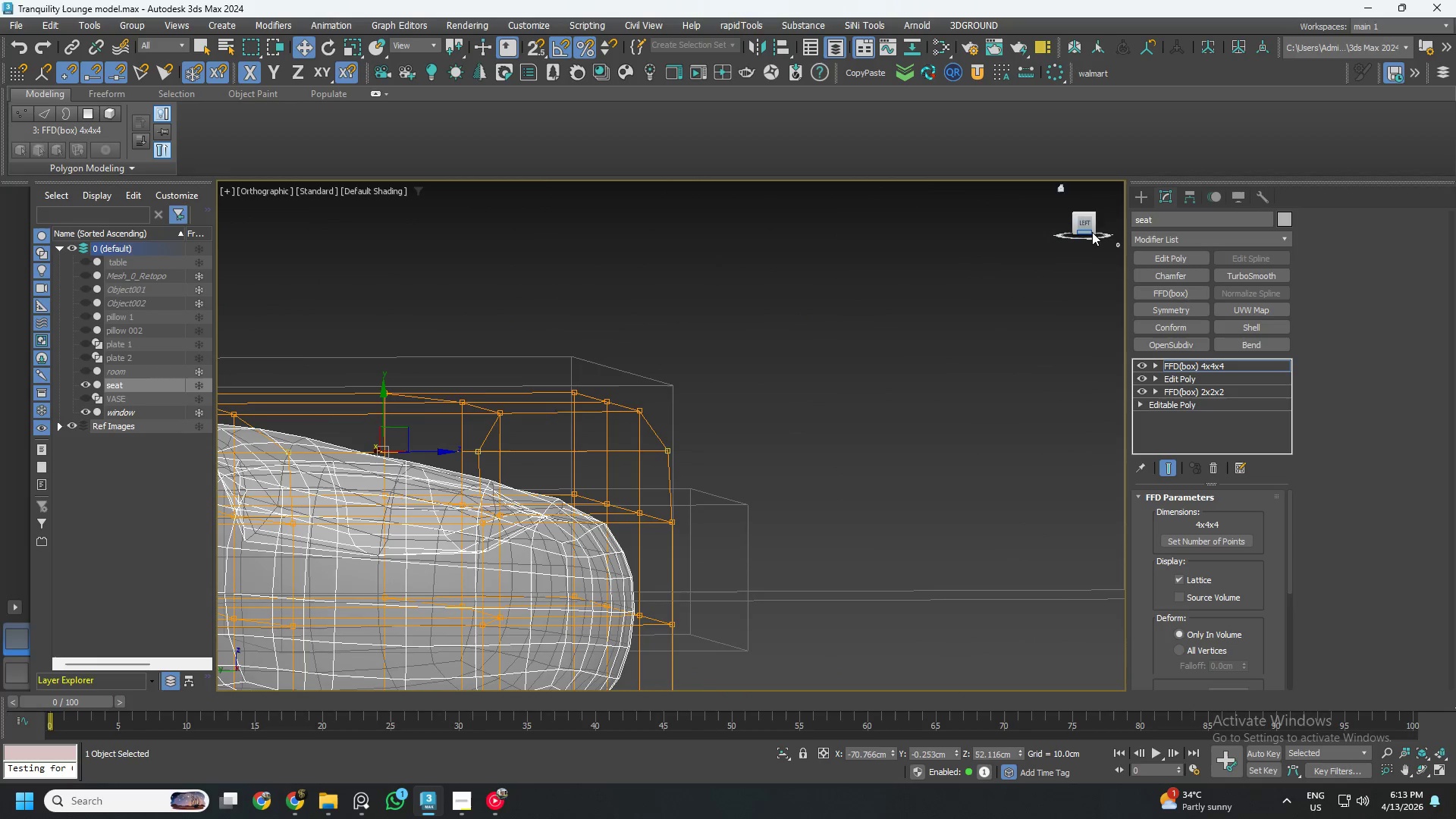 
scroll: coordinate [421, 448], scroll_direction: down, amount: 1.0
 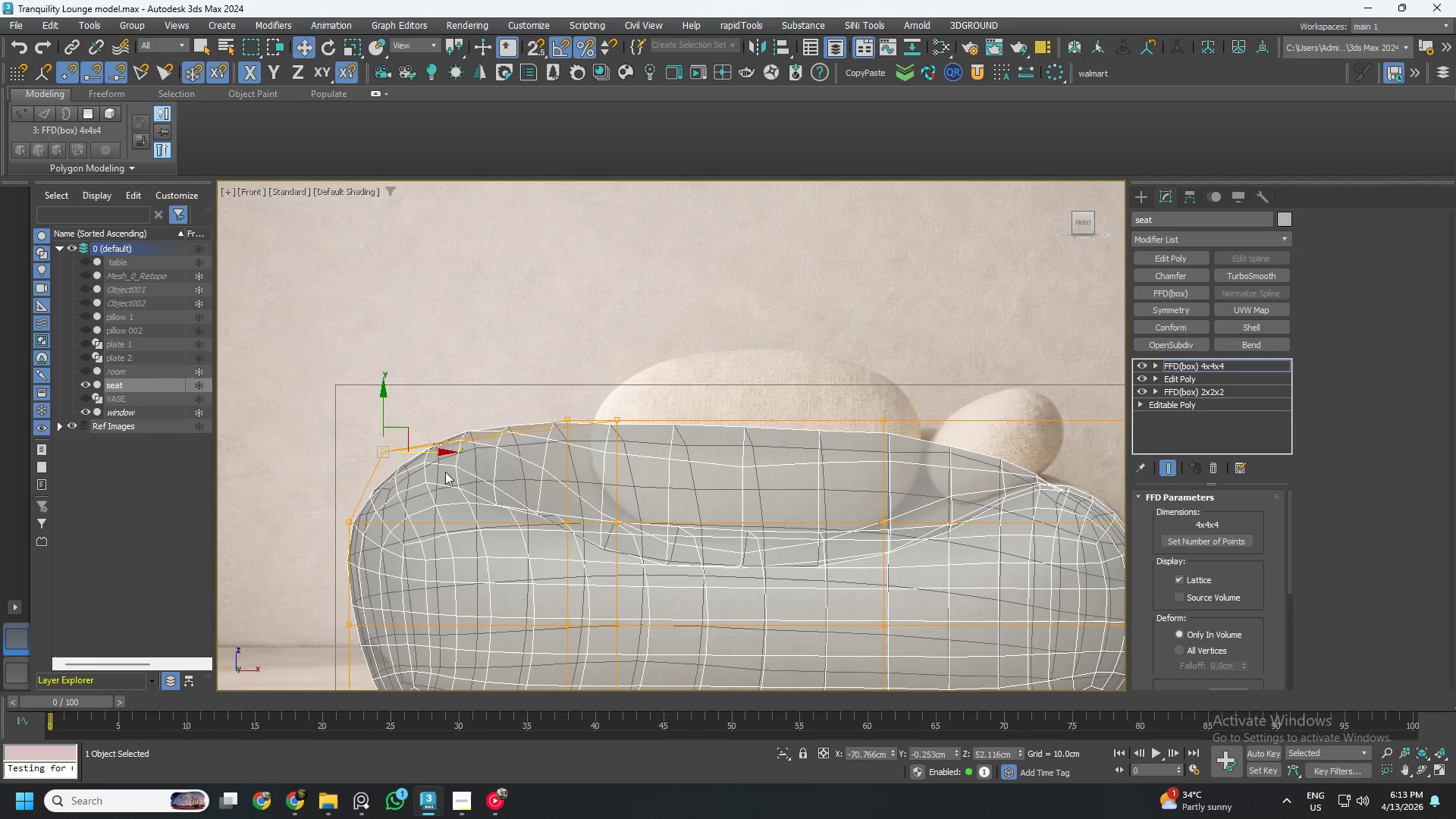 
left_click([1087, 222])
 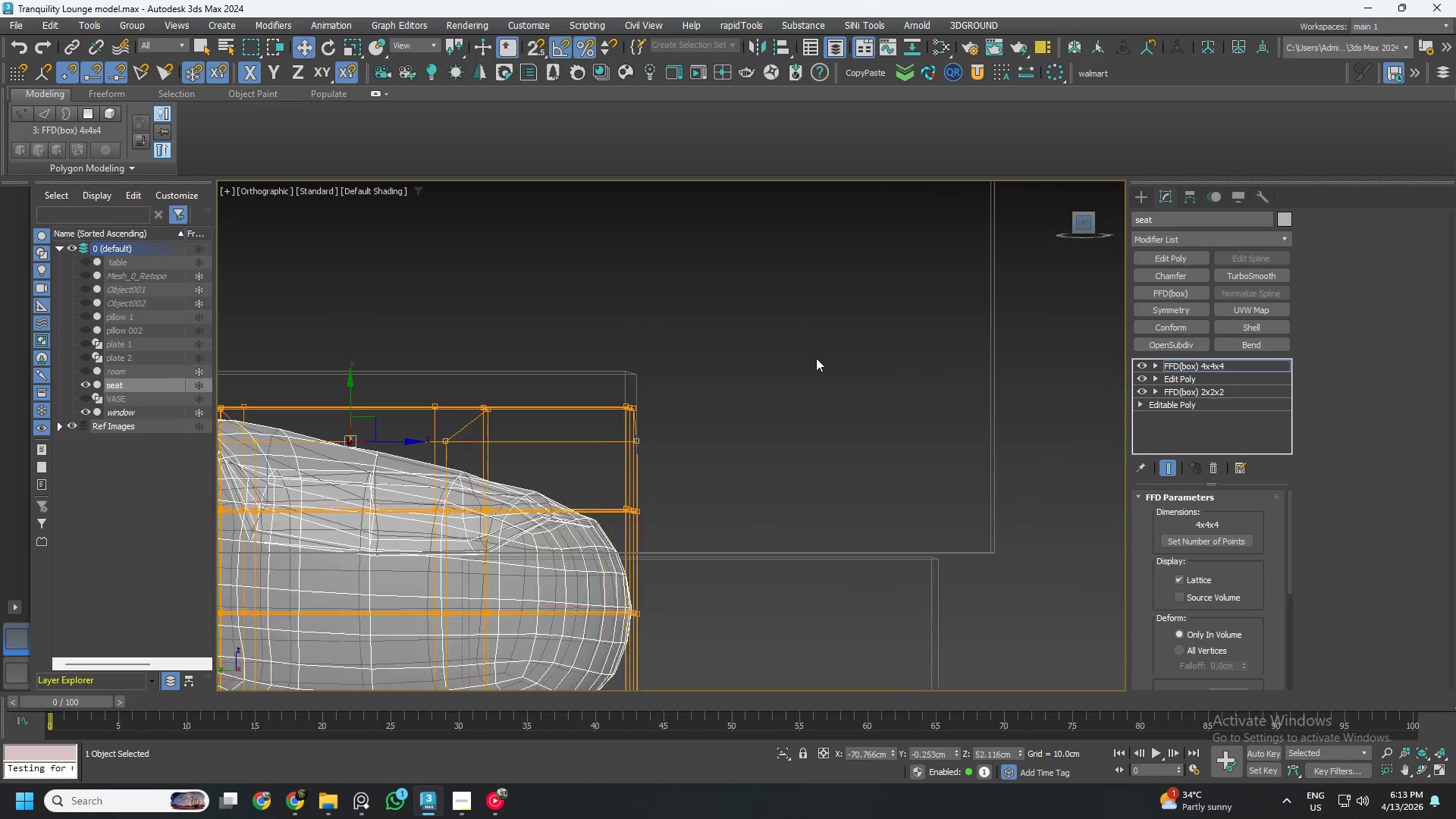 
left_click_drag(start_coordinate=[786, 327], to_coordinate=[578, 445])
 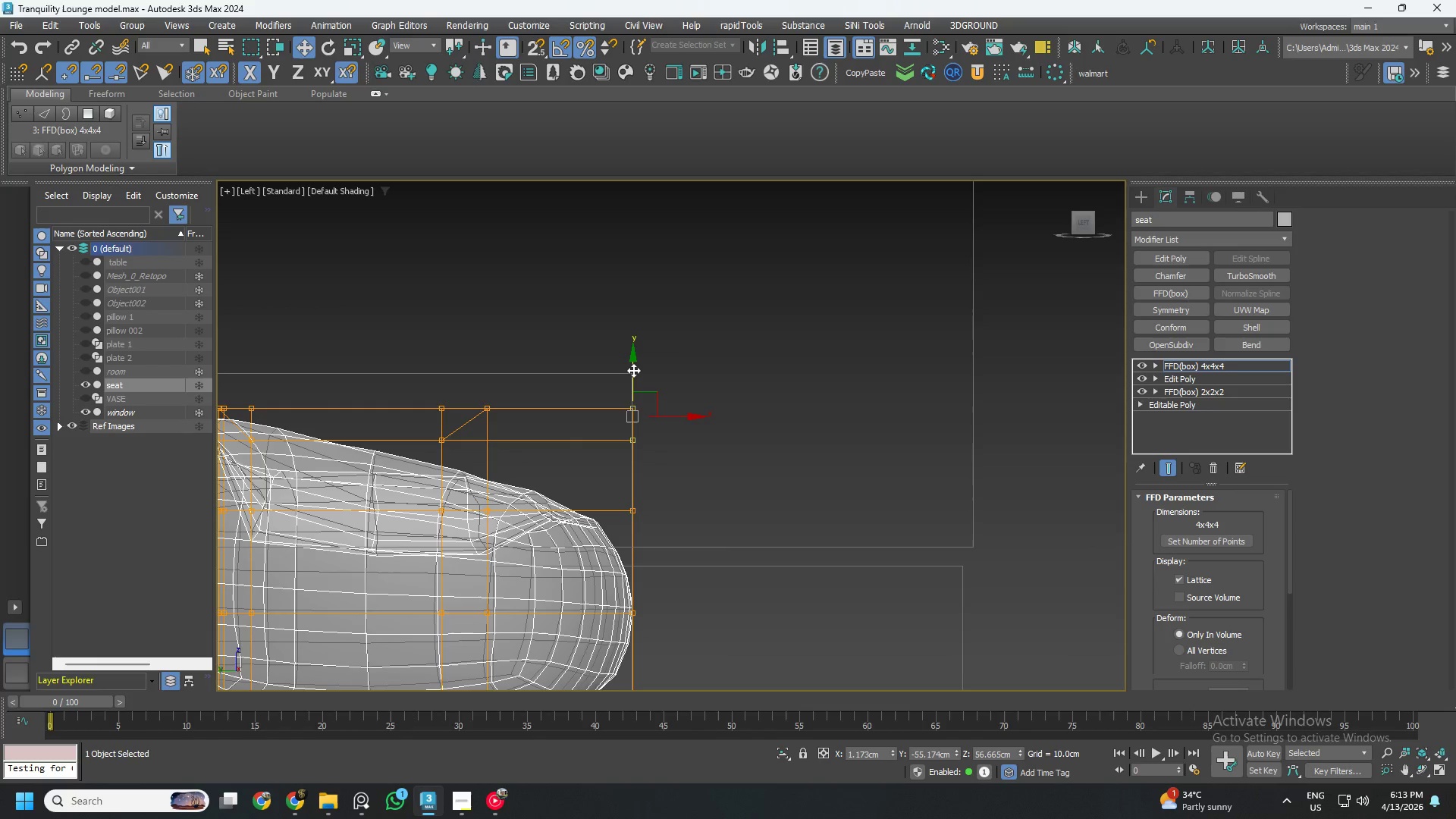 
left_click_drag(start_coordinate=[633, 369], to_coordinate=[629, 382])
 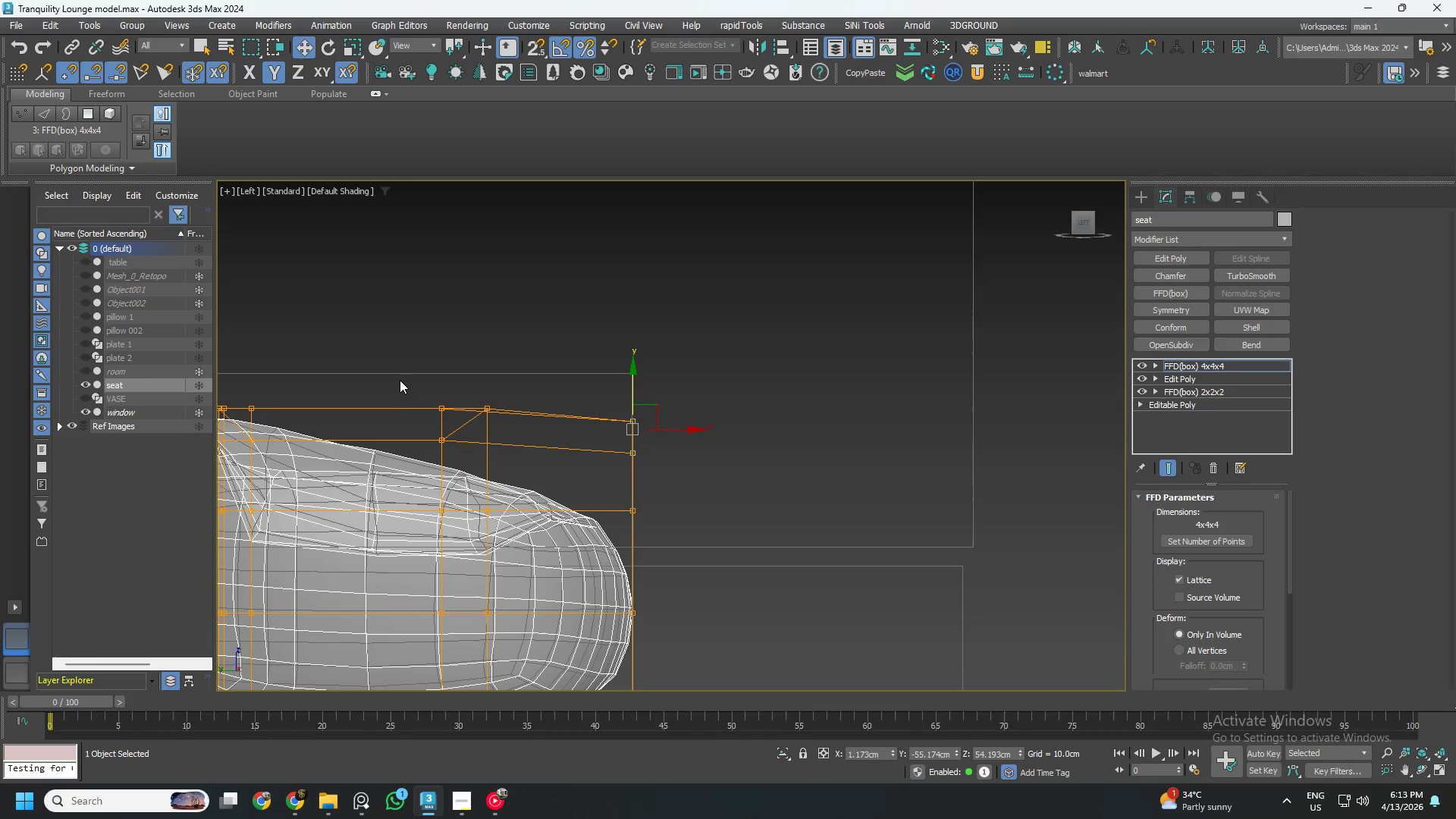 
left_click_drag(start_coordinate=[398, 376], to_coordinate=[659, 462])
 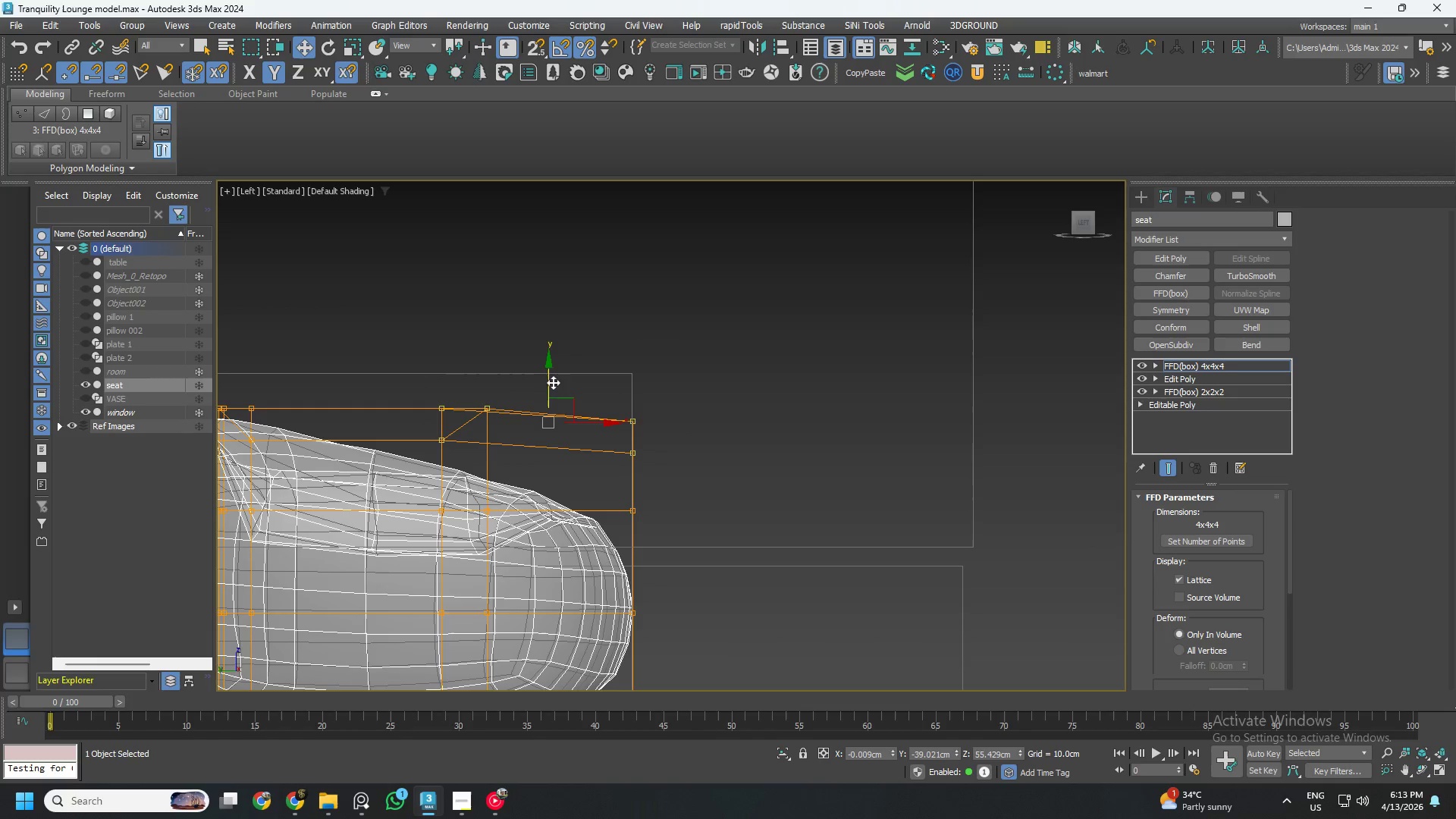 
left_click_drag(start_coordinate=[549, 380], to_coordinate=[554, 387])
 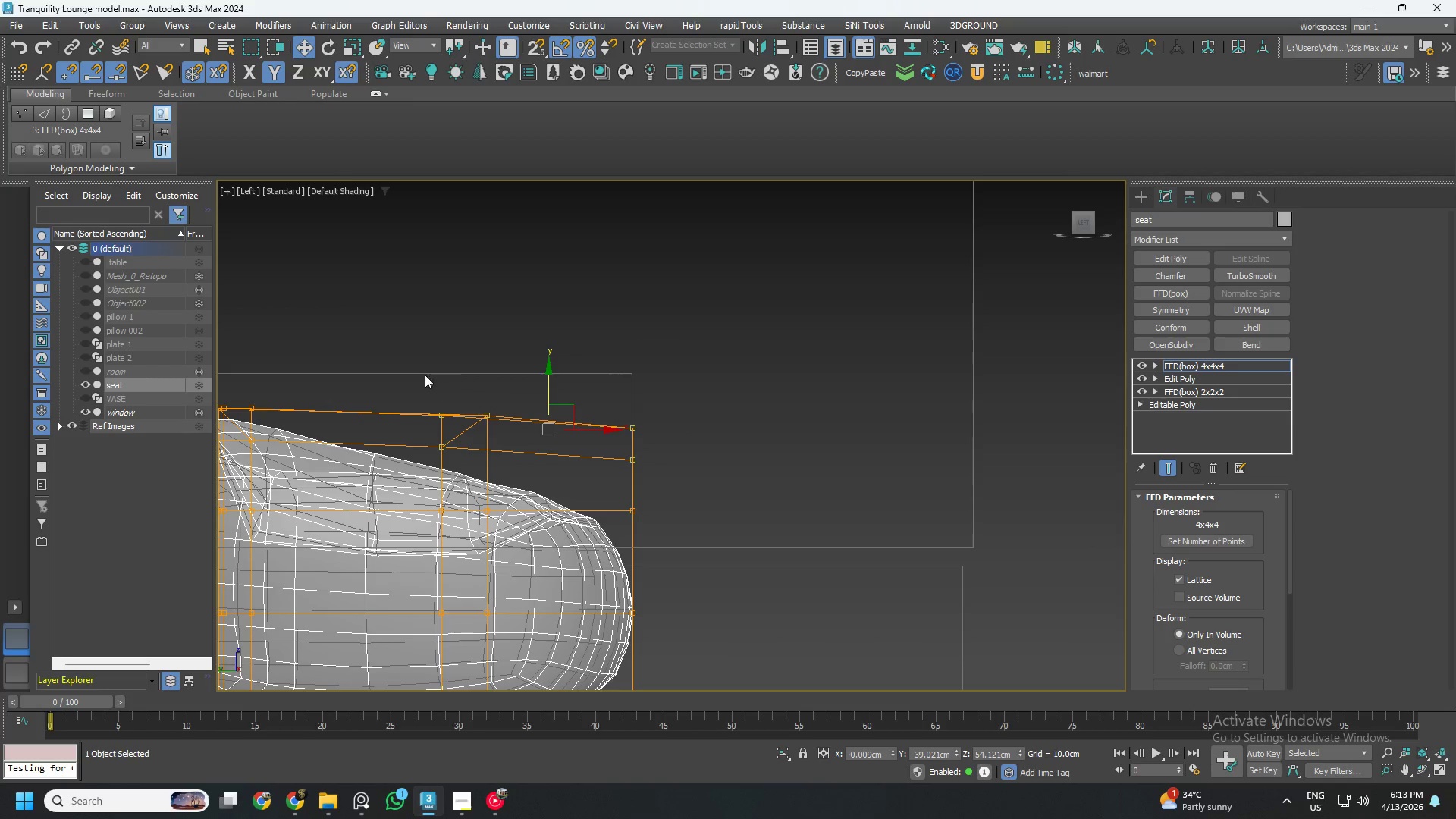 
left_click_drag(start_coordinate=[415, 366], to_coordinate=[698, 540])
 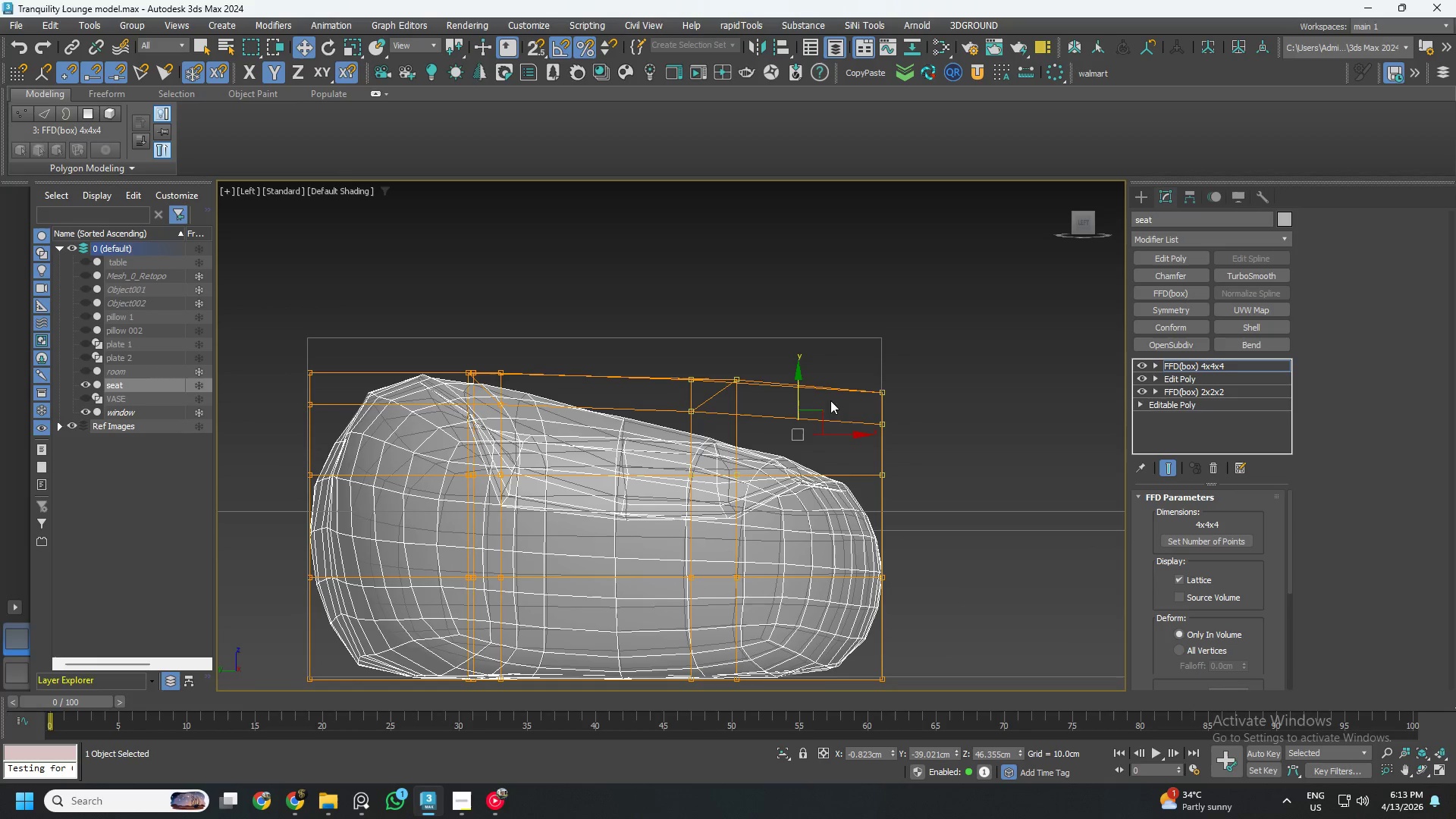 
left_click_drag(start_coordinate=[802, 394], to_coordinate=[801, 403])
 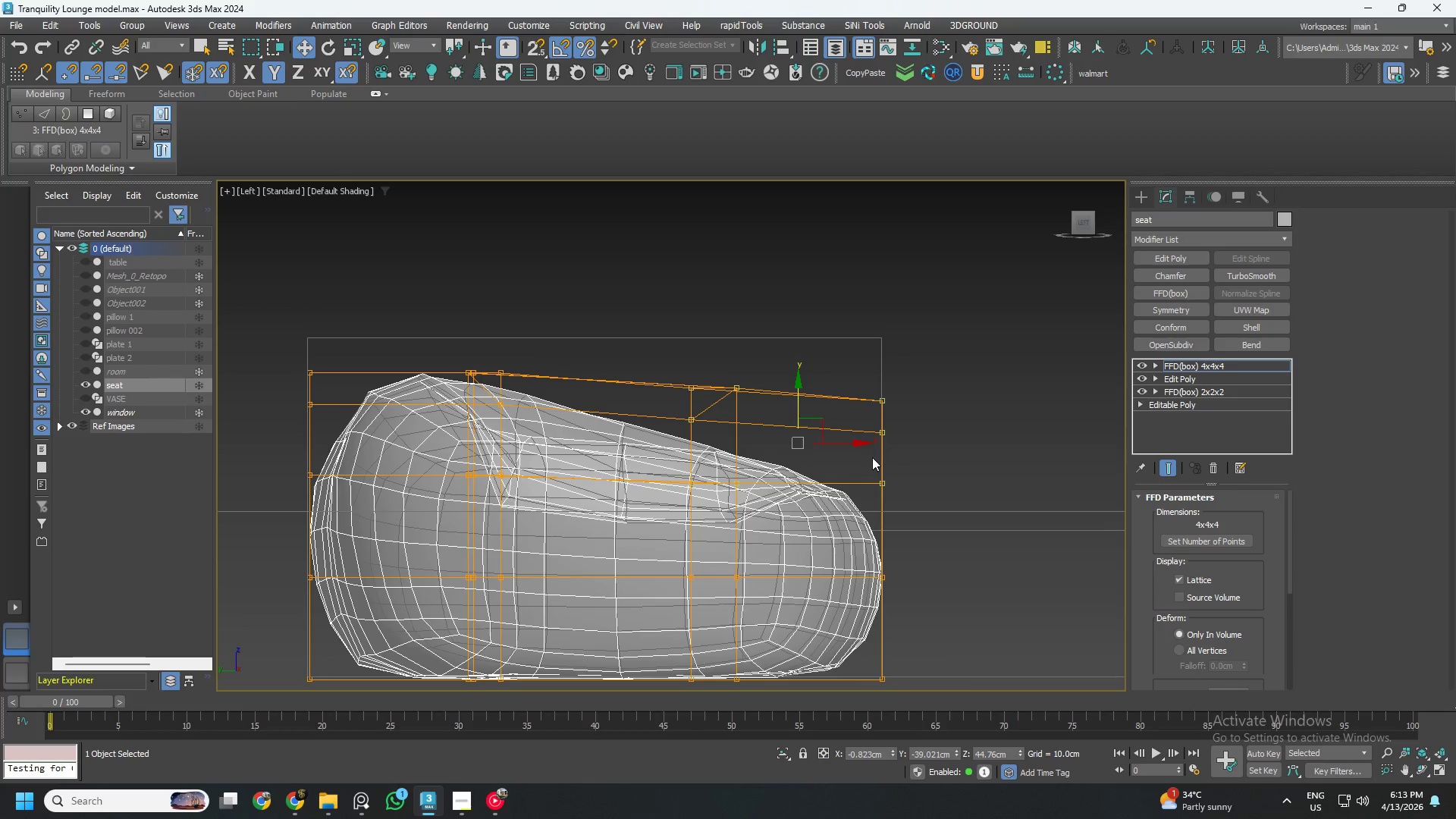 
hold_key(key=AltLeft, duration=0.58)
 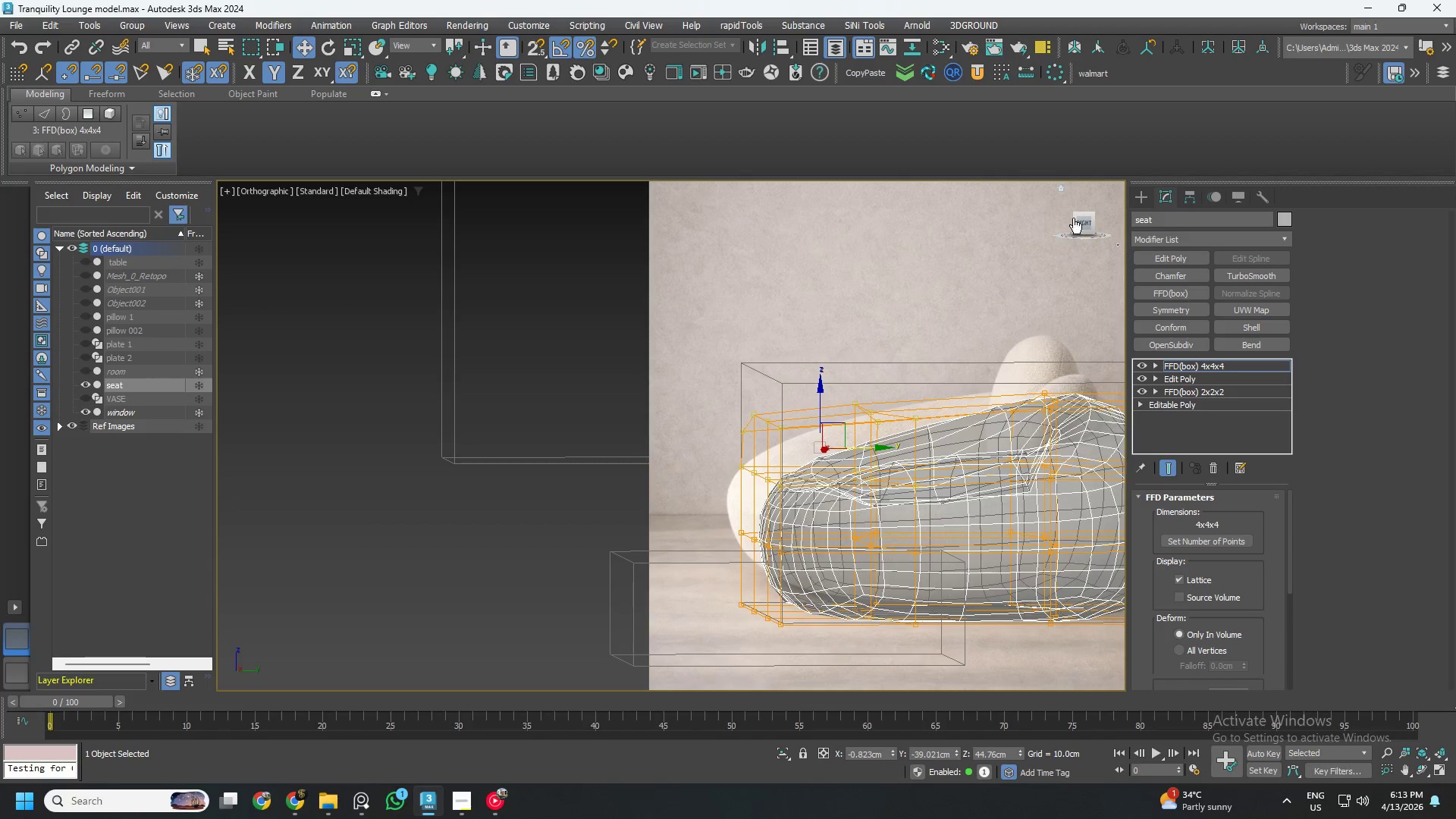 
scroll: coordinate [874, 459], scroll_direction: down, amount: 1.0
 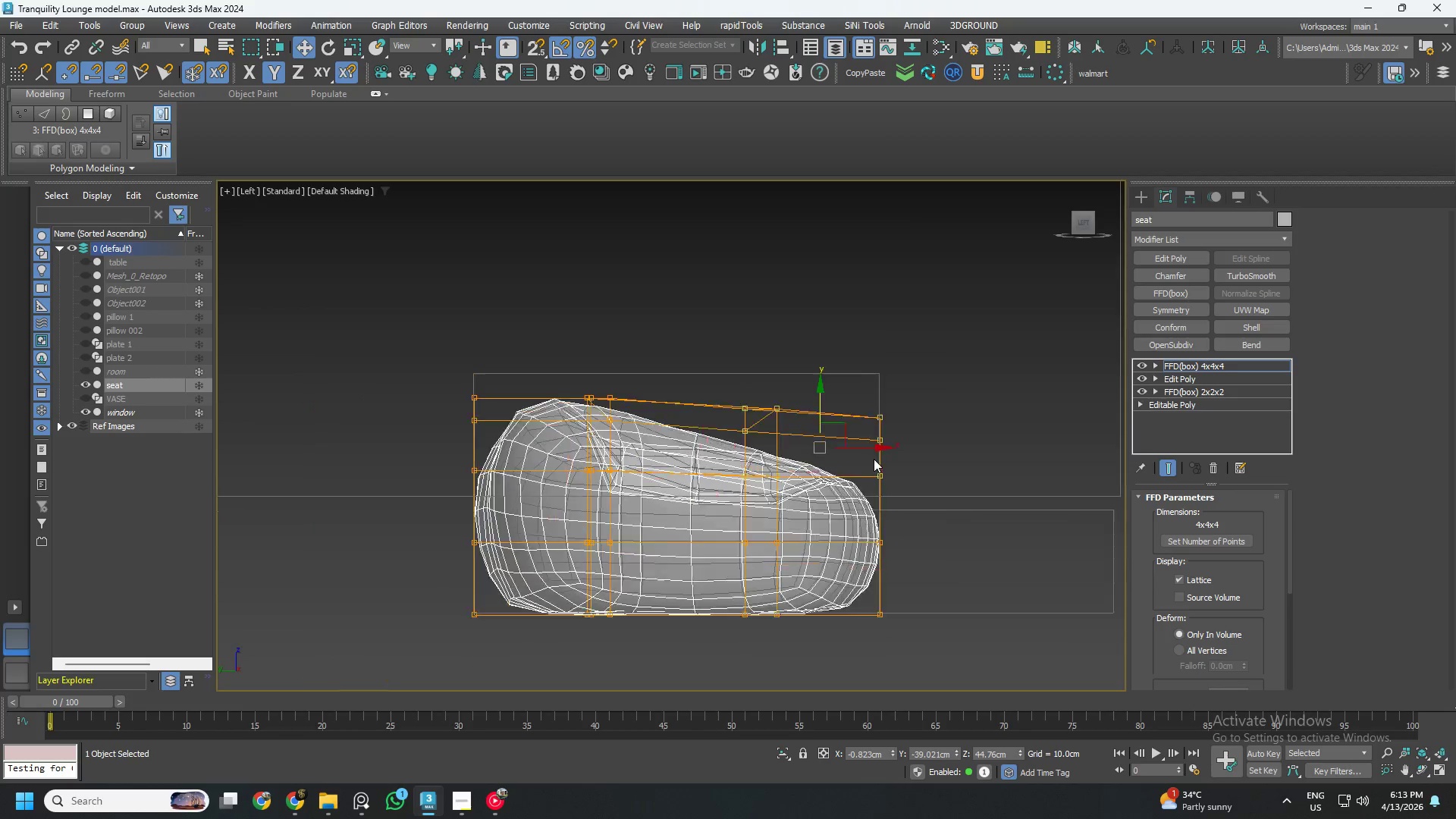 
left_click([1082, 221])
 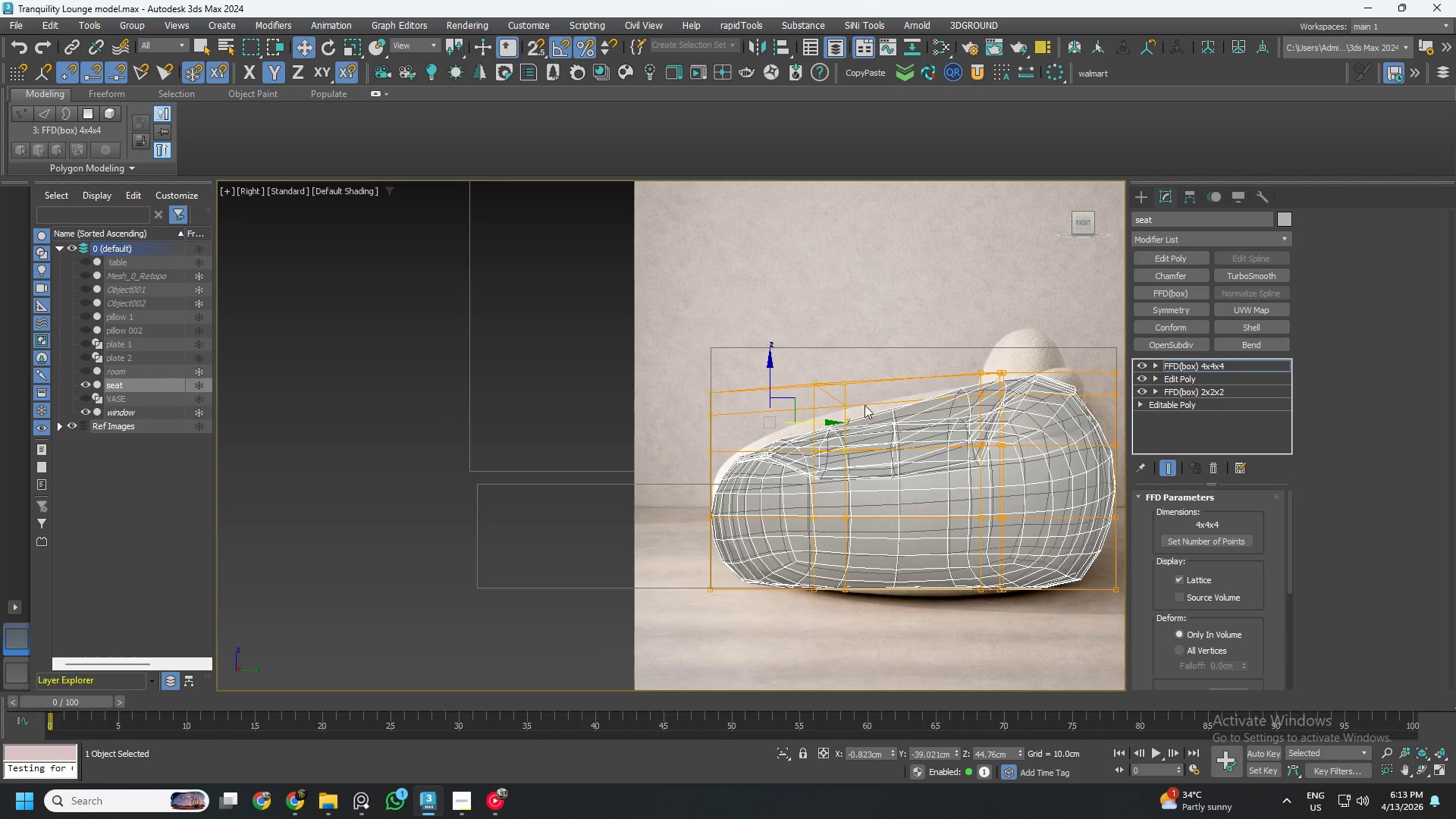 
scroll: coordinate [844, 402], scroll_direction: up, amount: 1.0
 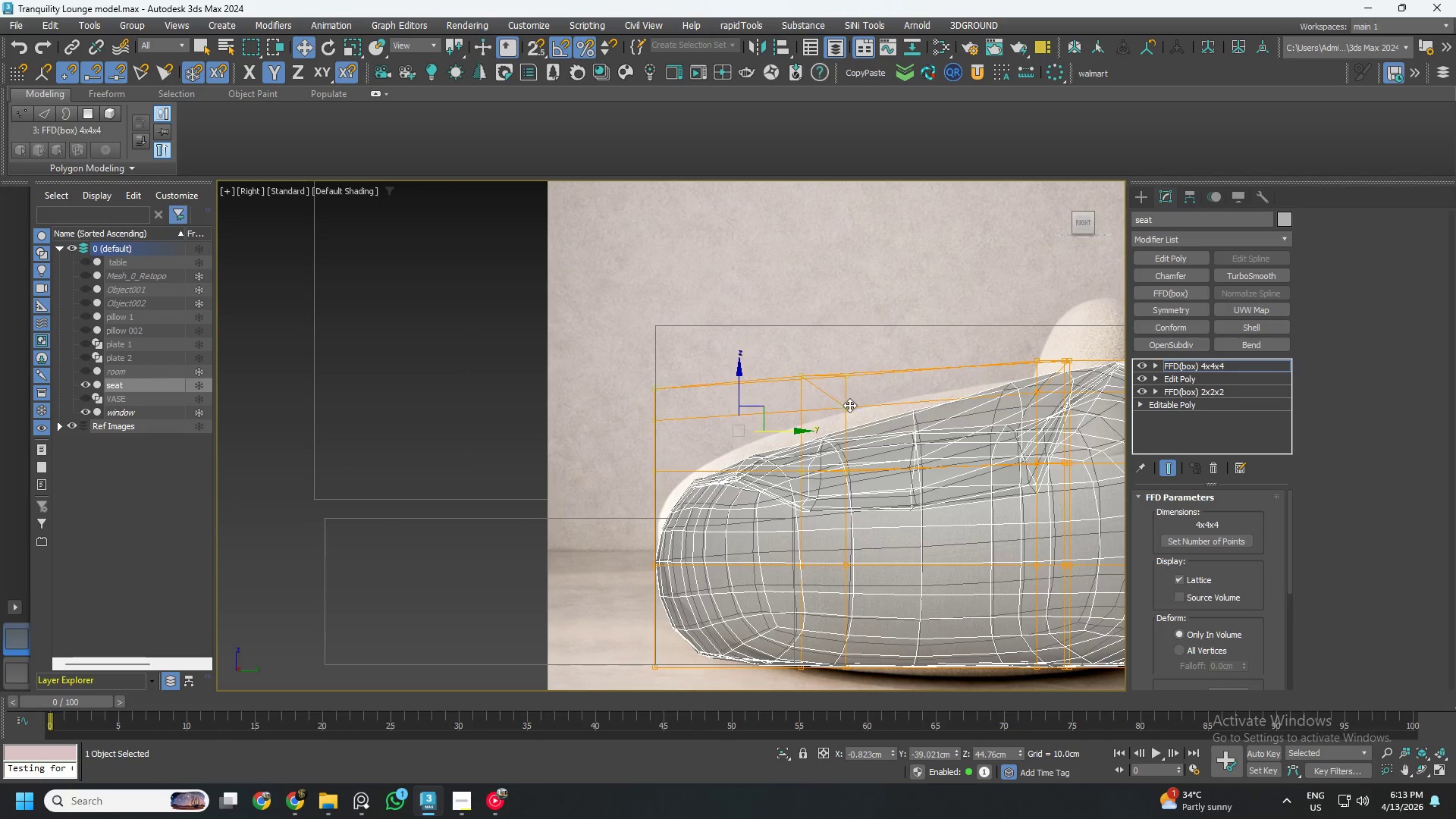 
key(Control+Z)
 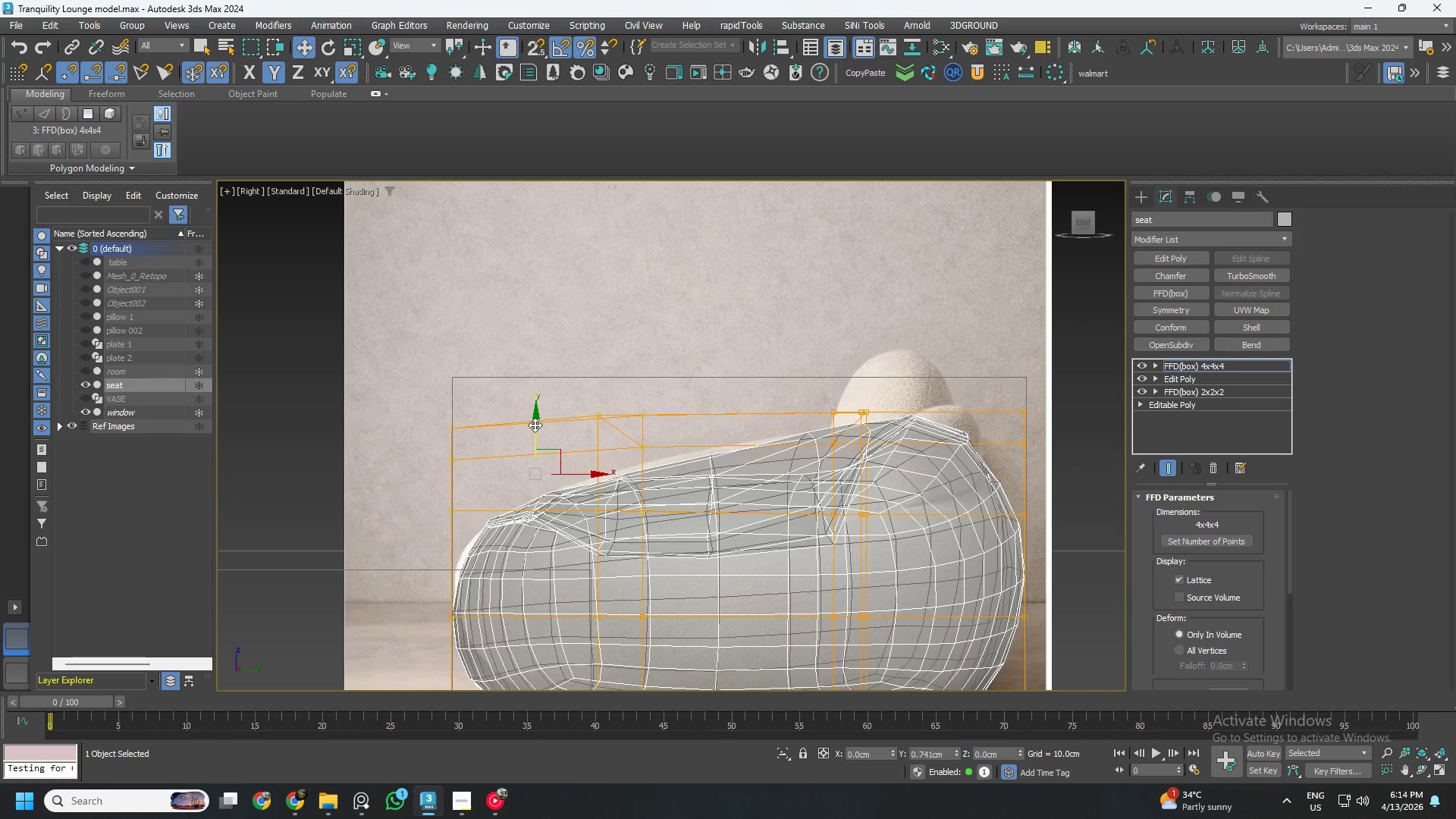 
wait(6.42)
 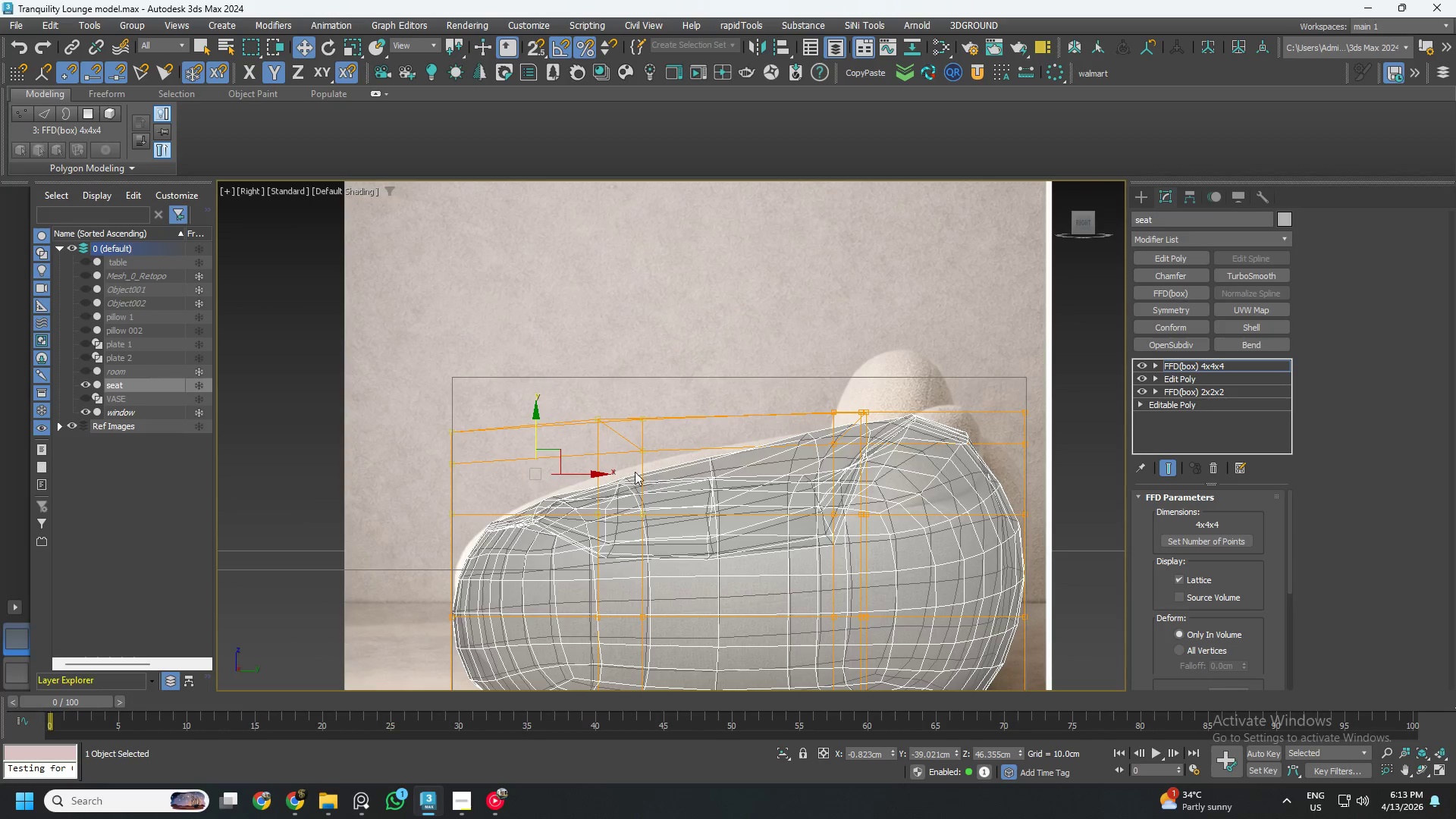 
hold_key(key=AltLeft, duration=0.95)
left_click_drag(start_coordinate=[394, 362], to_coordinate=[500, 552])
 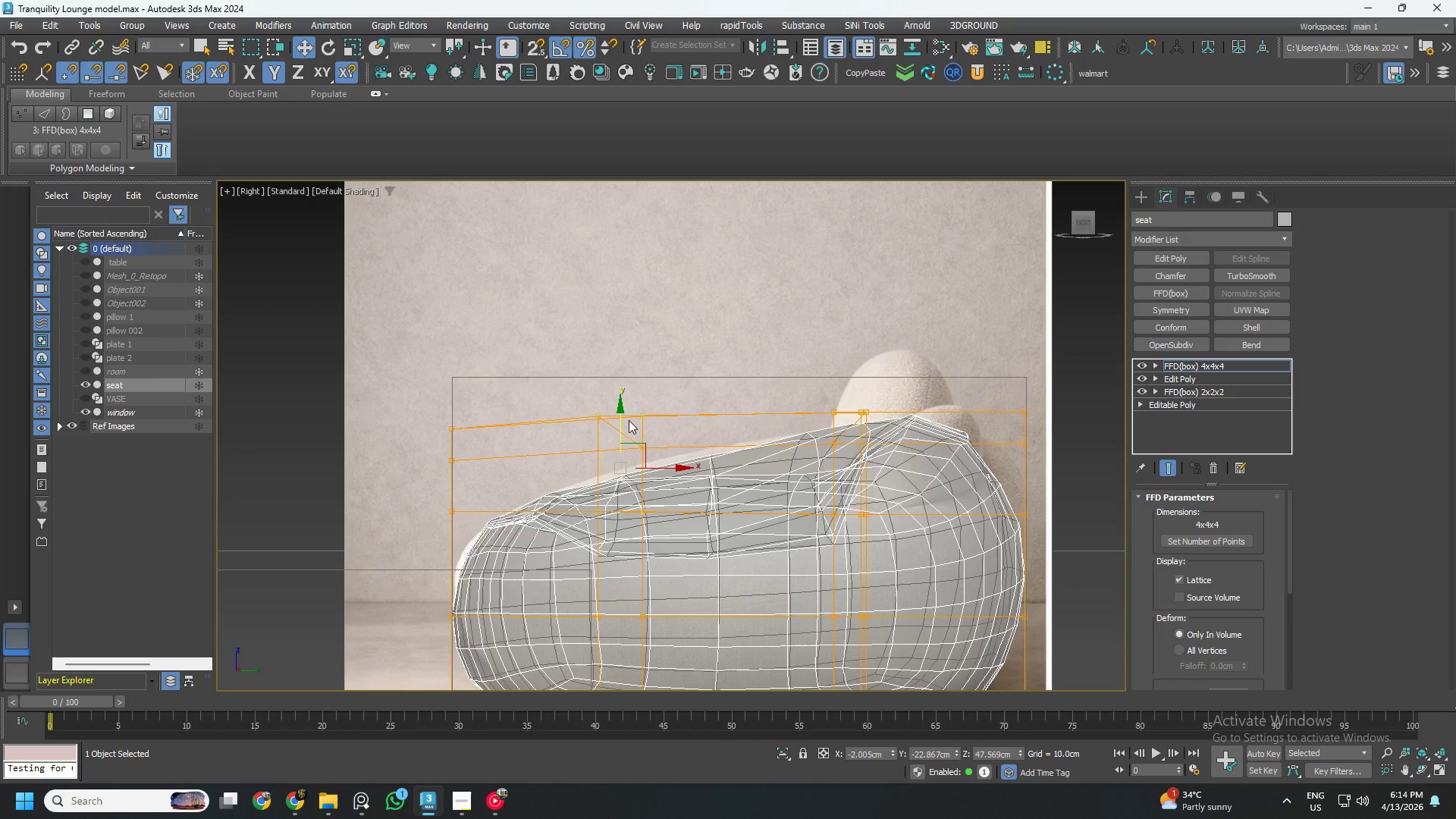 
left_click_drag(start_coordinate=[623, 419], to_coordinate=[620, 411])
 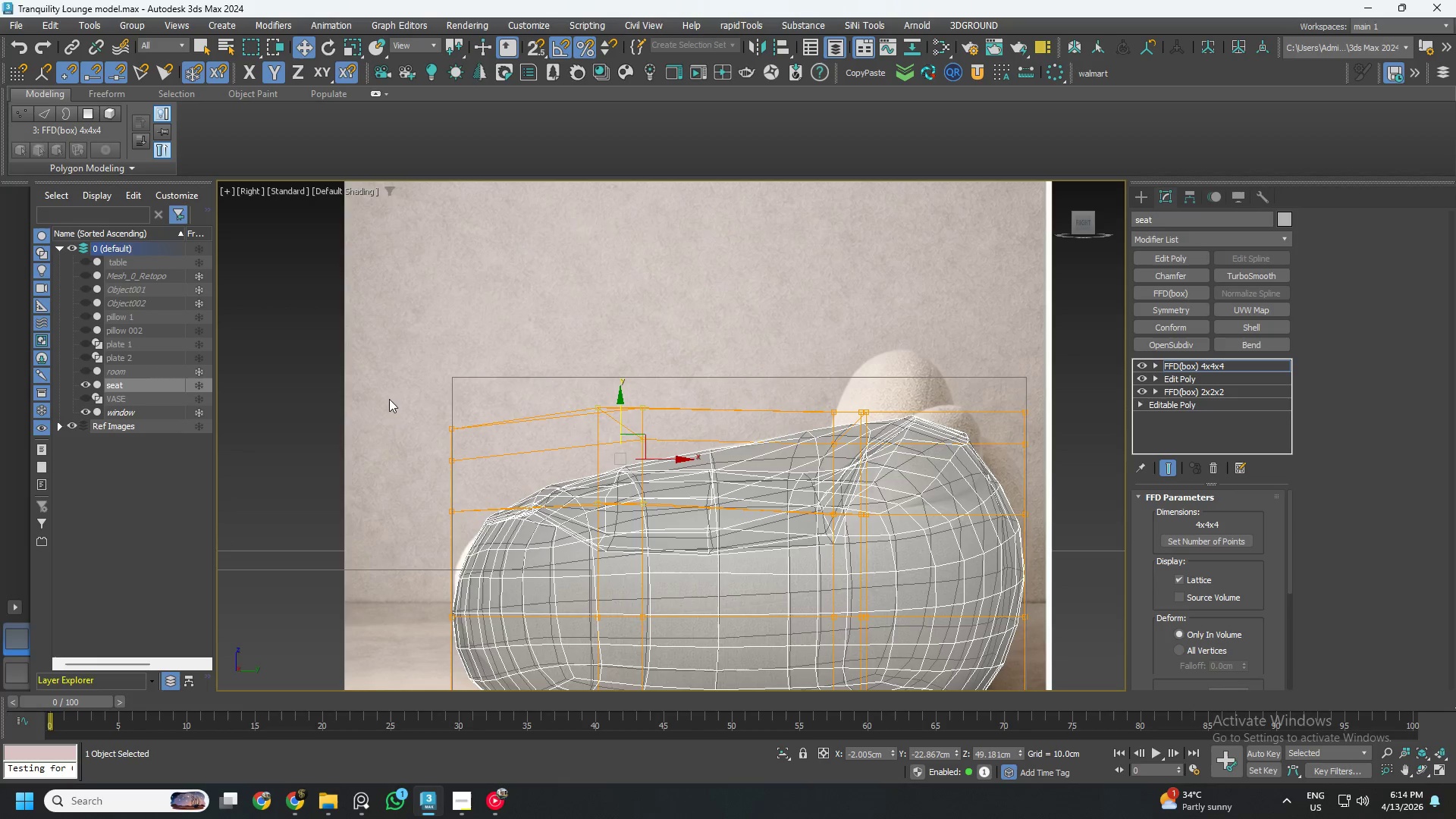 
left_click_drag(start_coordinate=[393, 381], to_coordinate=[528, 563])
 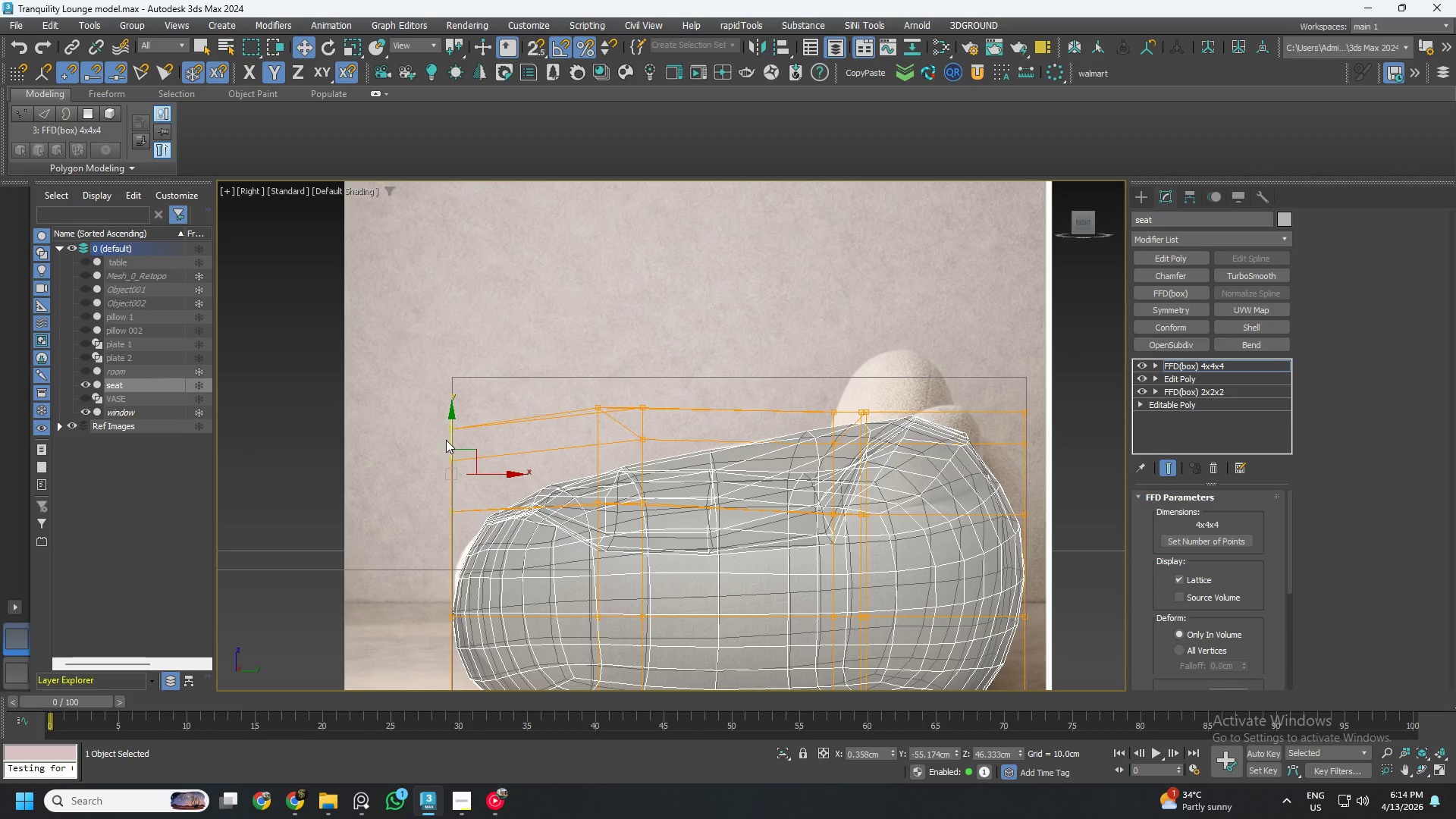 
left_click_drag(start_coordinate=[454, 432], to_coordinate=[447, 444])
 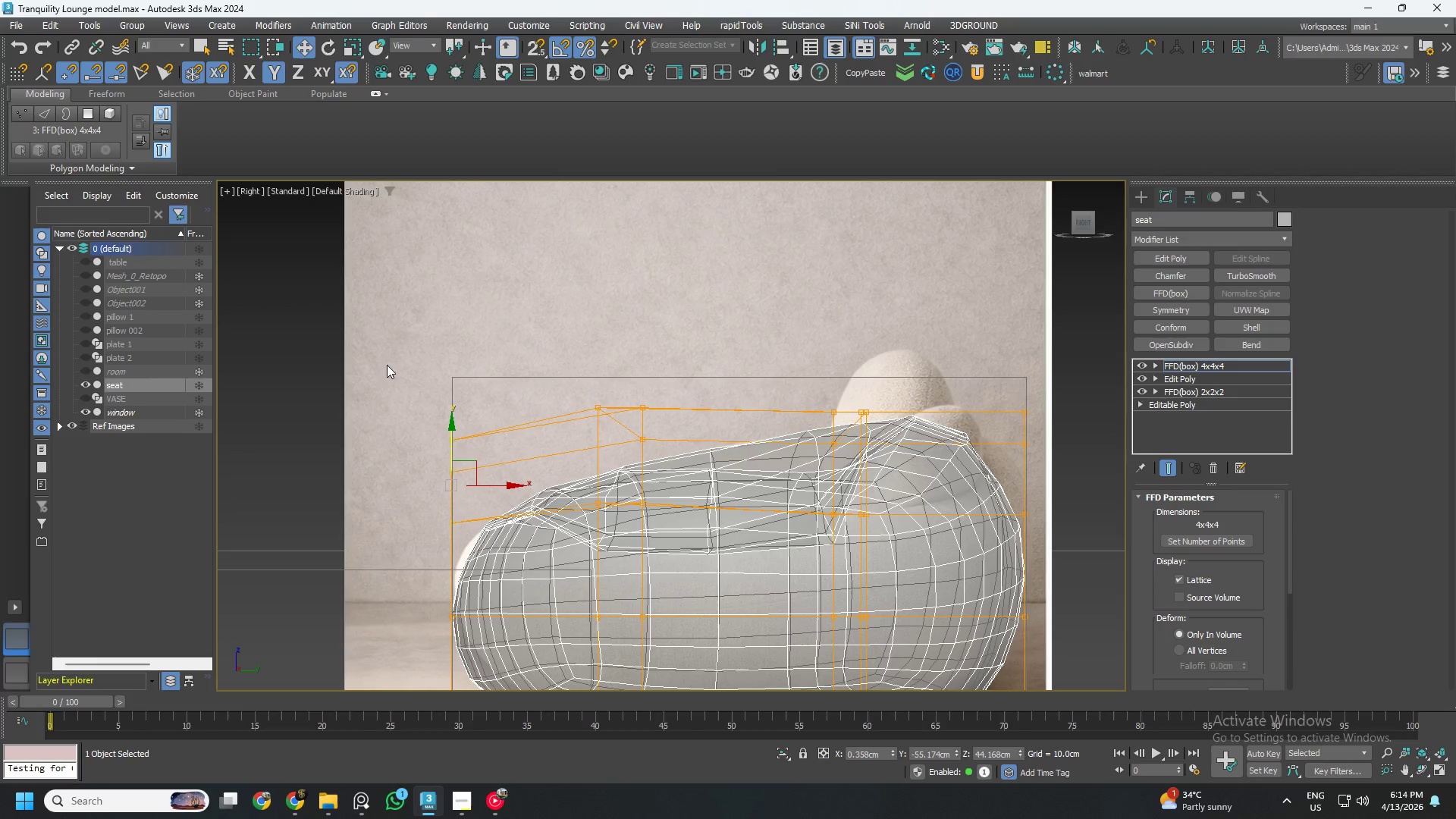 
left_click_drag(start_coordinate=[387, 359], to_coordinate=[529, 676])
 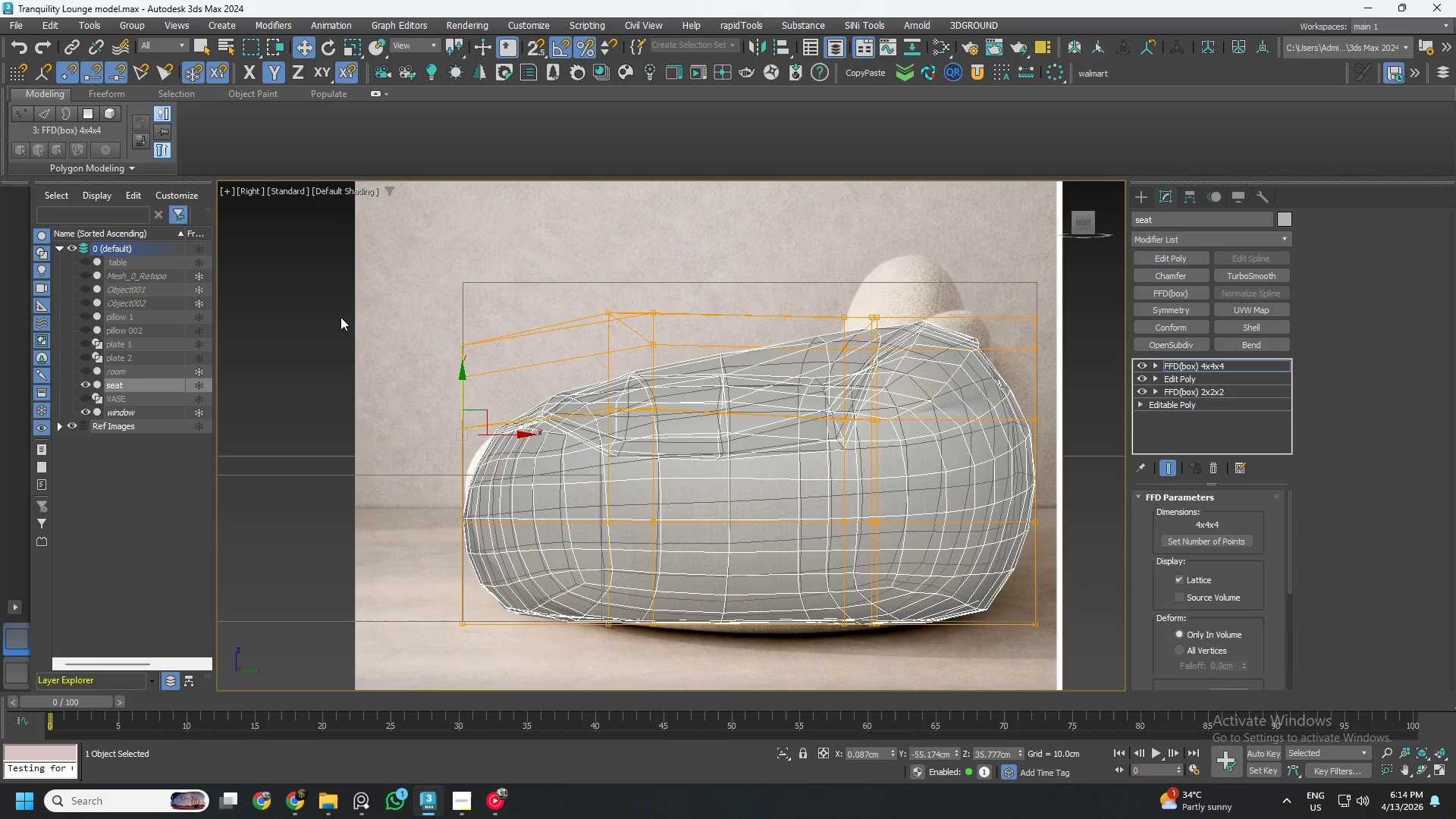 
left_click_drag(start_coordinate=[372, 285], to_coordinate=[533, 538])
 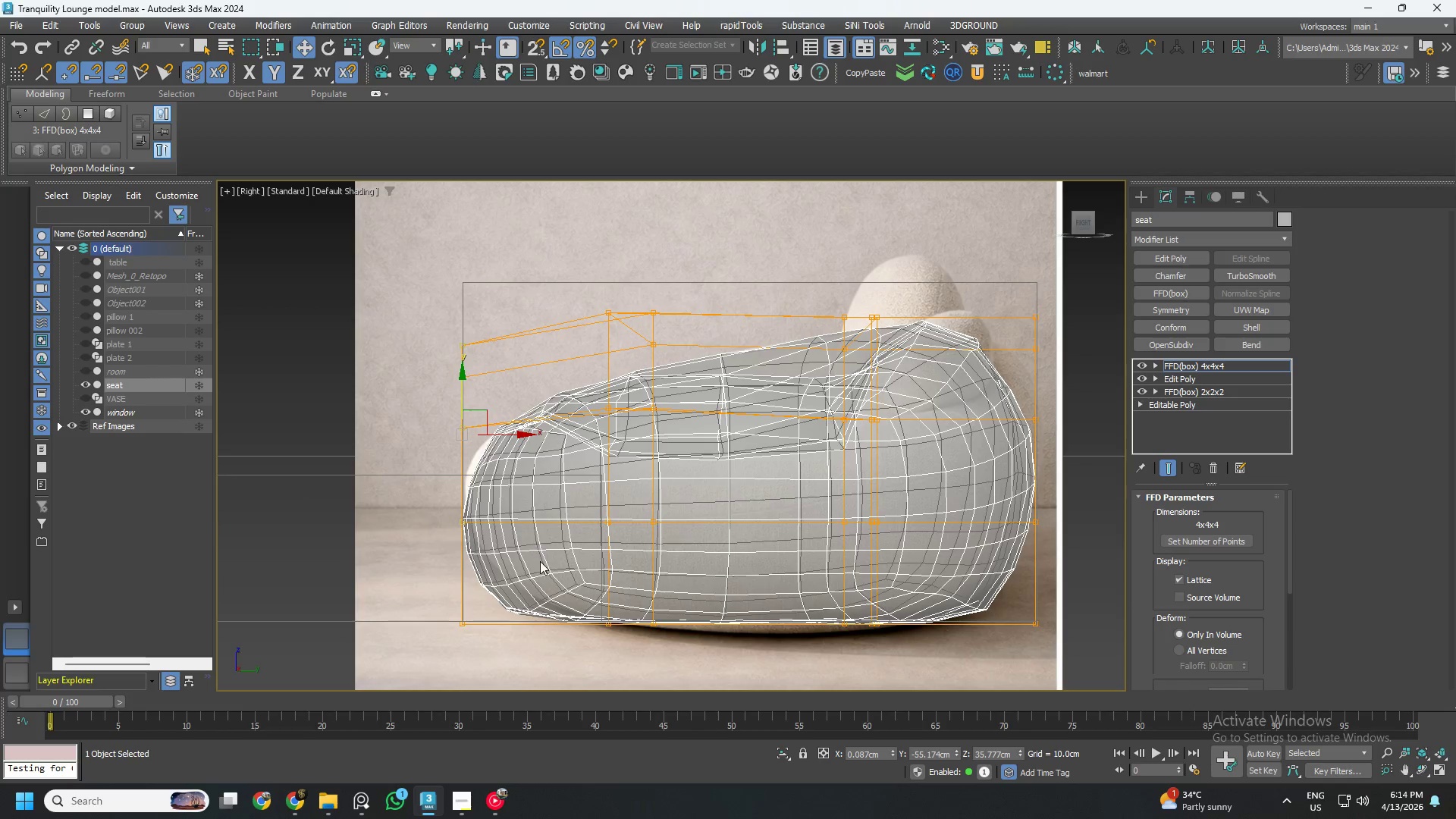 
hold_key(key=AltLeft, duration=0.73)
left_click_drag(start_coordinate=[556, 670], to_coordinate=[381, 437])
 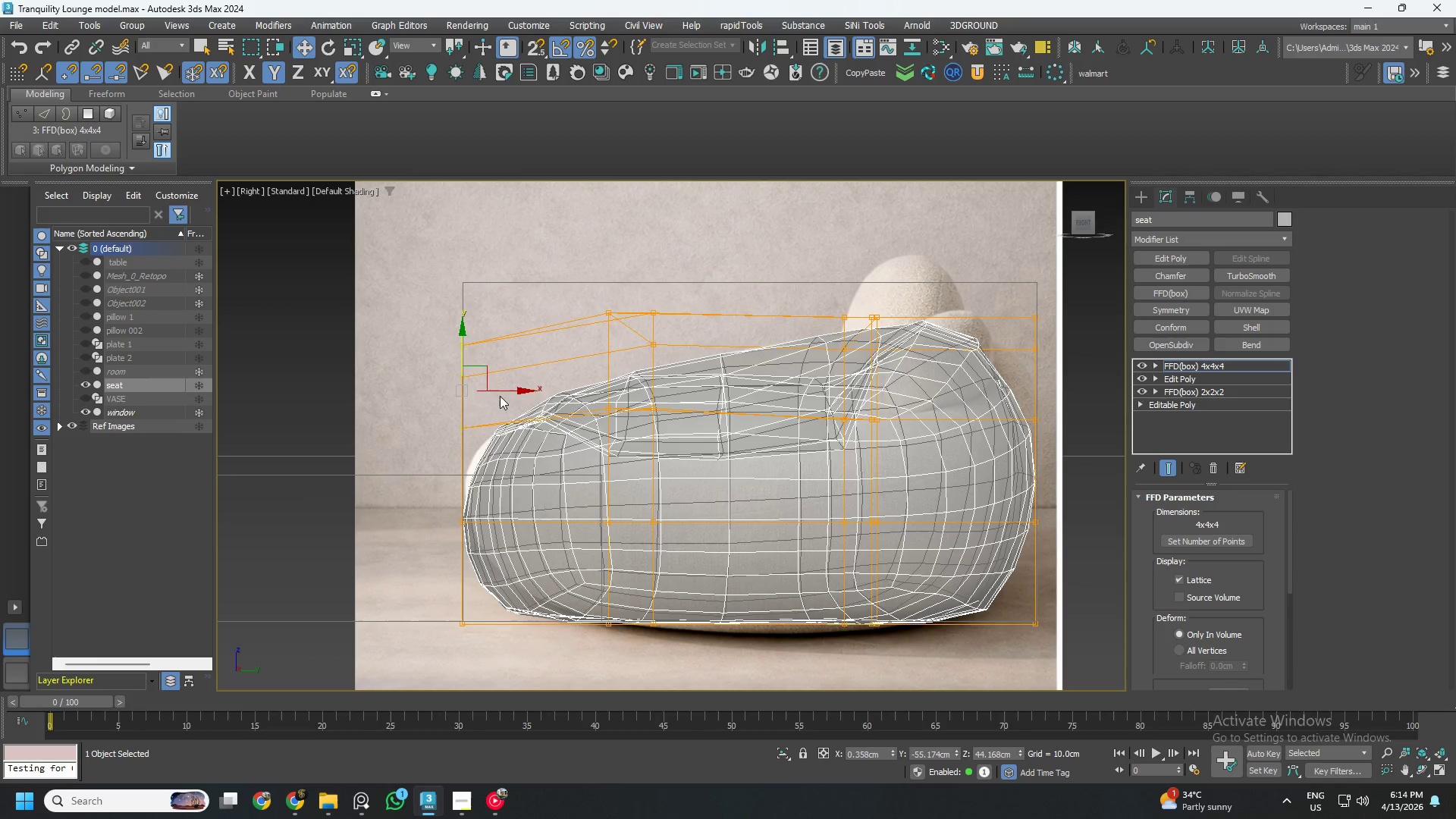 
left_click_drag(start_coordinate=[500, 393], to_coordinate=[486, 387])
 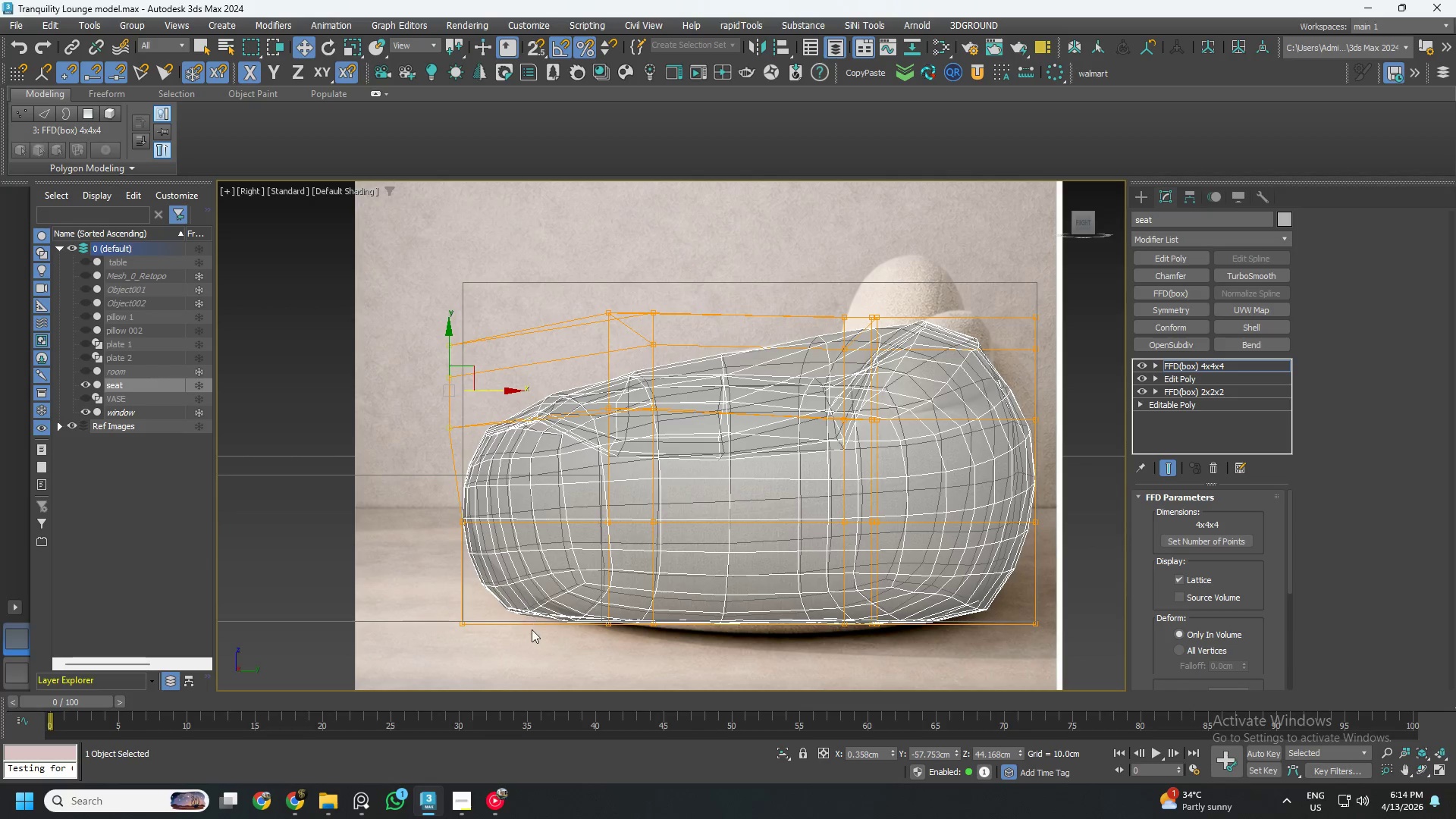 
left_click_drag(start_coordinate=[532, 669], to_coordinate=[419, 559])
 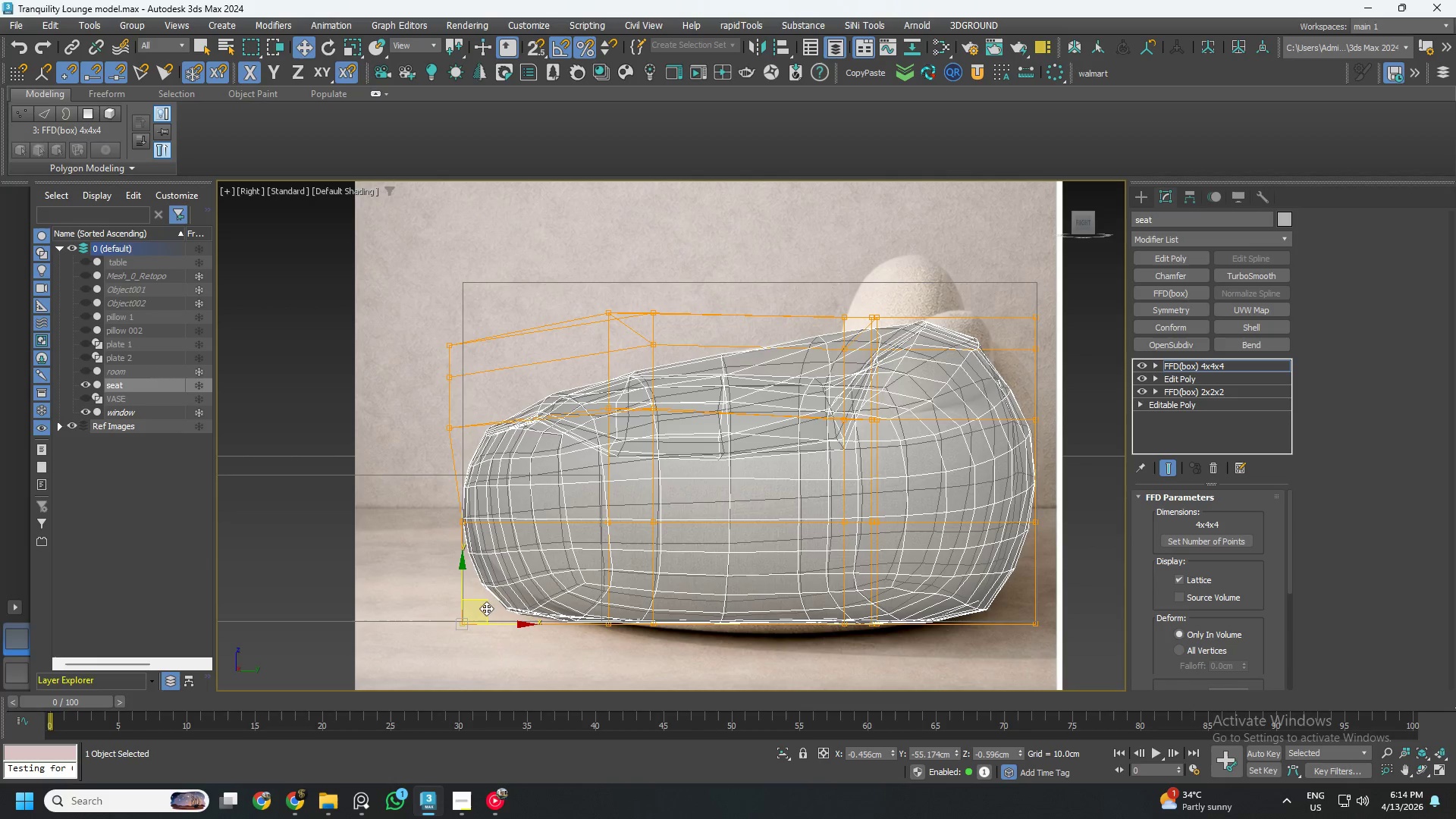 
left_click_drag(start_coordinate=[488, 607], to_coordinate=[510, 586])
 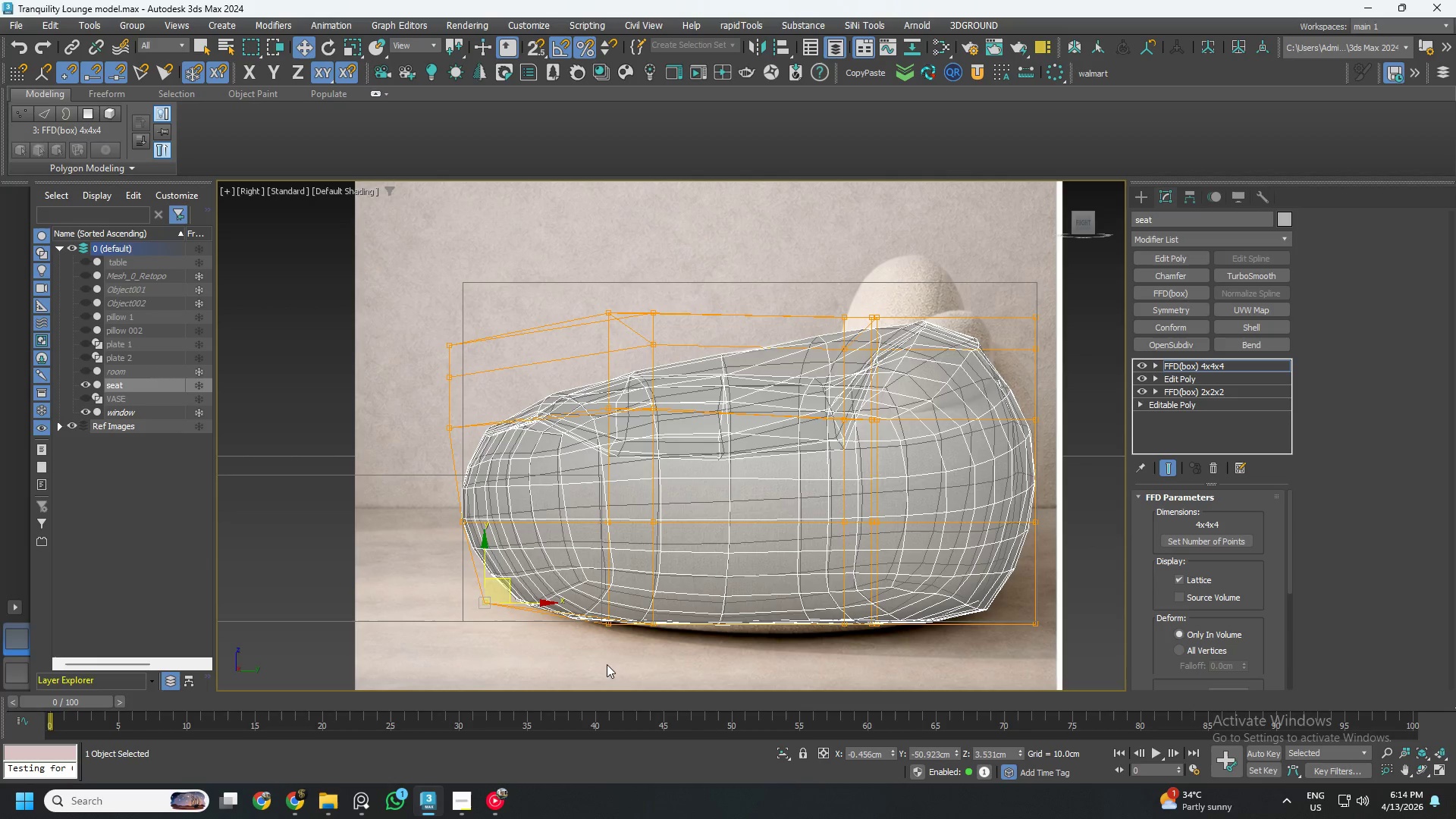 
left_click_drag(start_coordinate=[633, 684], to_coordinate=[460, 570])
 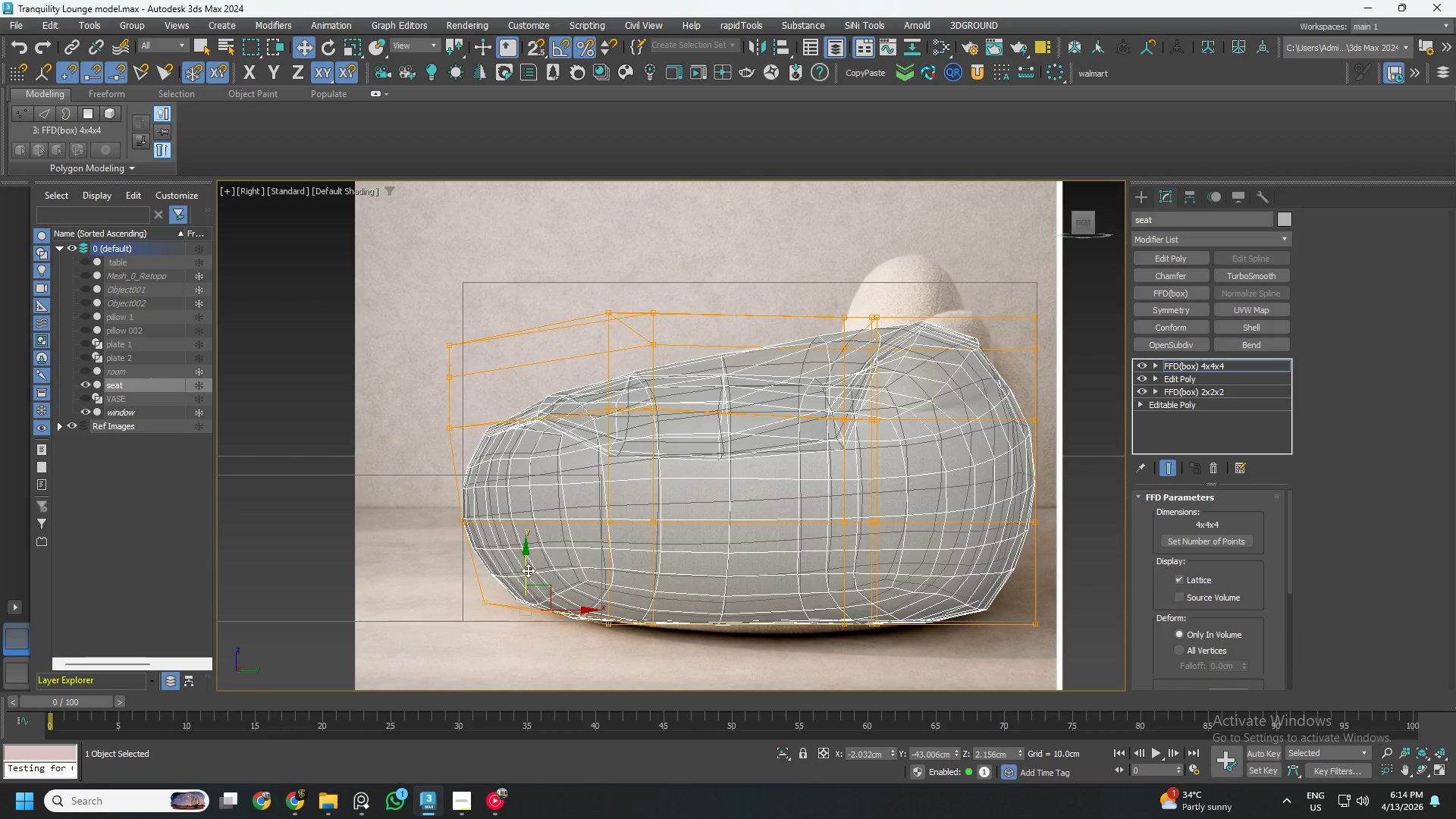 
left_click_drag(start_coordinate=[528, 570], to_coordinate=[521, 564])
 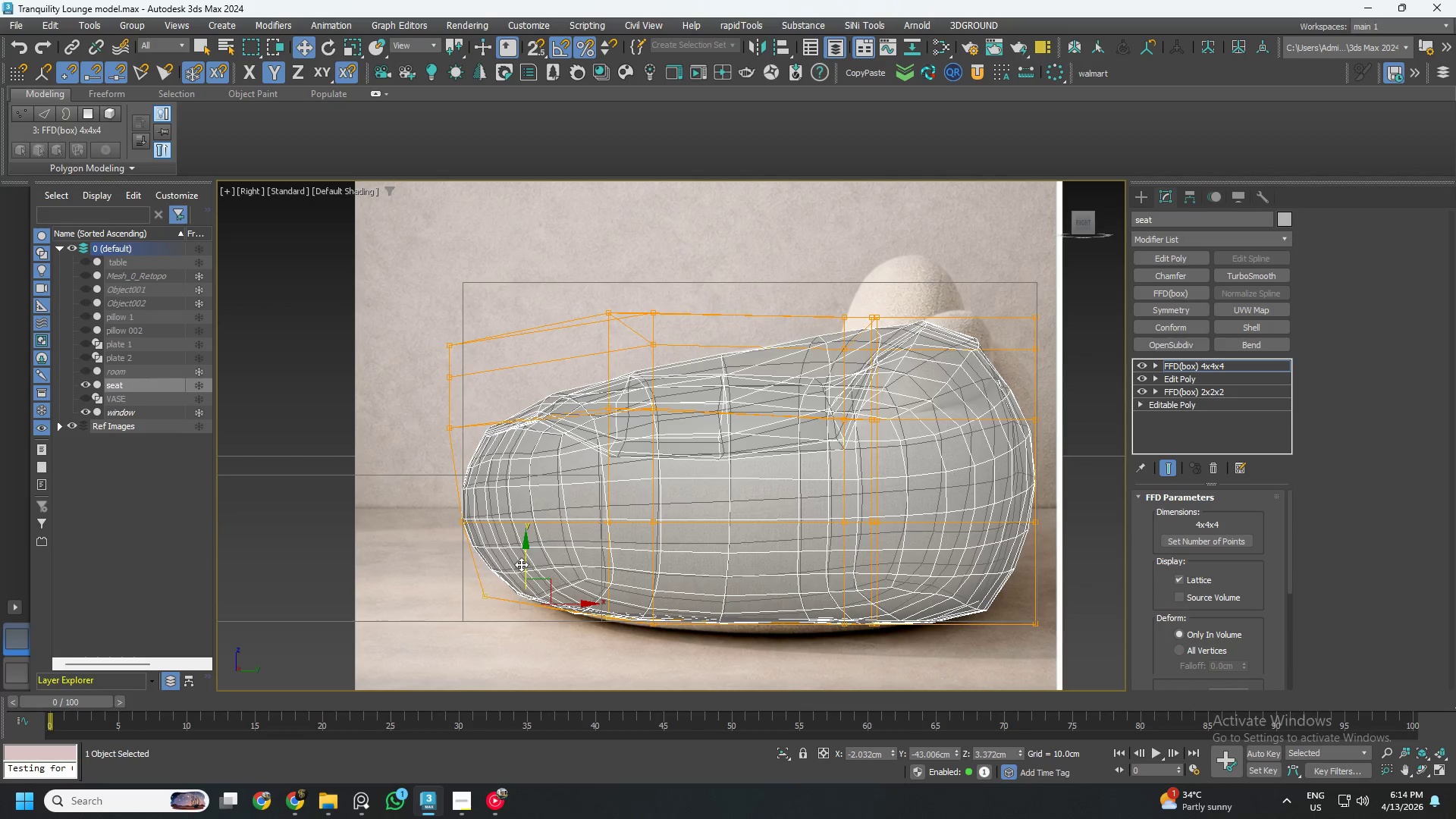 
key(Control+ControlLeft)
 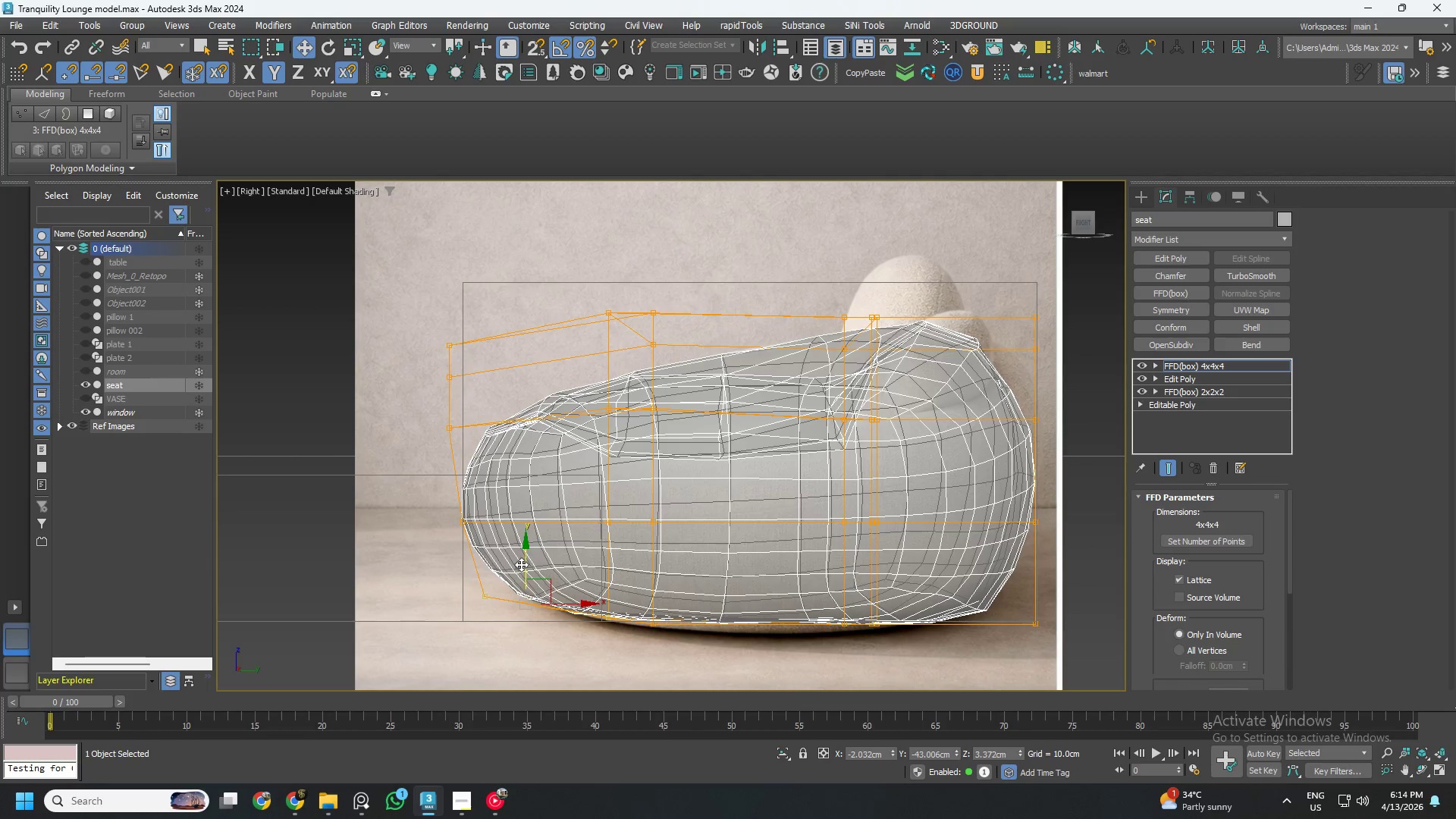 
key(Control+Z)
 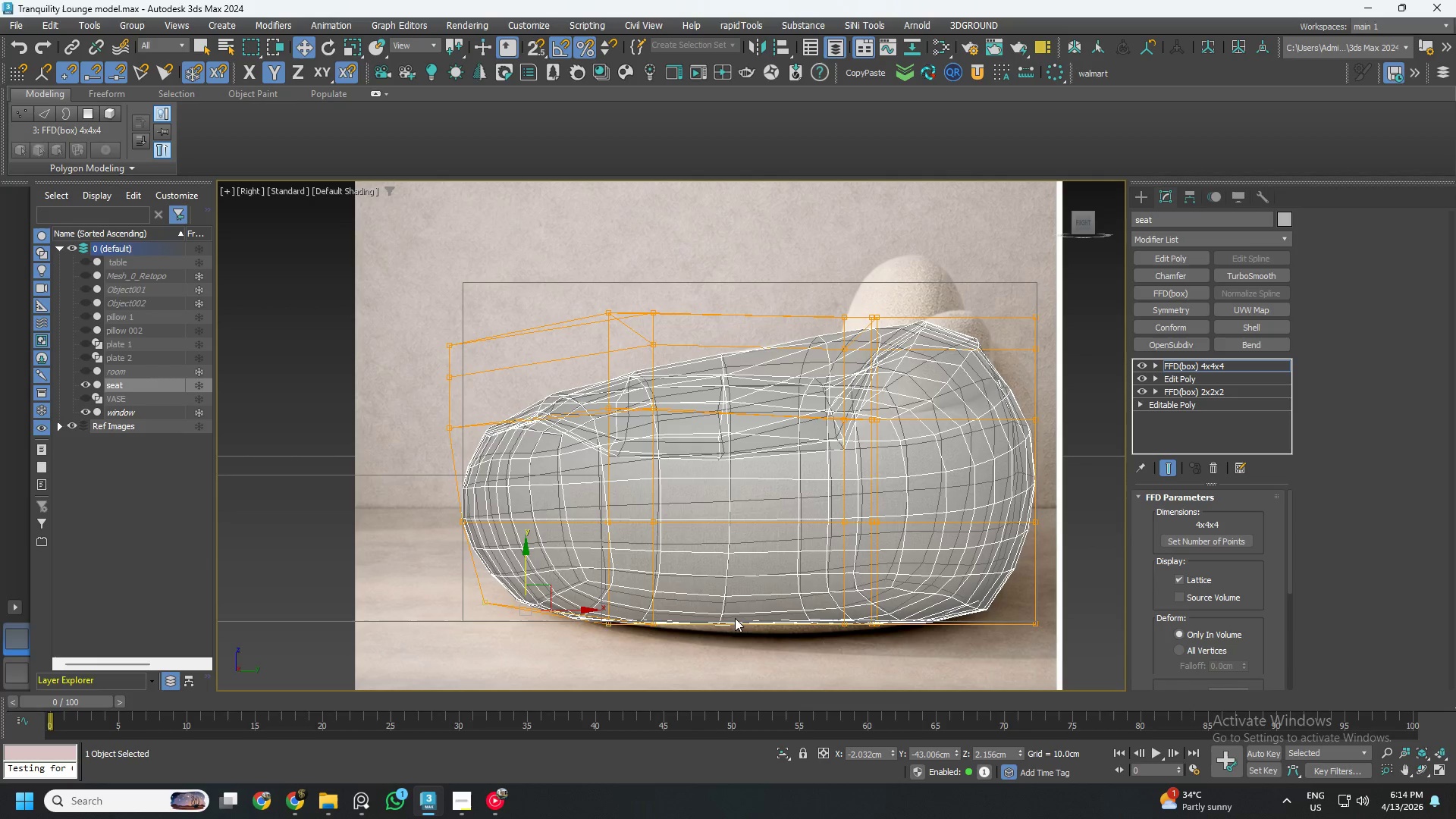 
left_click_drag(start_coordinate=[645, 599], to_coordinate=[852, 671])
 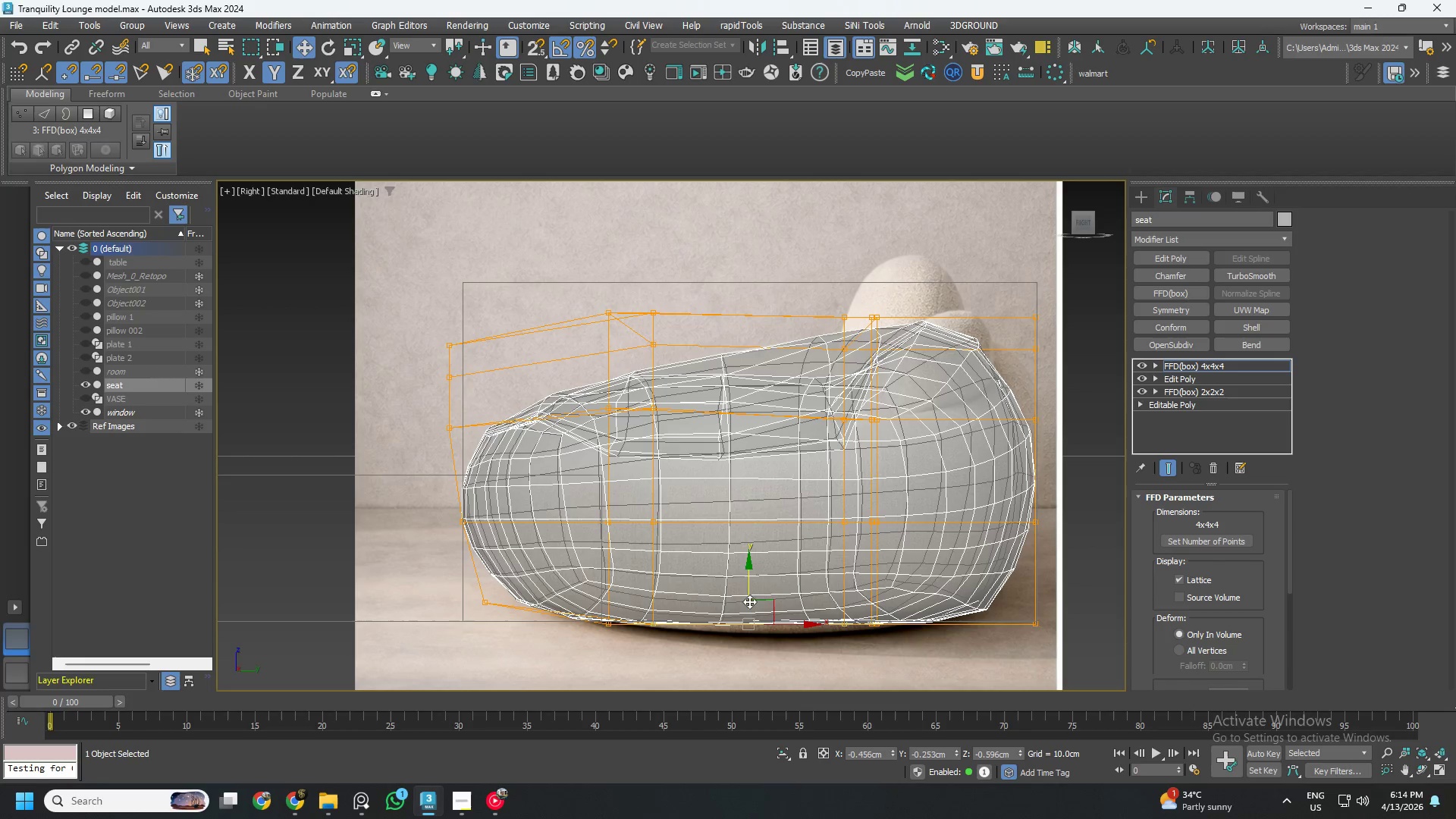 
left_click_drag(start_coordinate=[748, 595], to_coordinate=[750, 604])
 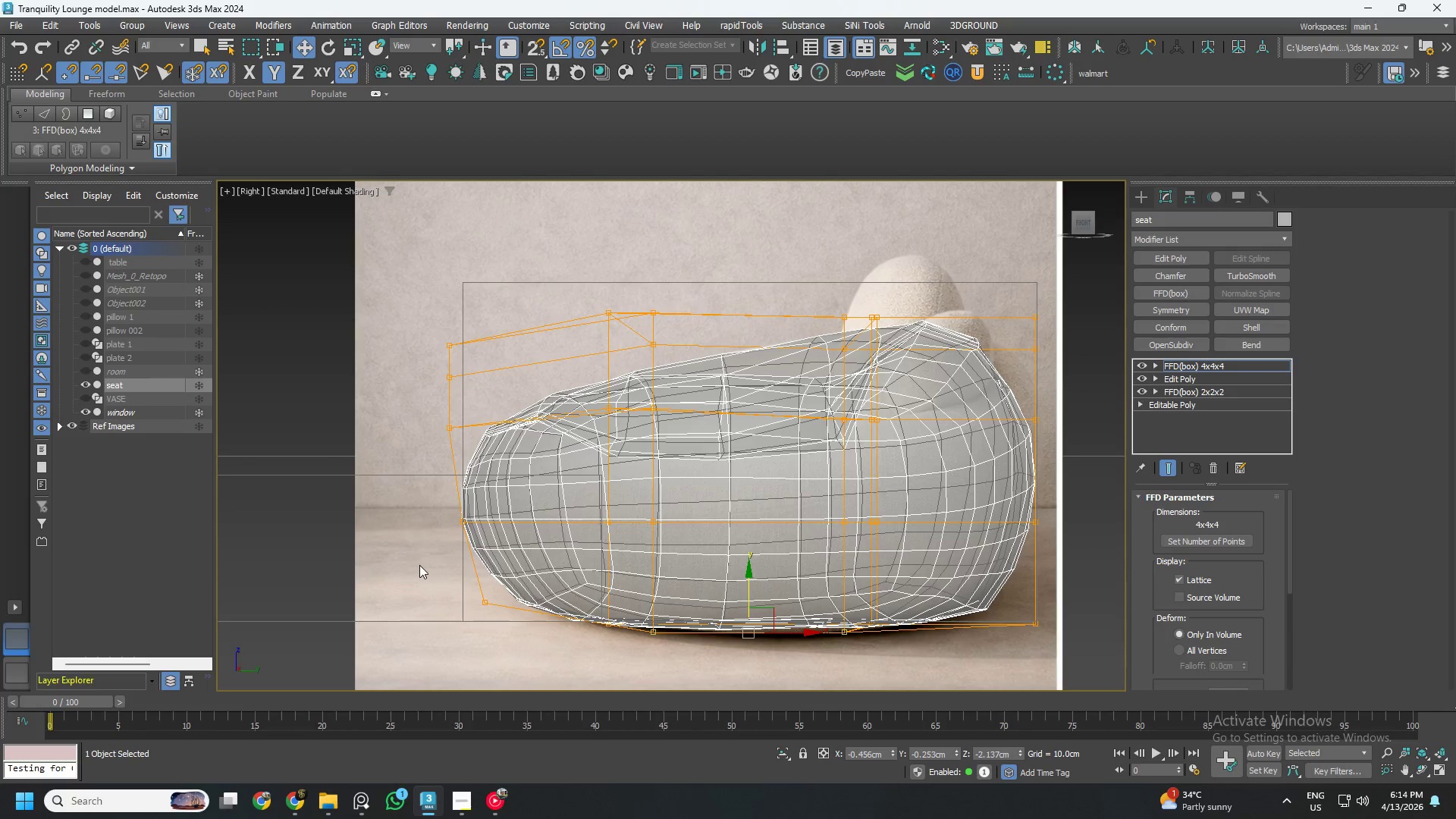 
left_click_drag(start_coordinate=[419, 565], to_coordinate=[538, 648])
 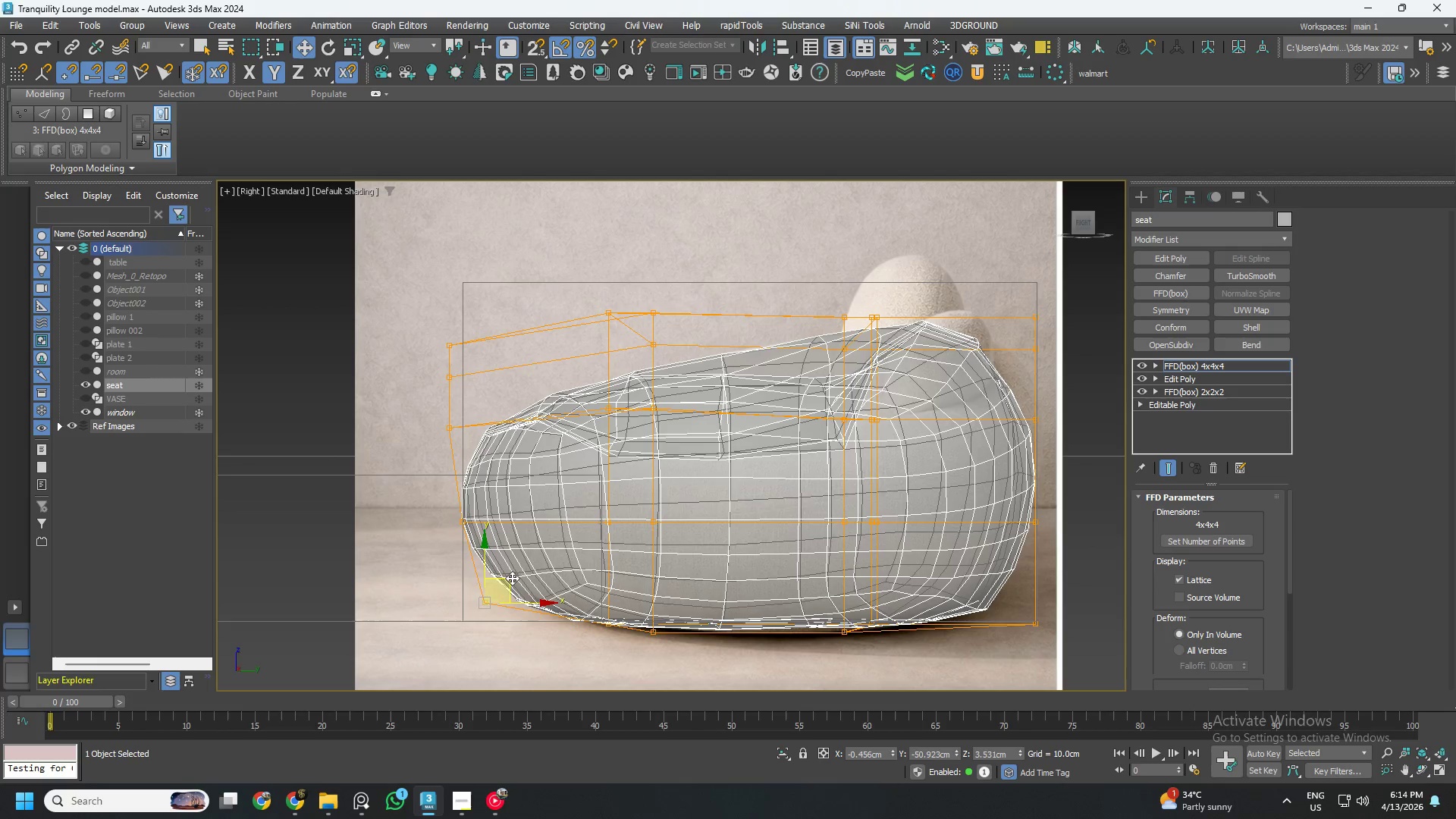 
left_click_drag(start_coordinate=[510, 576], to_coordinate=[519, 573])
 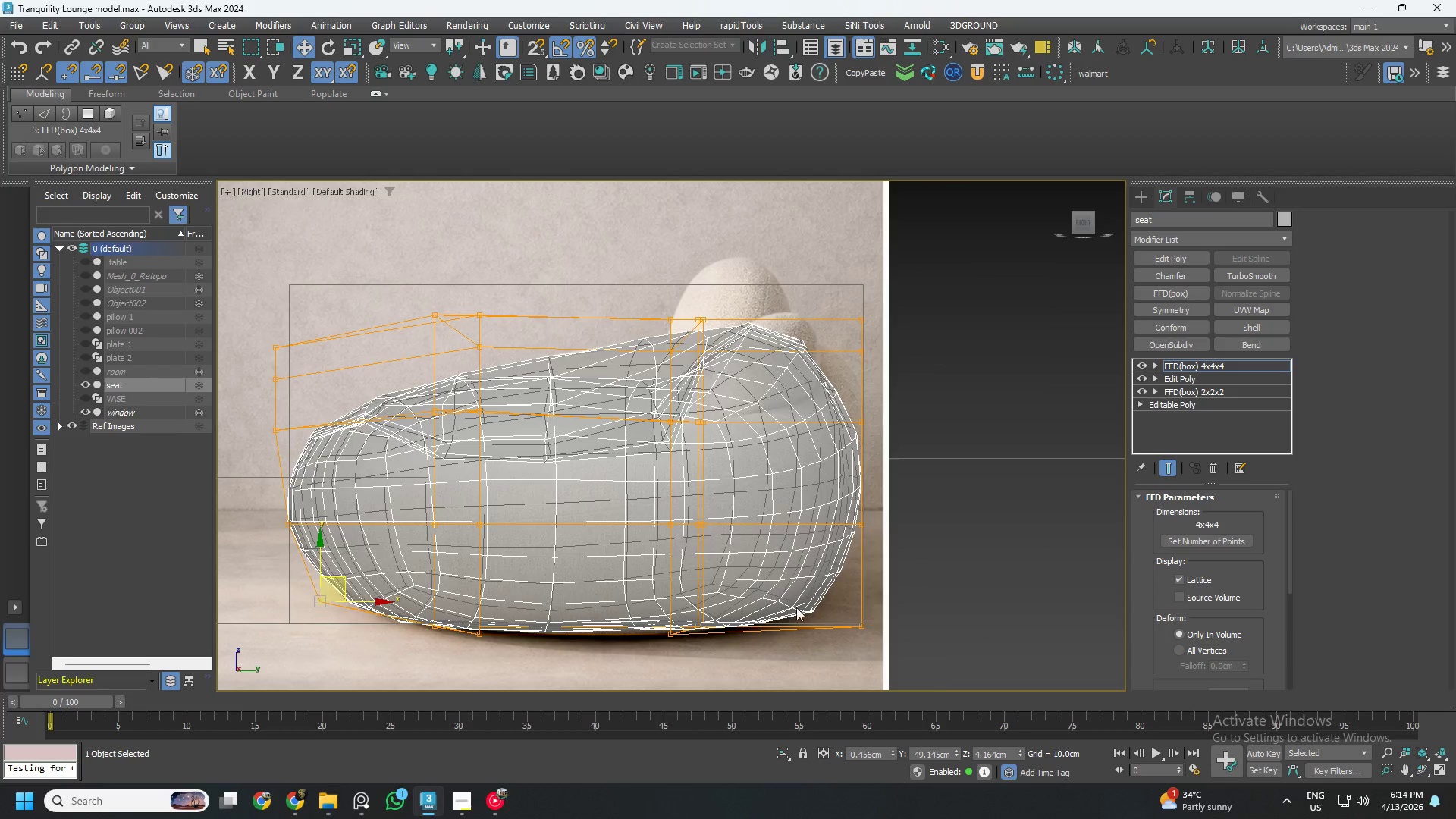 
left_click_drag(start_coordinate=[868, 667], to_coordinate=[794, 593])
 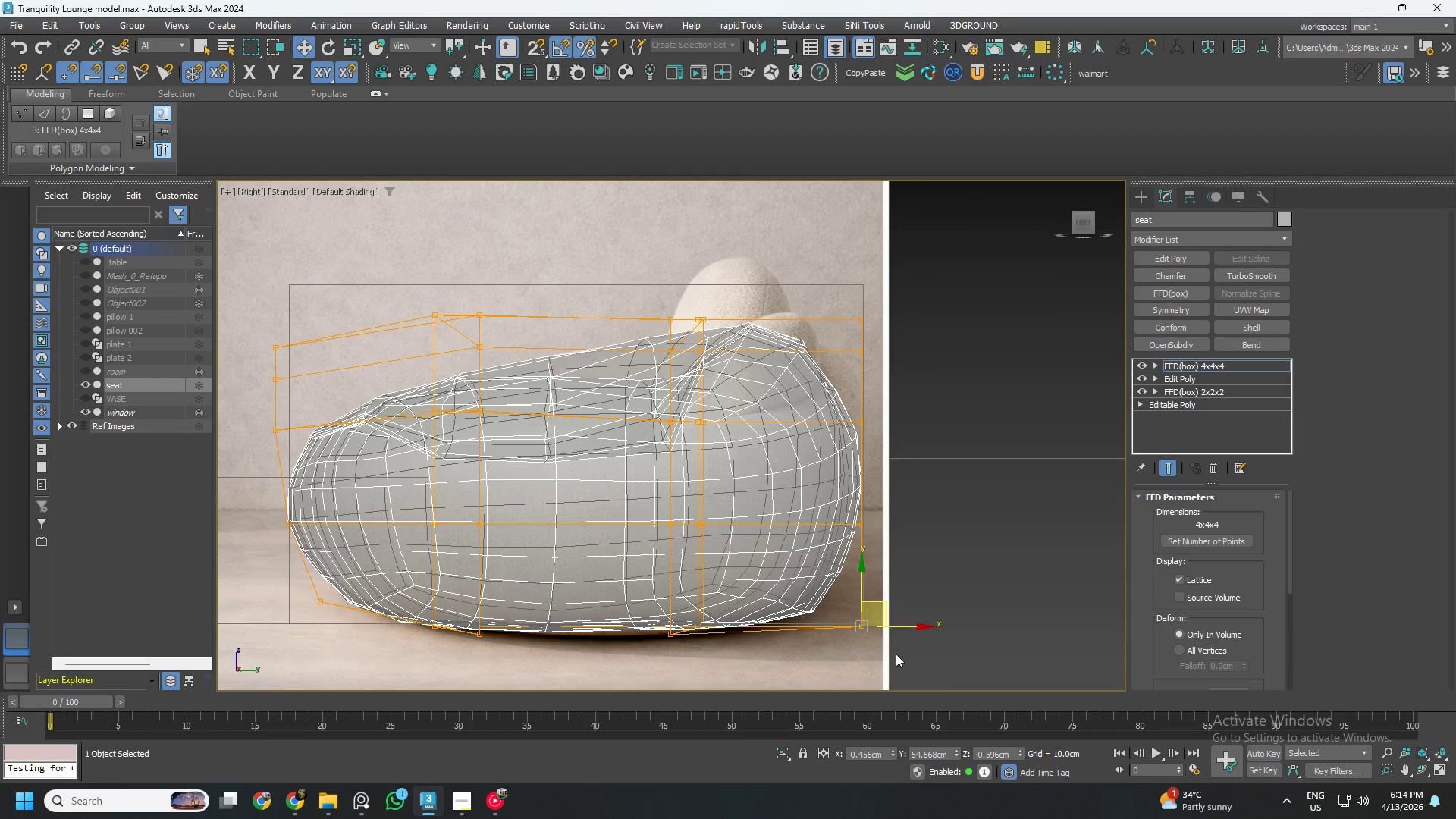 
left_click_drag(start_coordinate=[894, 661], to_coordinate=[804, 580])
 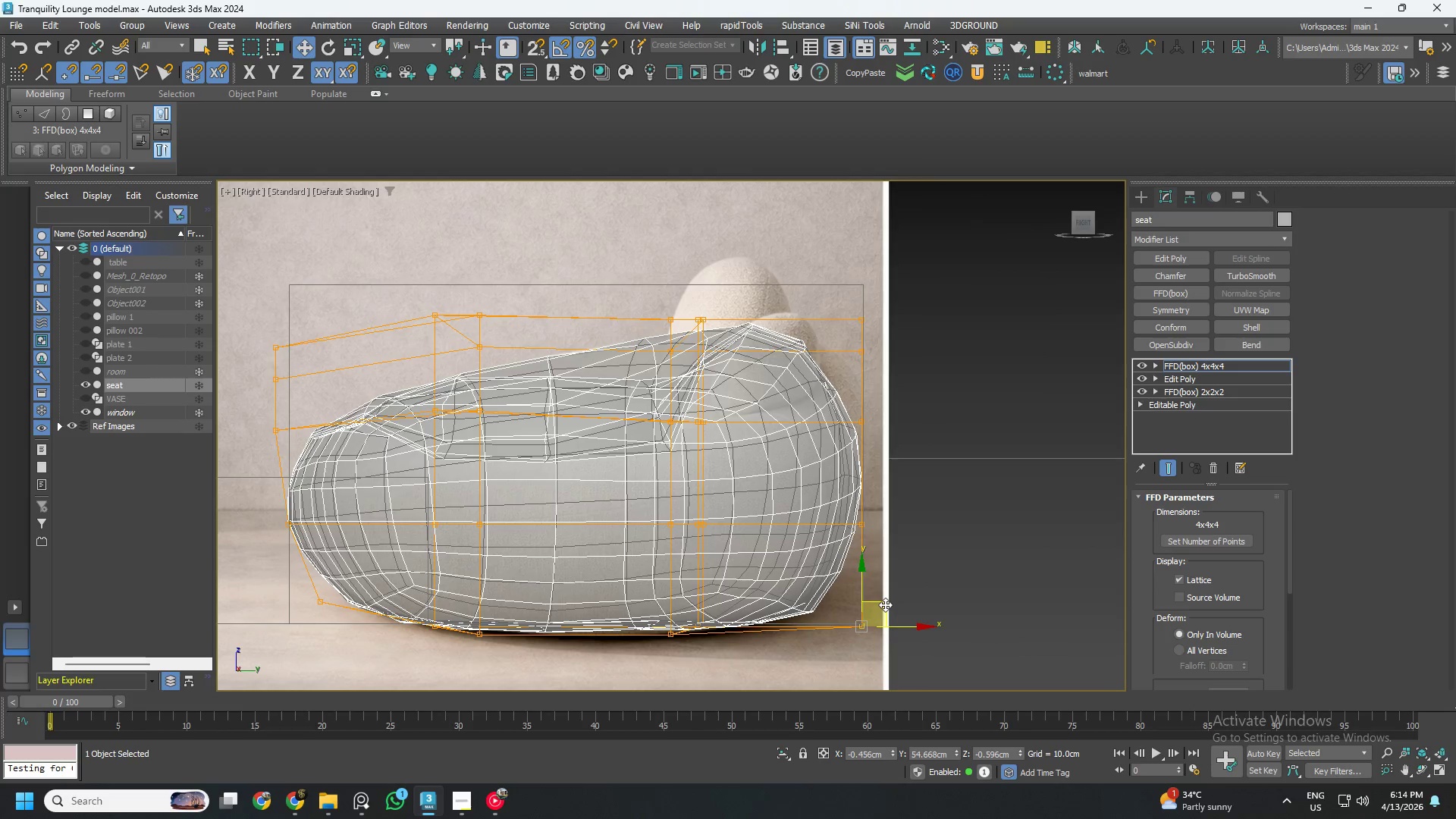 
left_click_drag(start_coordinate=[886, 605], to_coordinate=[861, 589])
 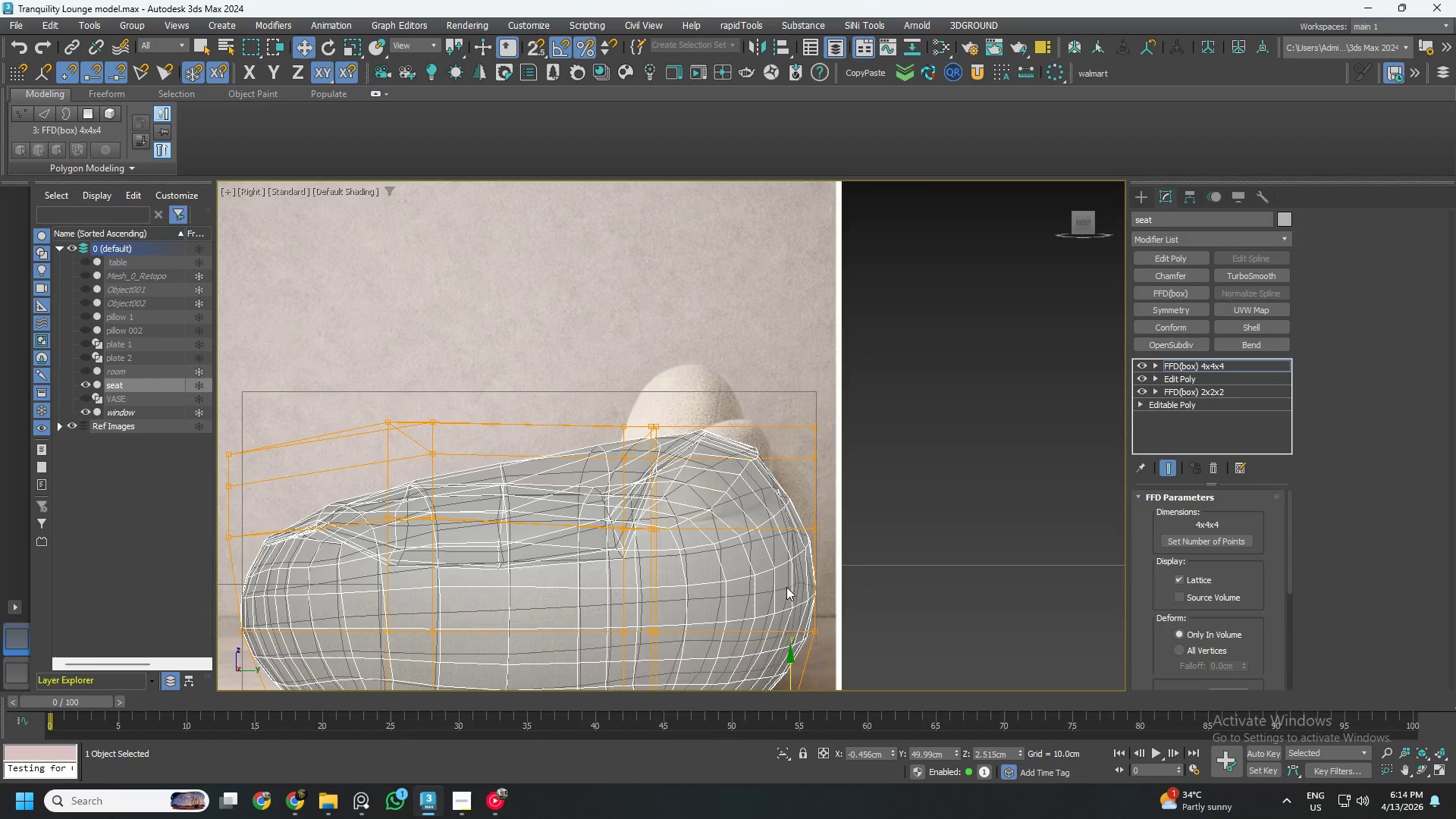 
scroll: coordinate [776, 532], scroll_direction: up, amount: 1.0
 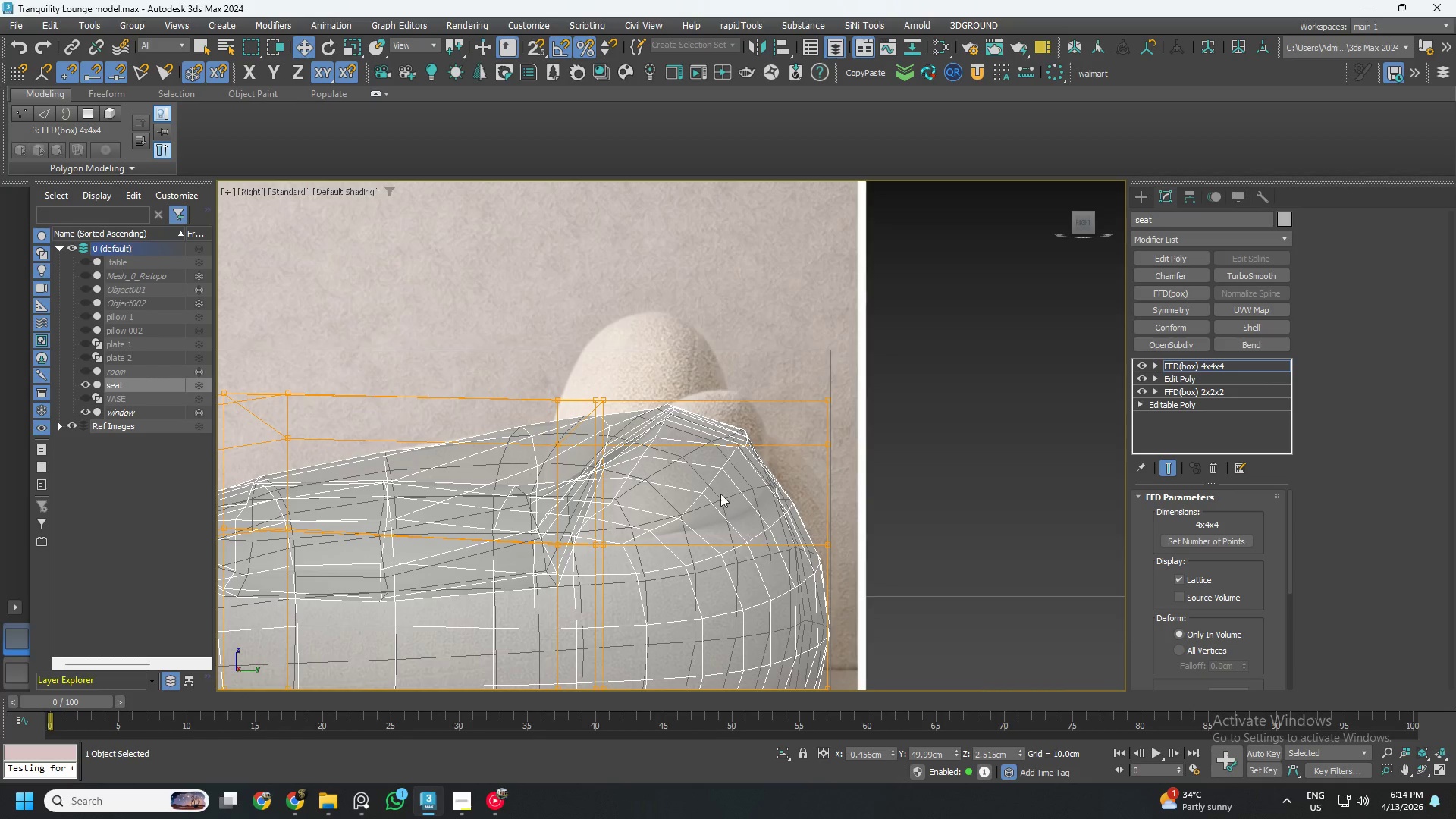 
left_click_drag(start_coordinate=[770, 352], to_coordinate=[883, 492])
 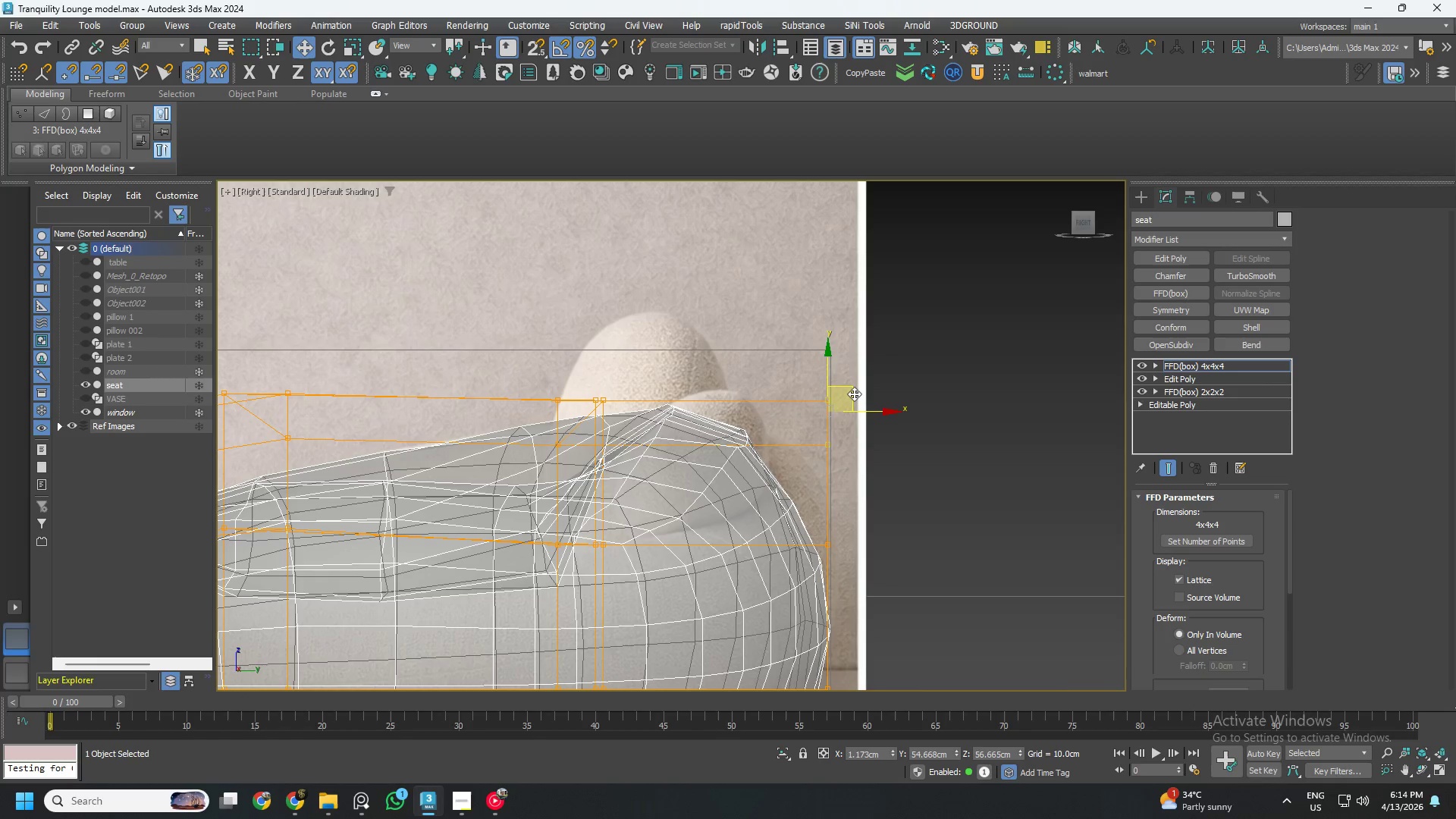 
left_click_drag(start_coordinate=[854, 393], to_coordinate=[858, 396])
 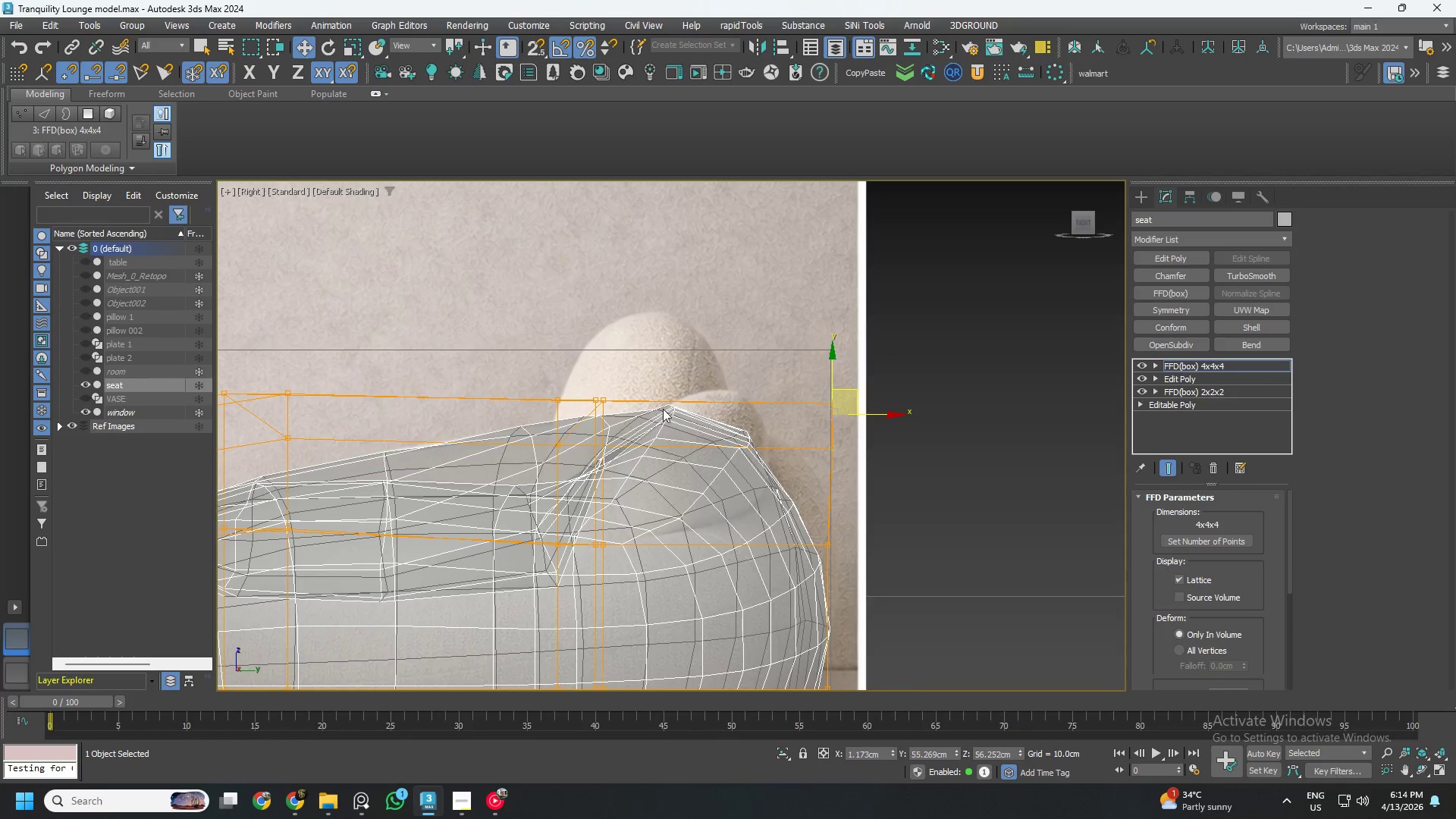 
scroll: coordinate [663, 410], scroll_direction: down, amount: 1.0
 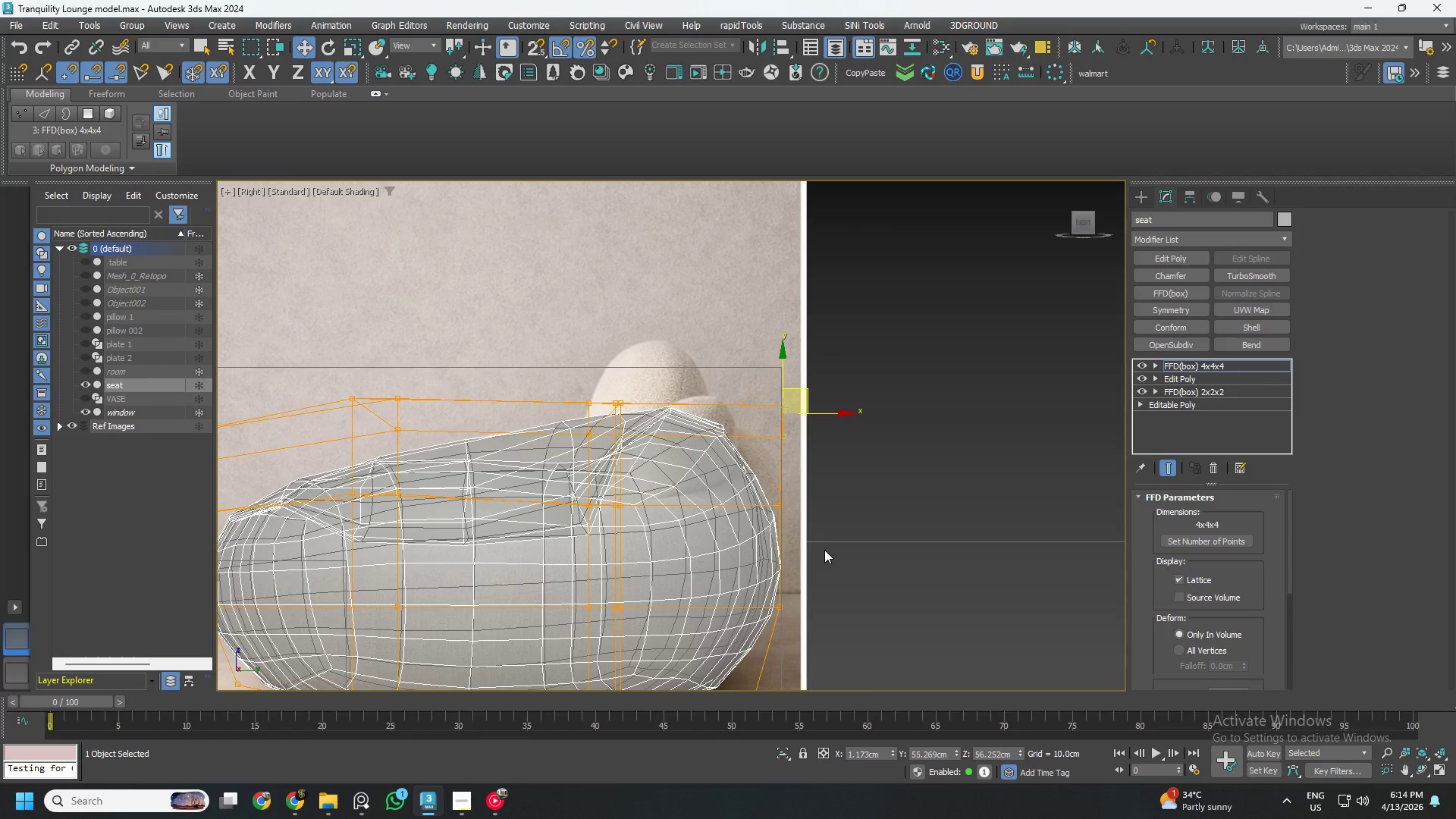 
left_click_drag(start_coordinate=[849, 570], to_coordinate=[767, 633])
 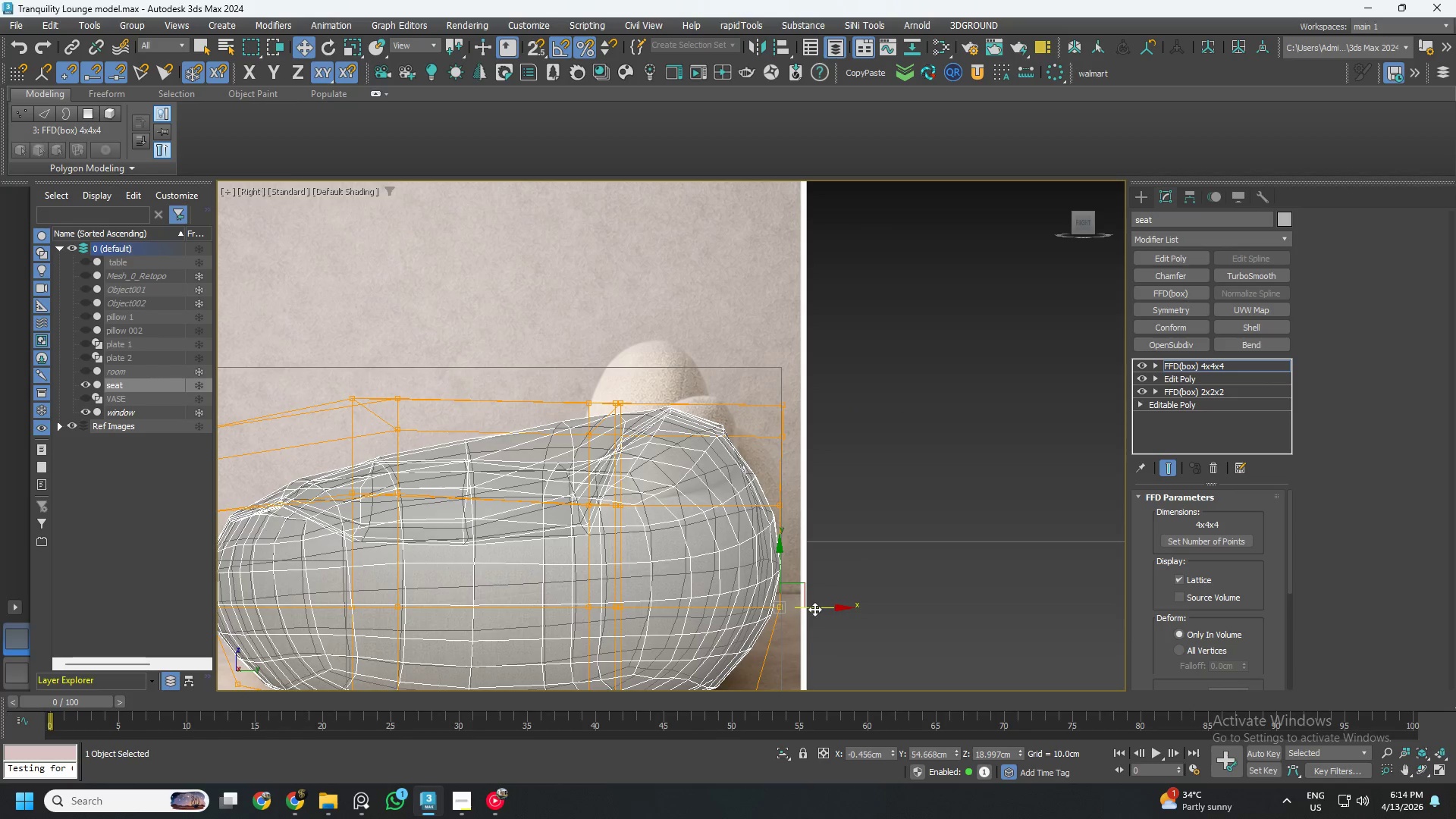 
left_click_drag(start_coordinate=[817, 609], to_coordinate=[805, 616])
 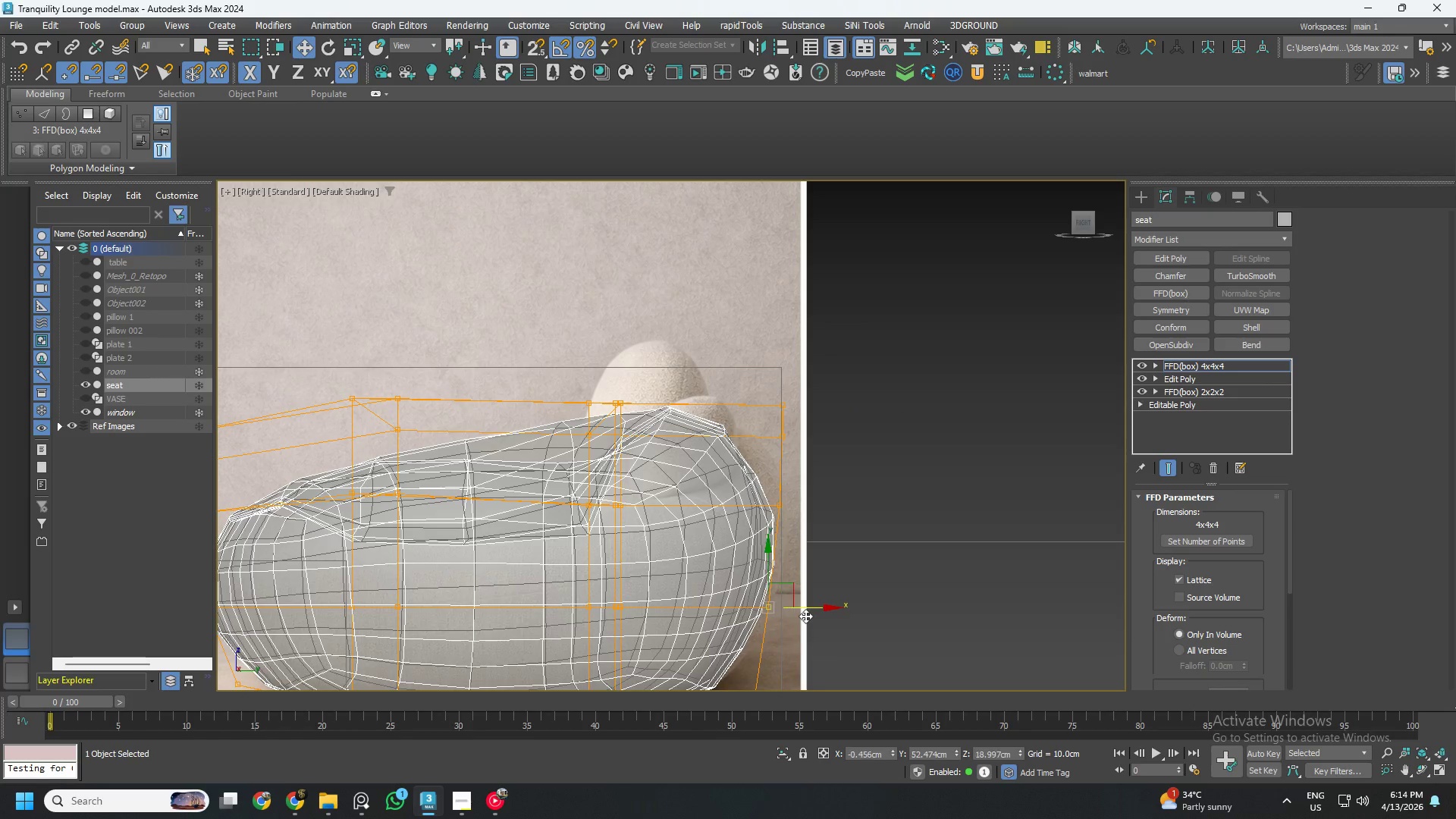 
key(Control+ControlLeft)
 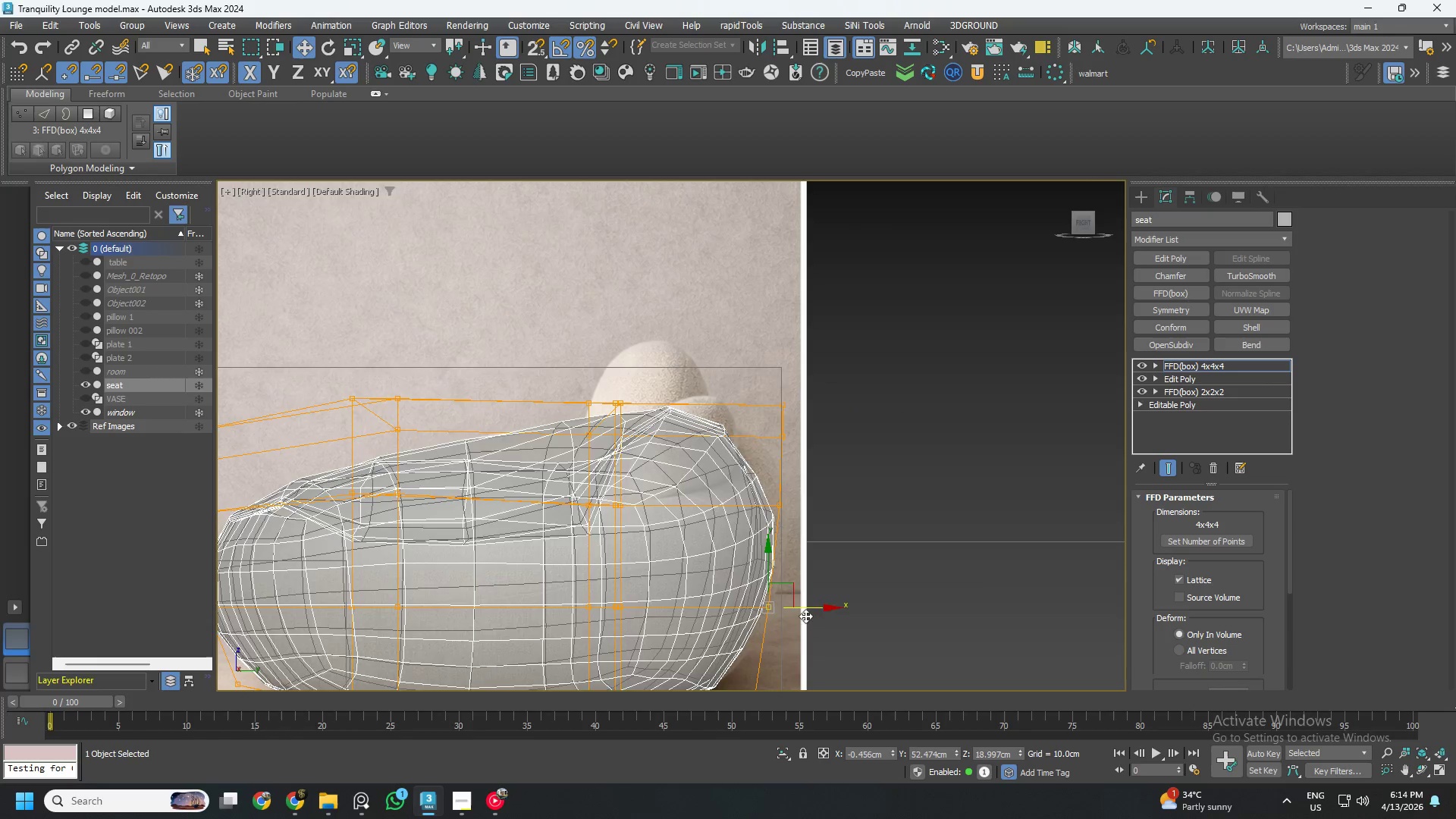 
key(Z)
 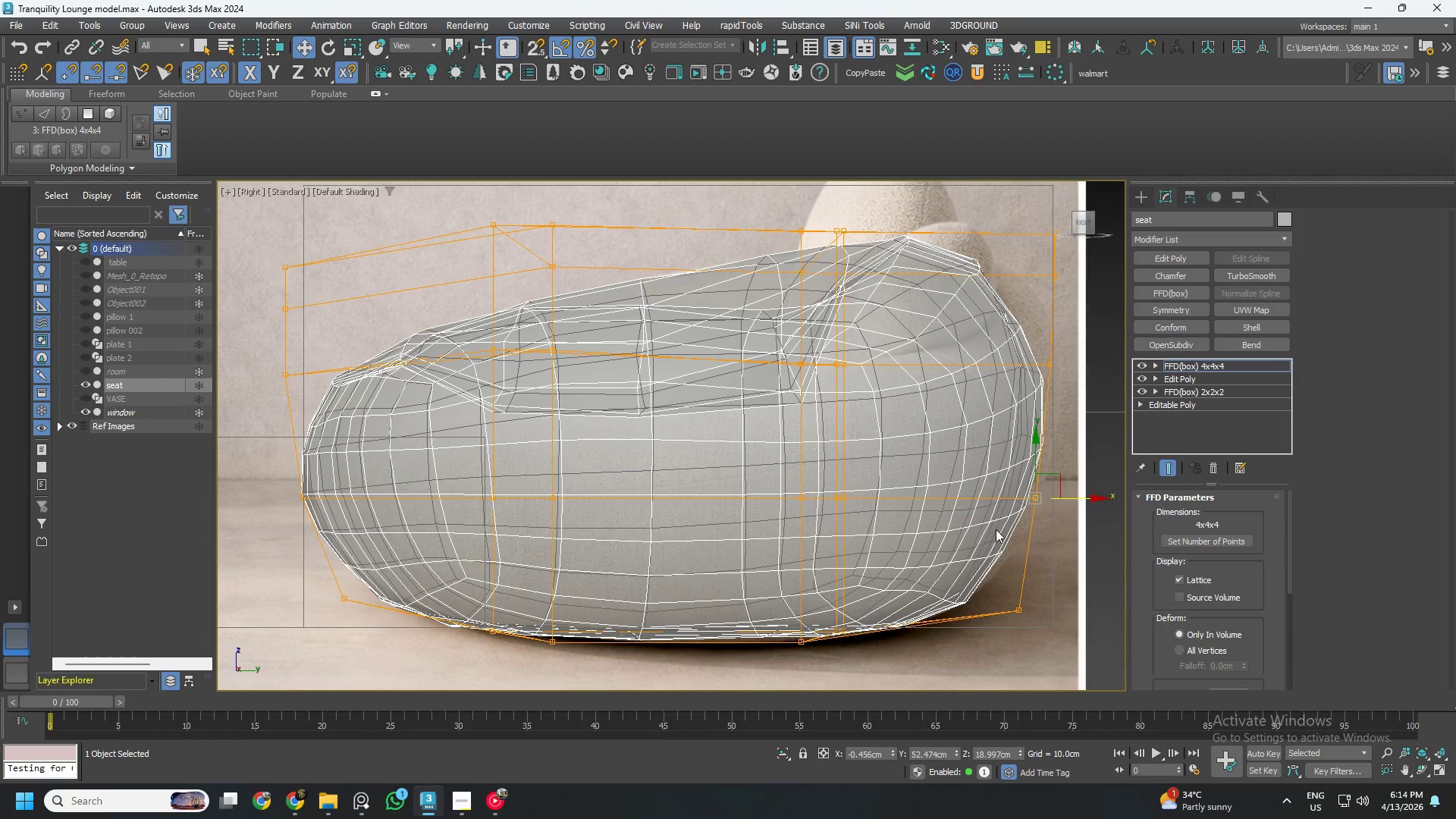 
key(Control+Z)
 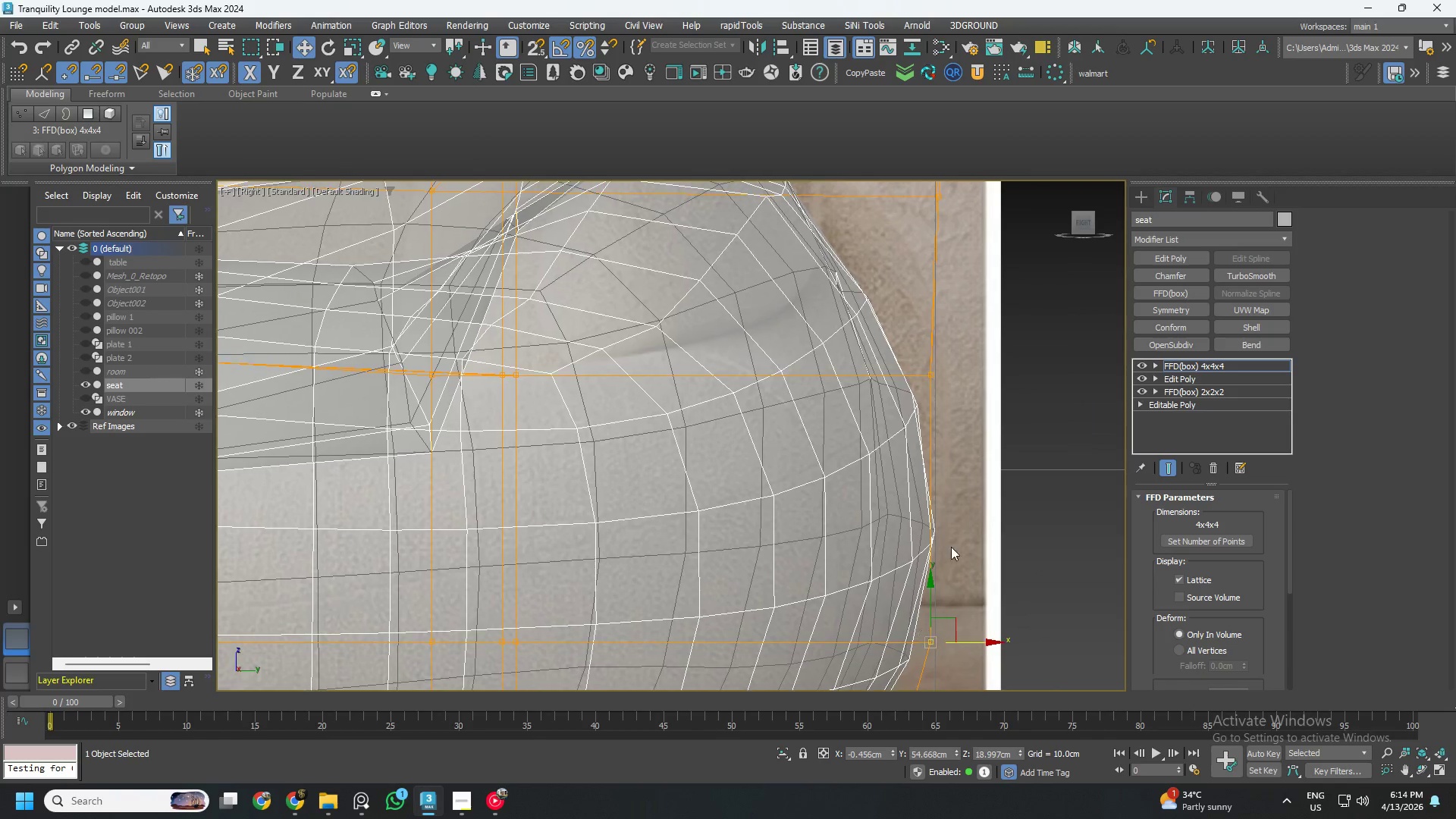 
scroll: coordinate [1066, 464], scroll_direction: up, amount: 2.0
 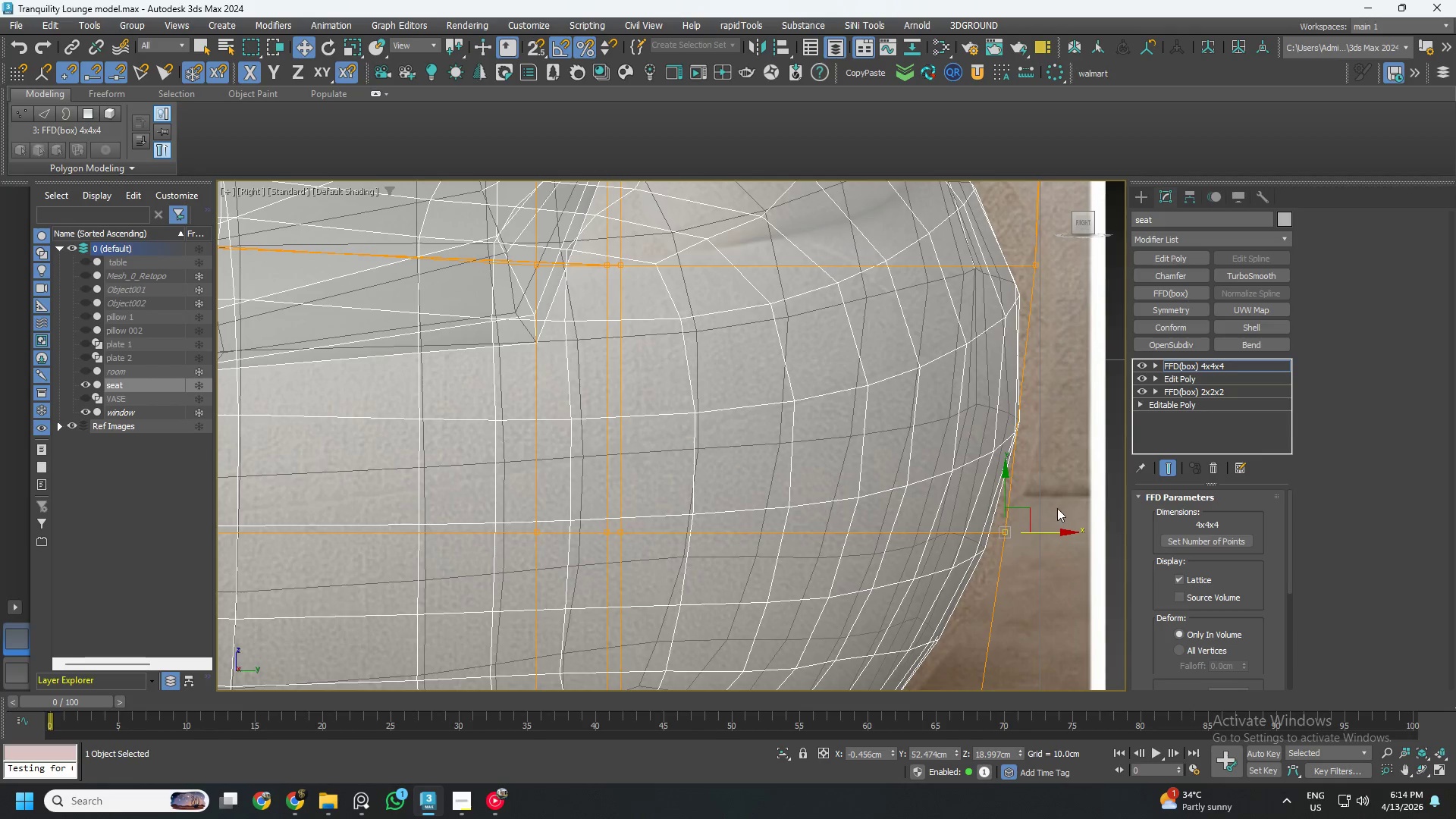 
left_click_drag(start_coordinate=[983, 353], to_coordinate=[857, 431])
 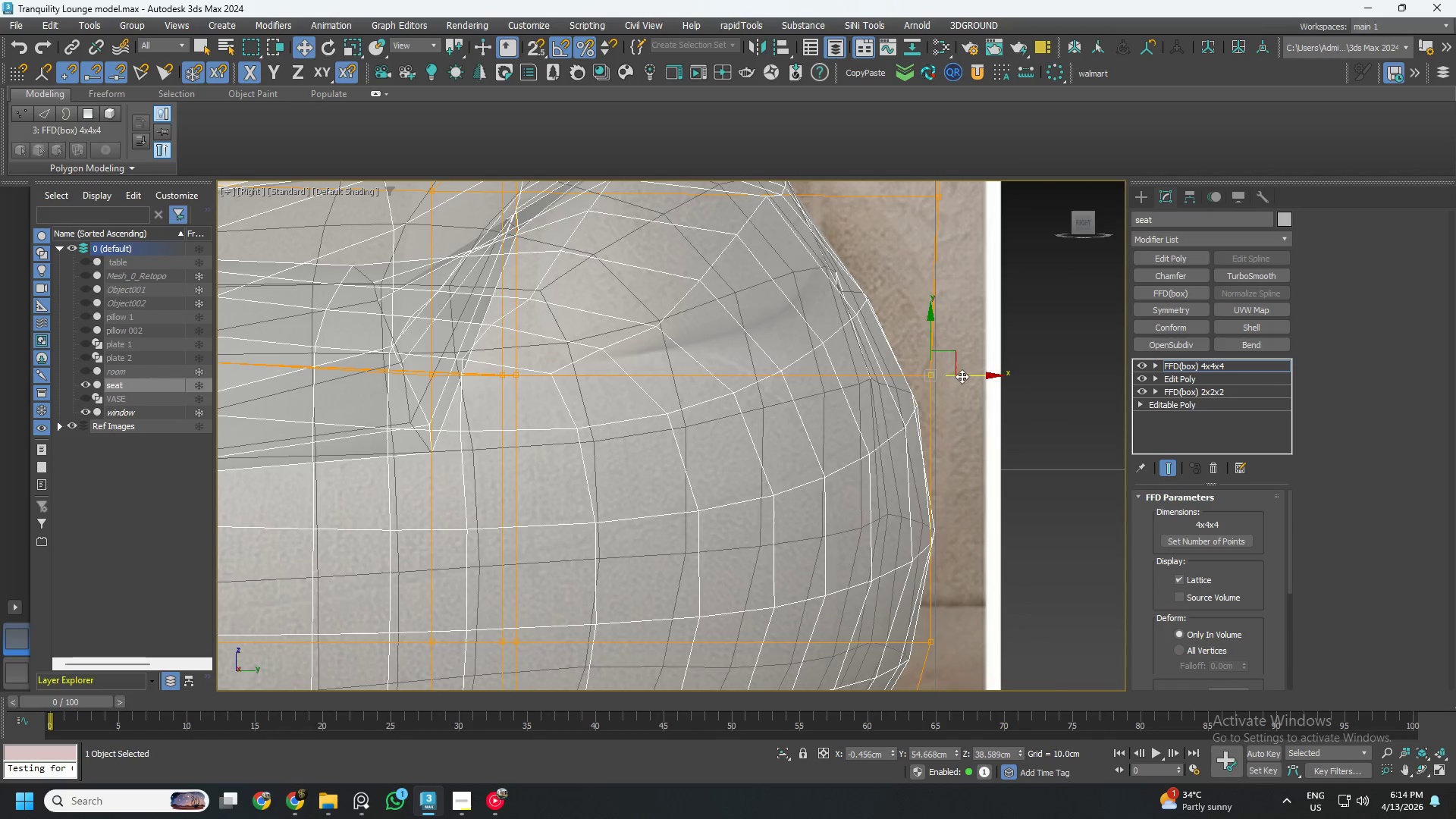 
left_click_drag(start_coordinate=[963, 375], to_coordinate=[996, 375])
 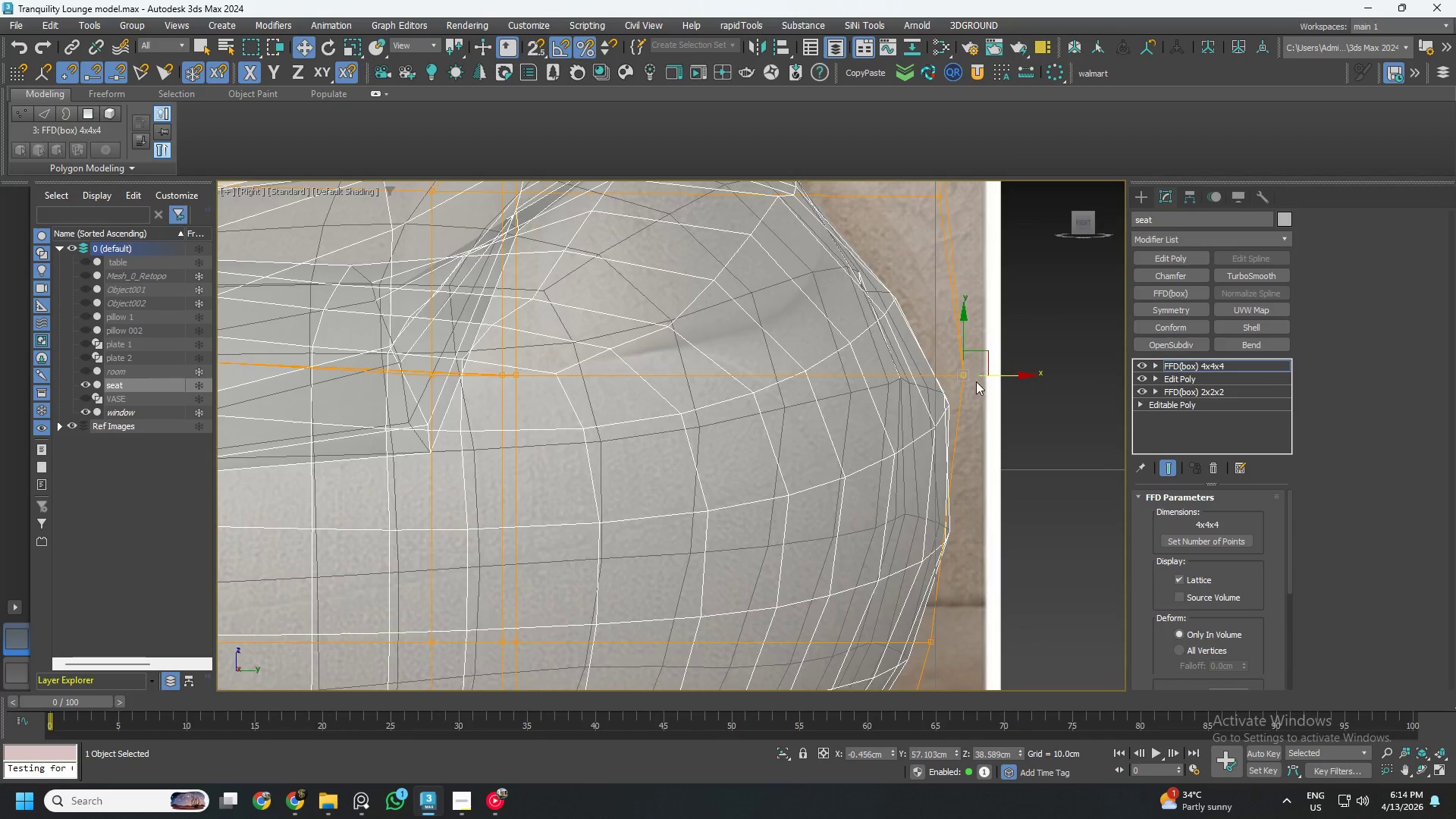 
scroll: coordinate [974, 382], scroll_direction: down, amount: 2.0
 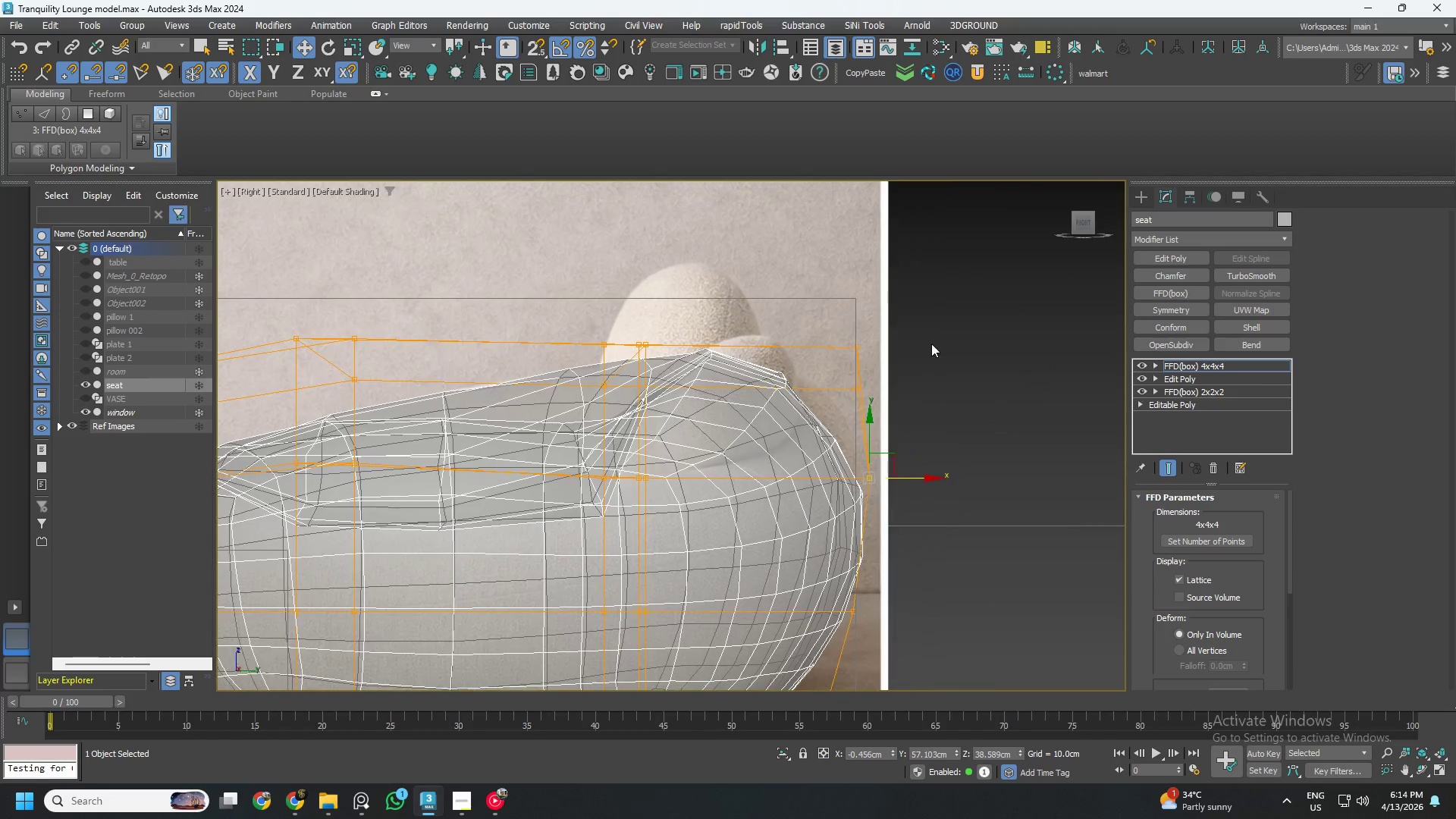 
left_click_drag(start_coordinate=[937, 308], to_coordinate=[814, 419])
 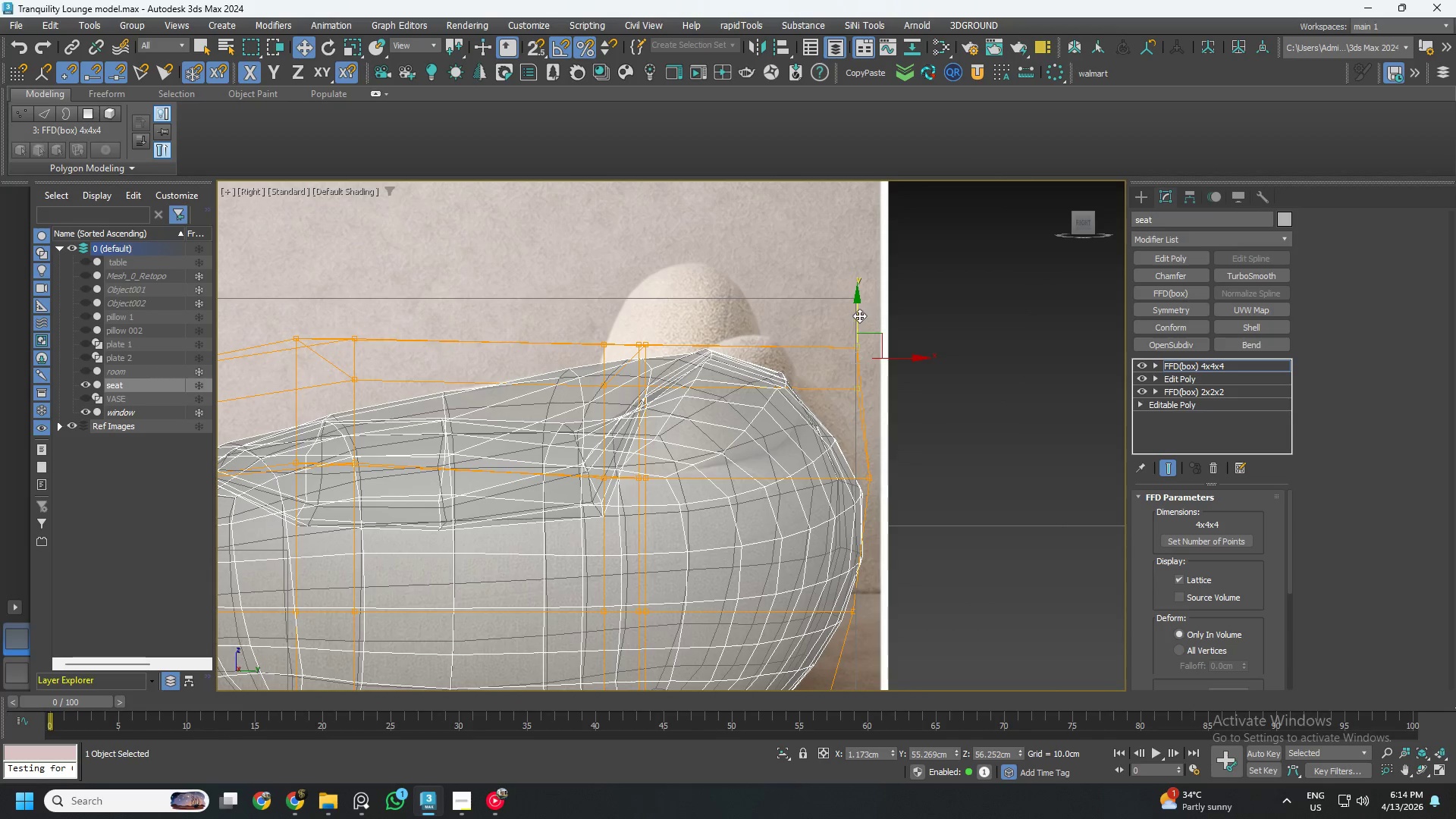 
left_click_drag(start_coordinate=[855, 316], to_coordinate=[870, 269])
 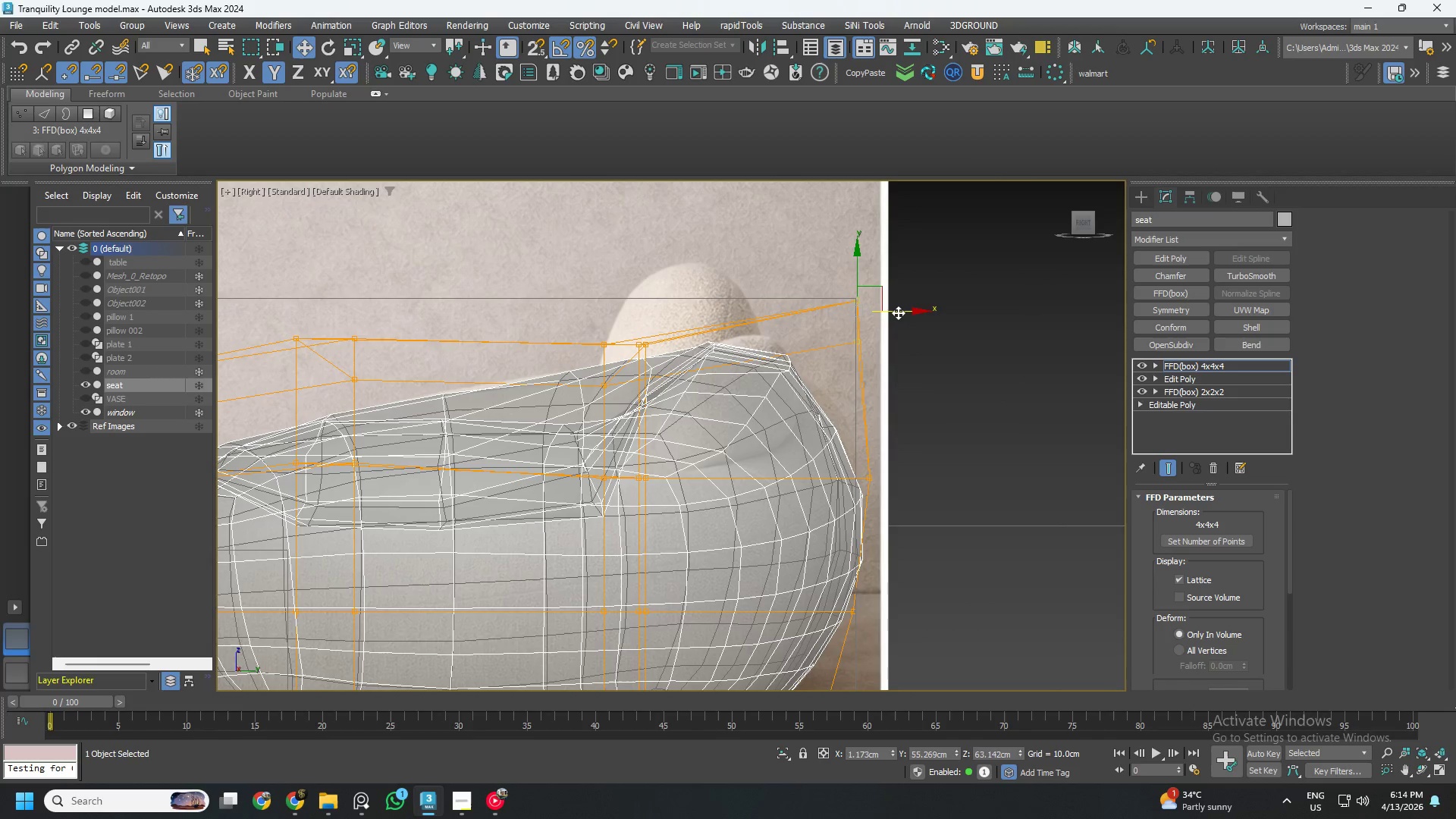 
left_click_drag(start_coordinate=[898, 312], to_coordinate=[930, 328])
 